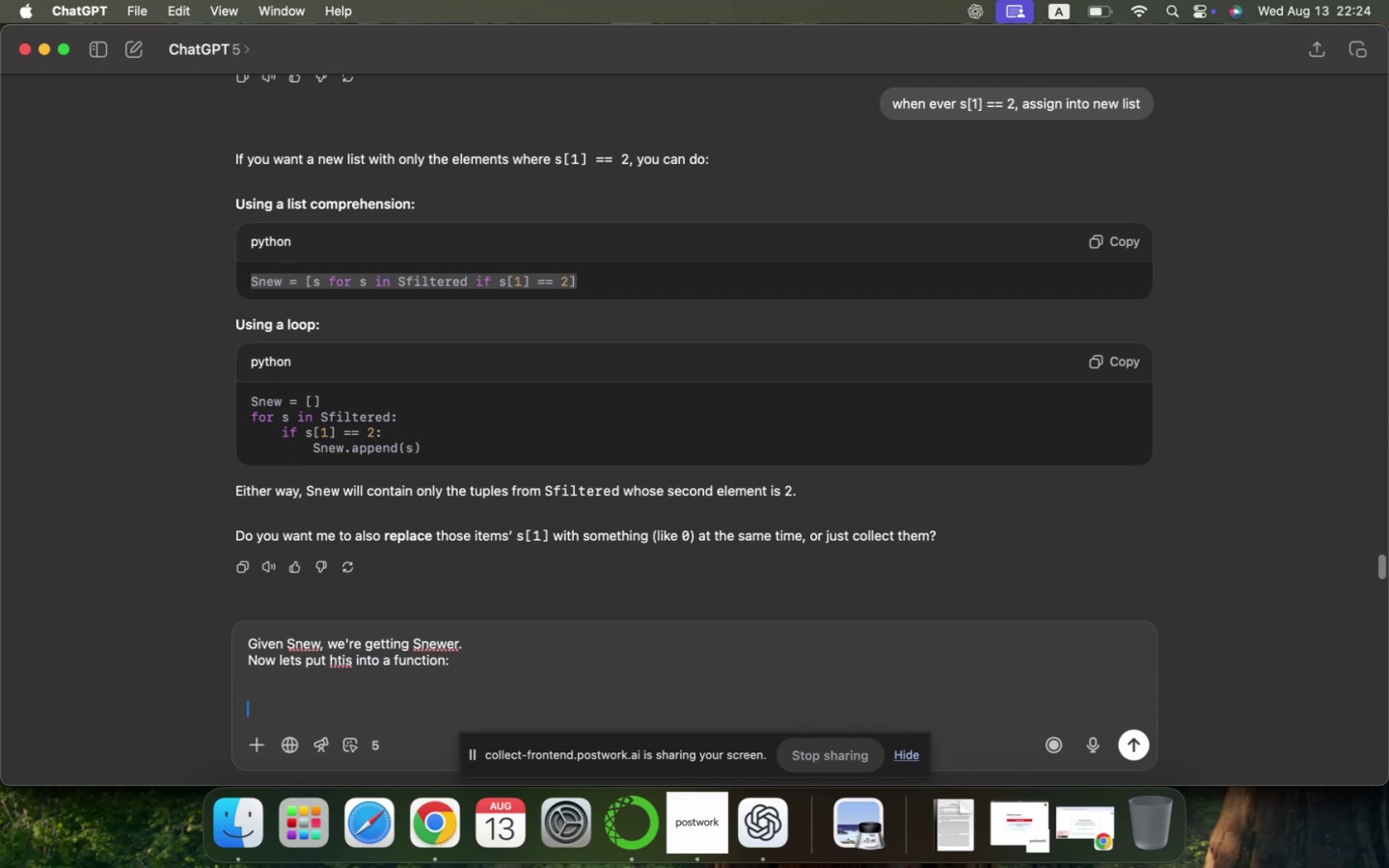 
key(Meta+V)
 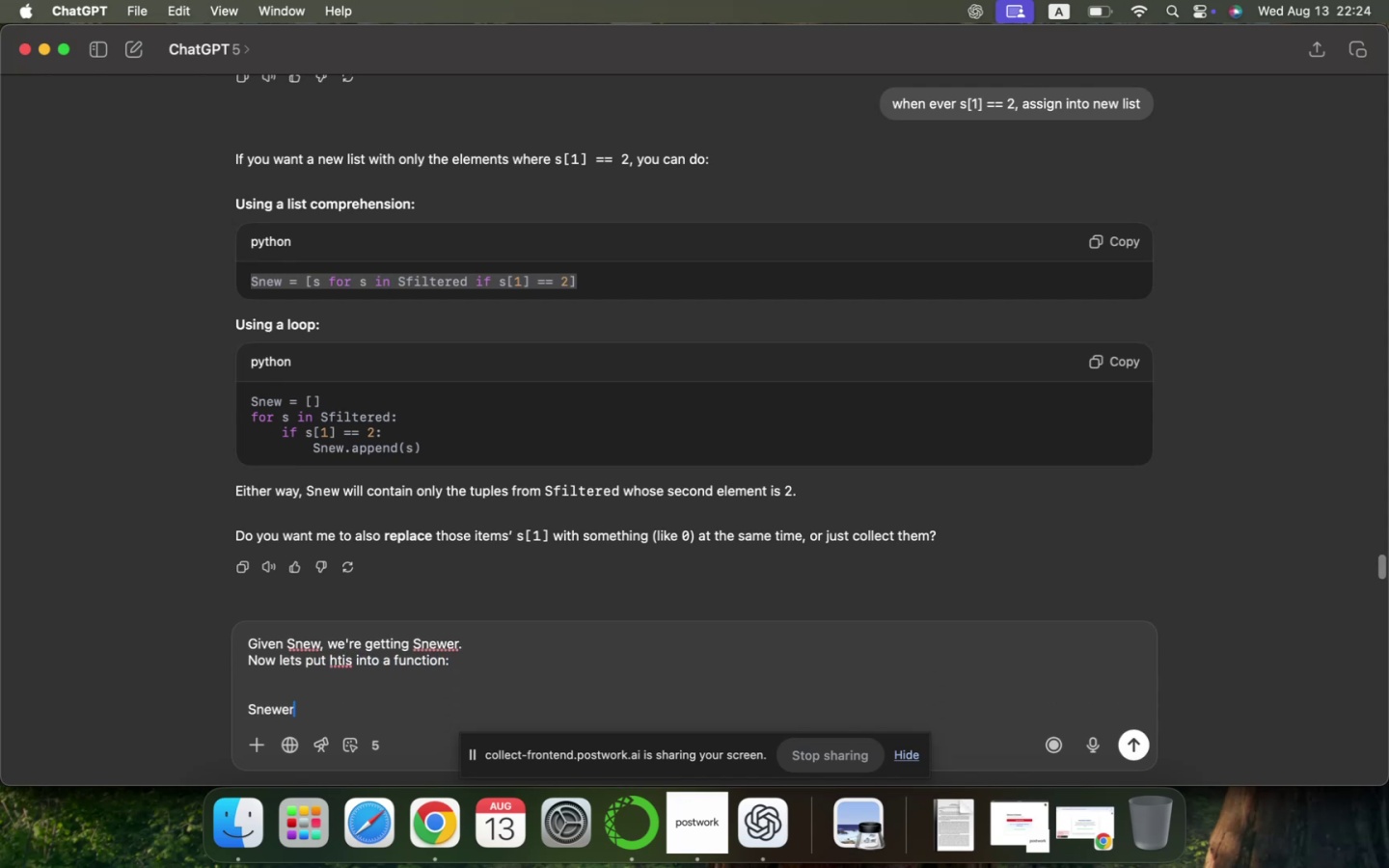 
key(Backspace)
 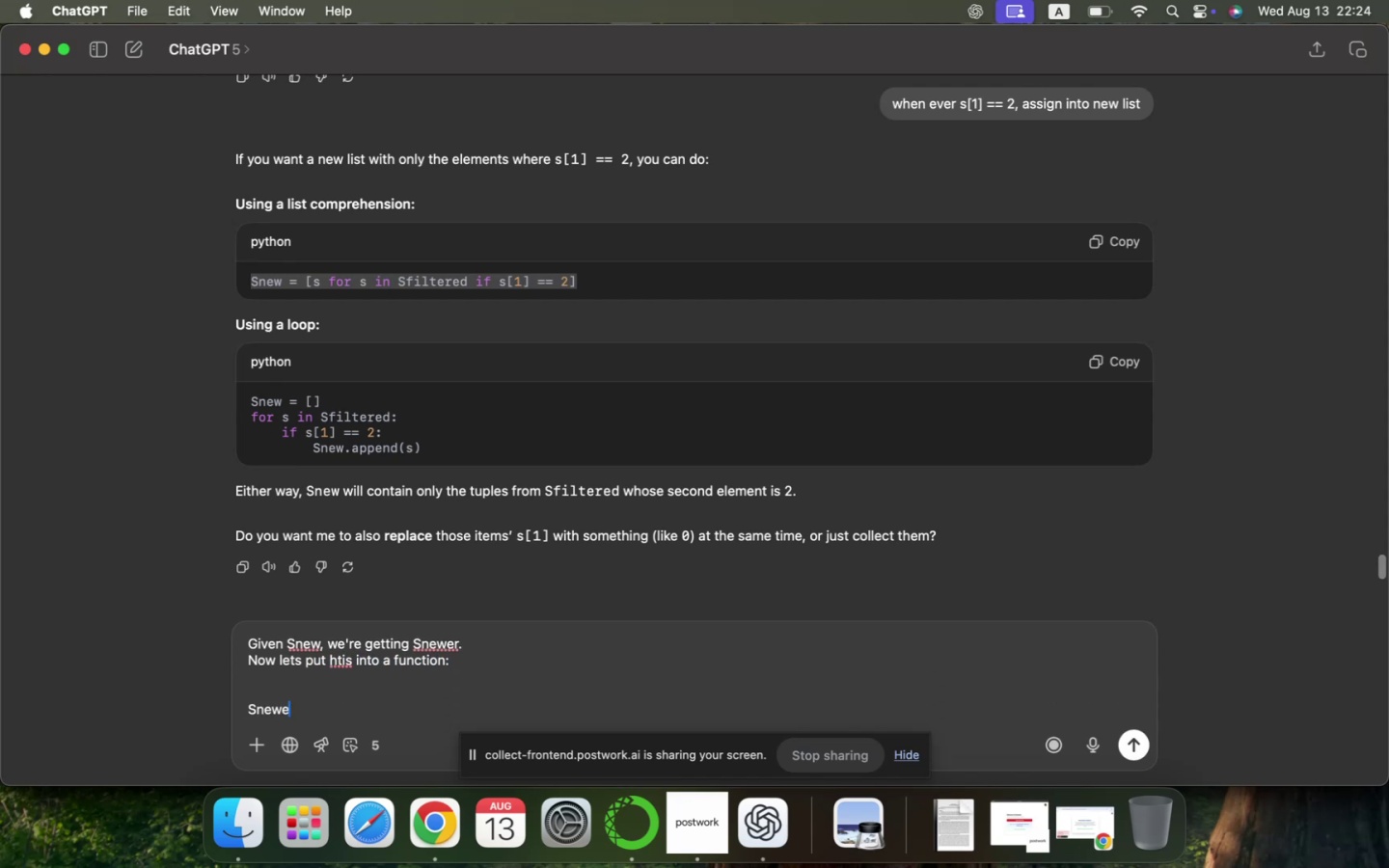 
key(Backspace)
 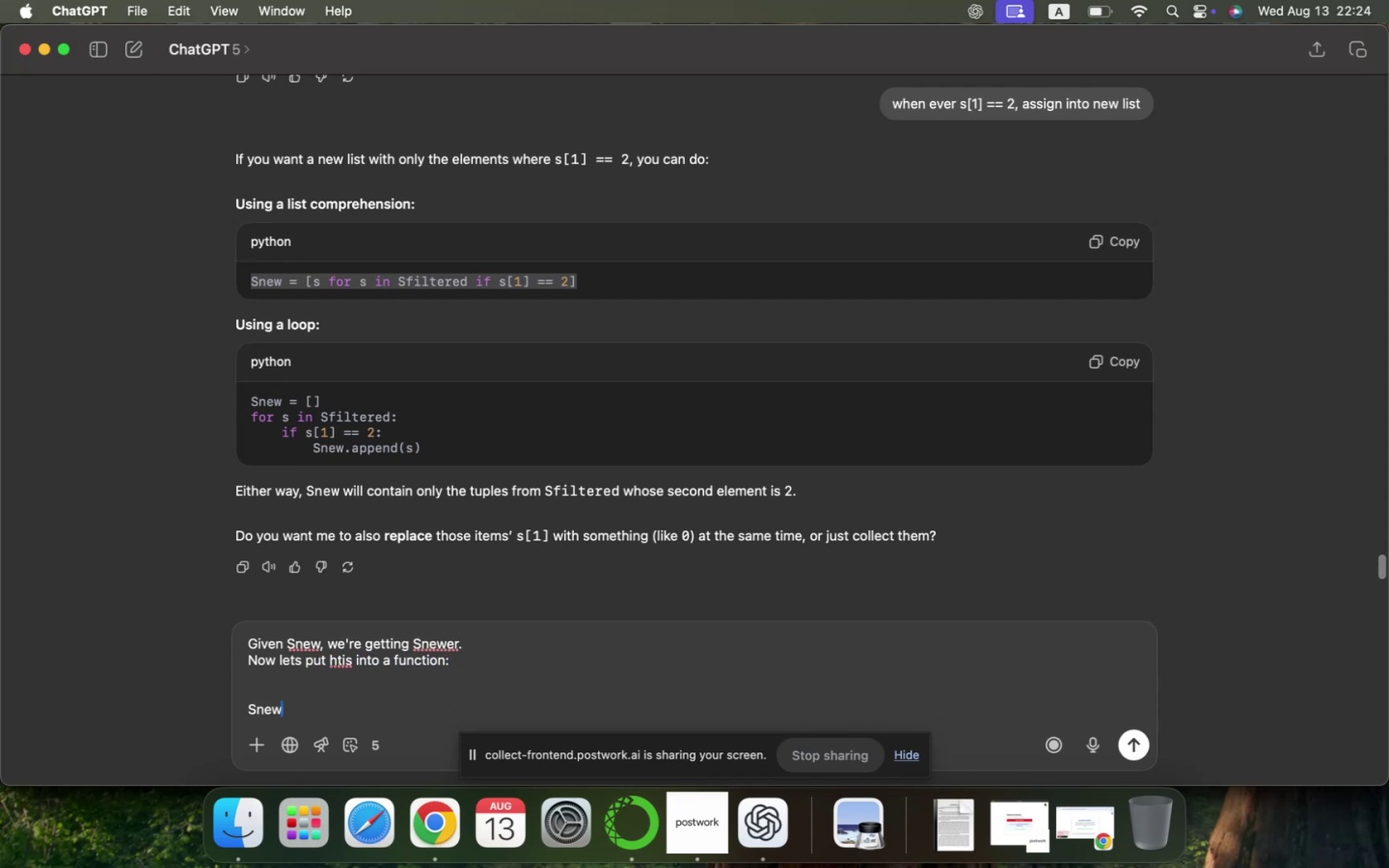 
key(Backspace)
 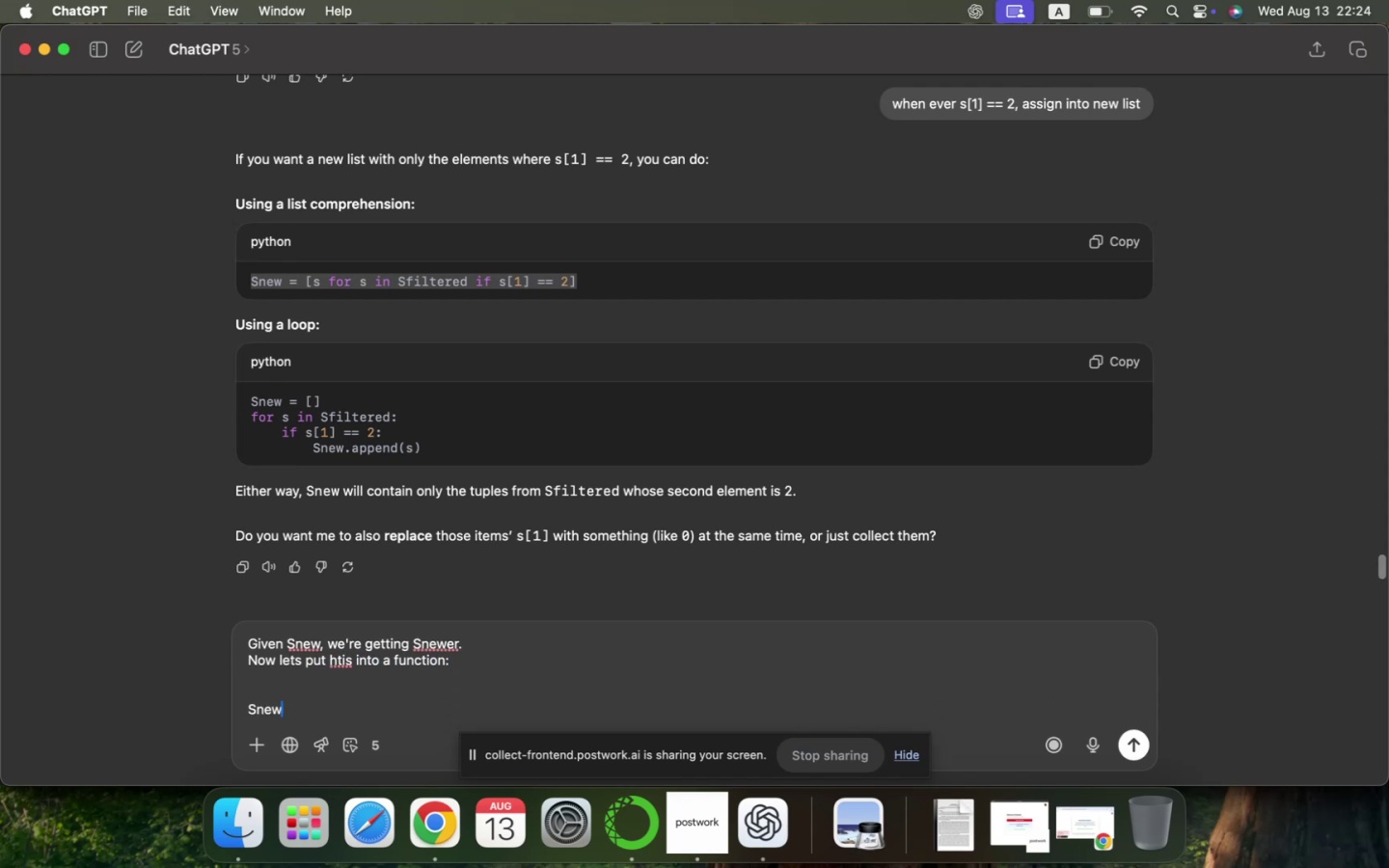 
key(Backspace)
 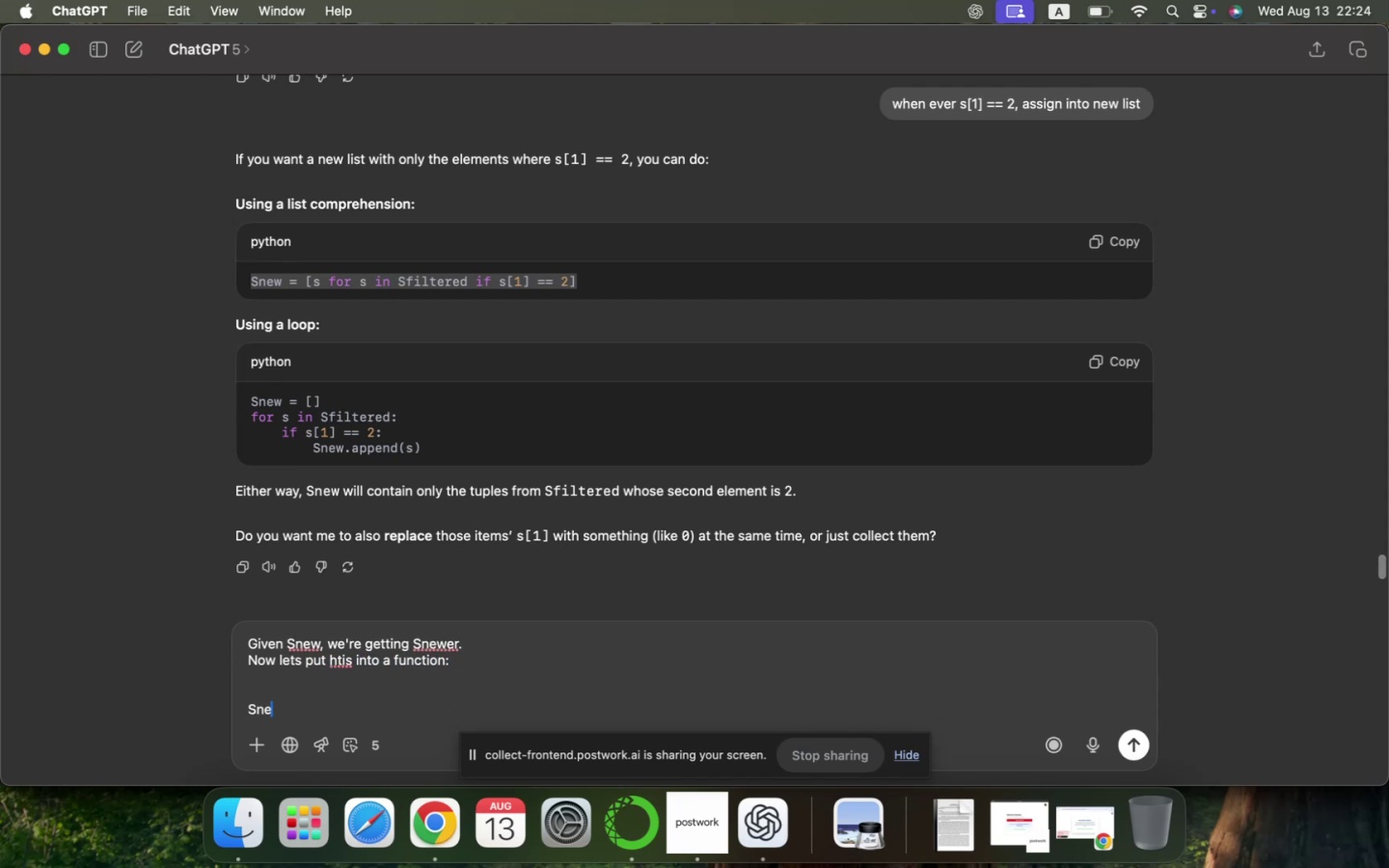 
key(Backspace)
 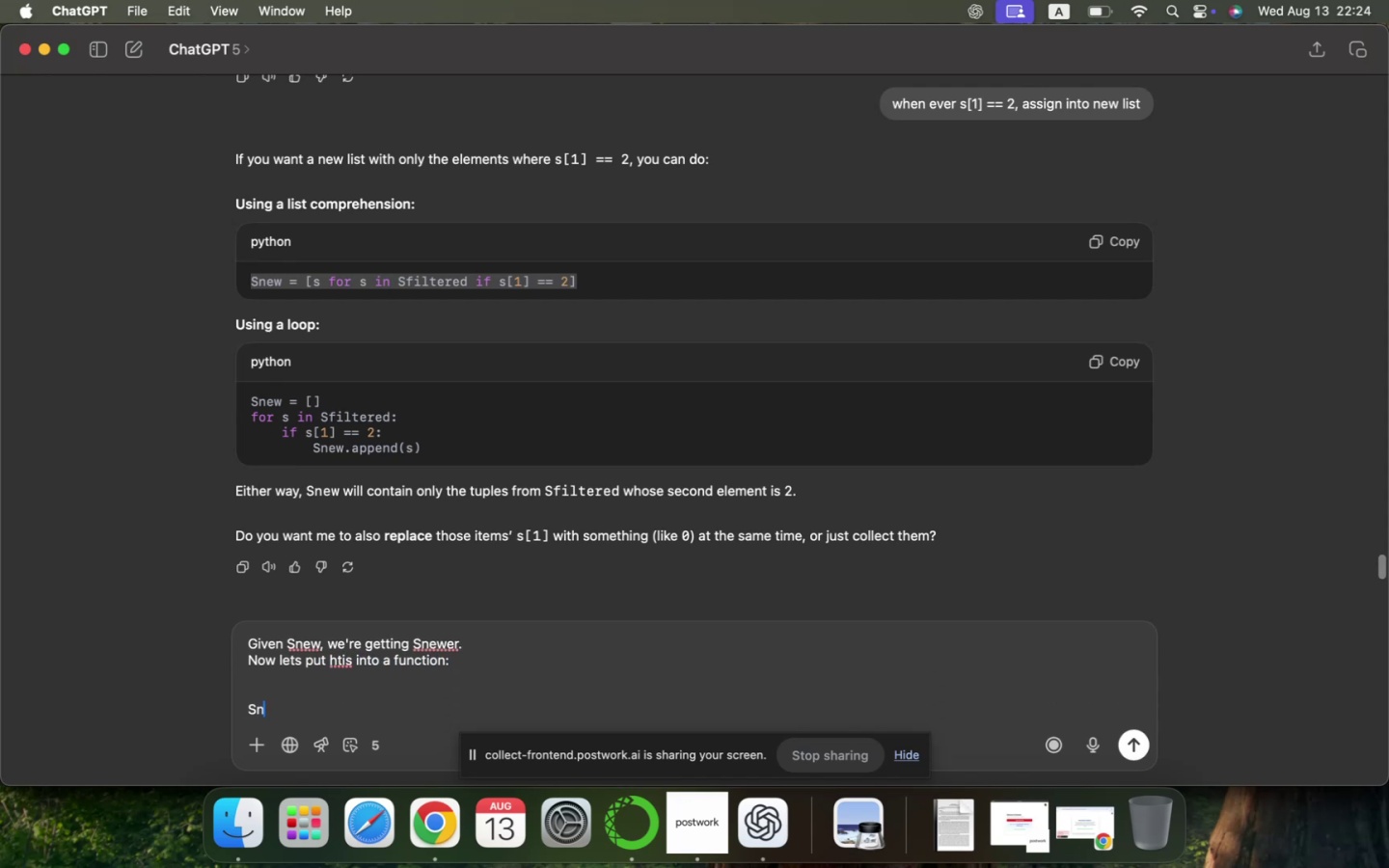 
key(Backspace)
 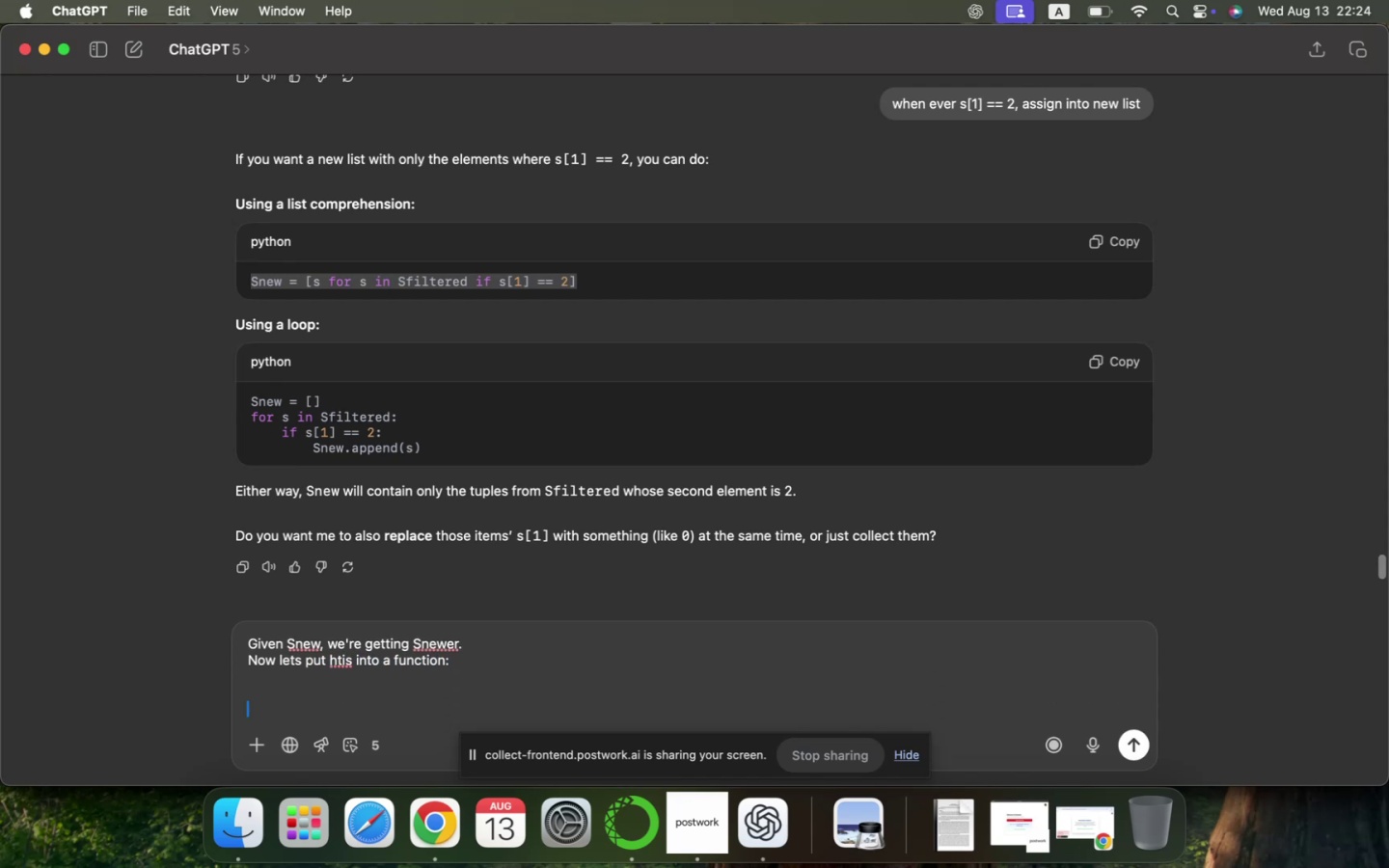 
key(Meta+CommandLeft)
 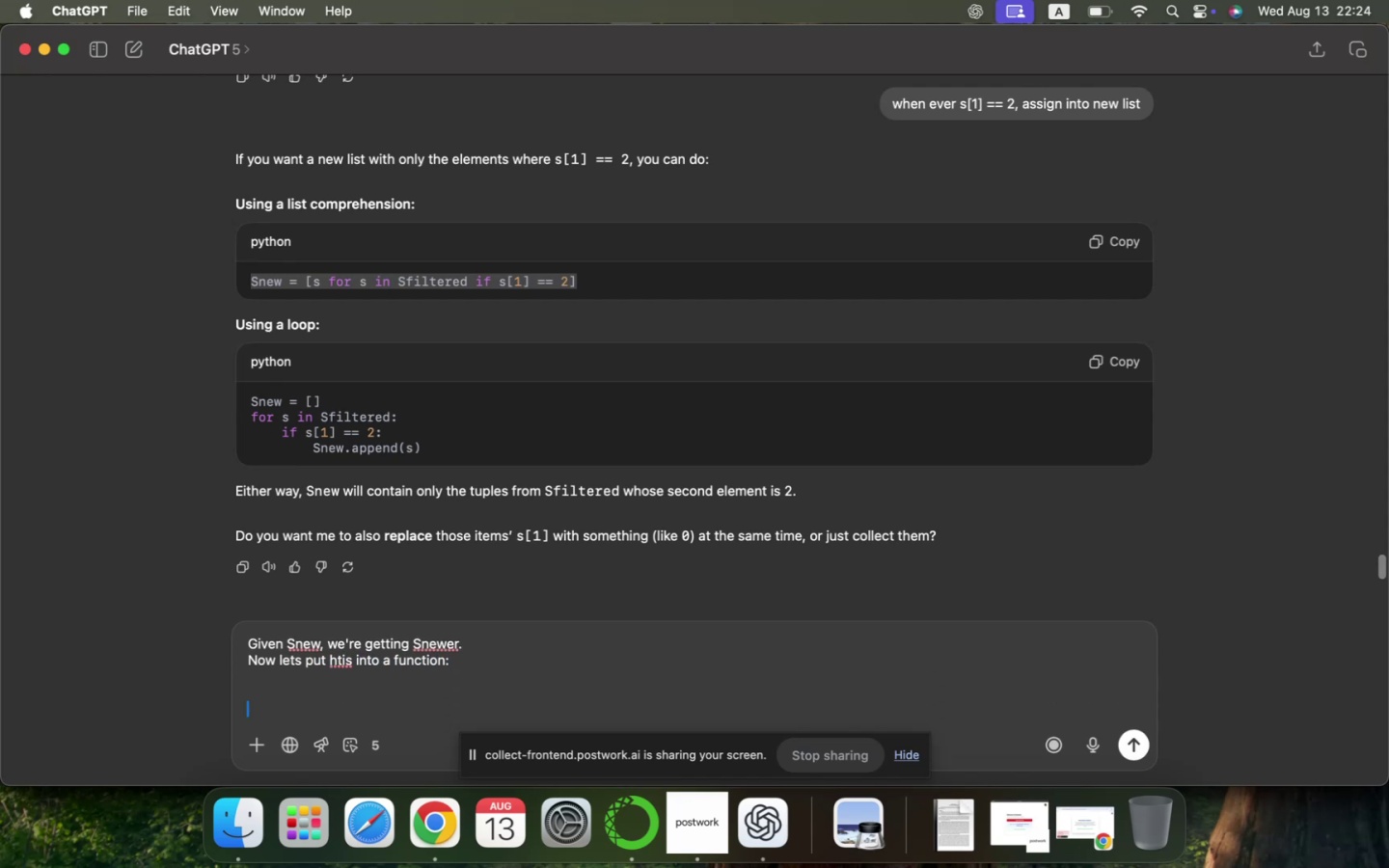 
key(Meta+Tab)
 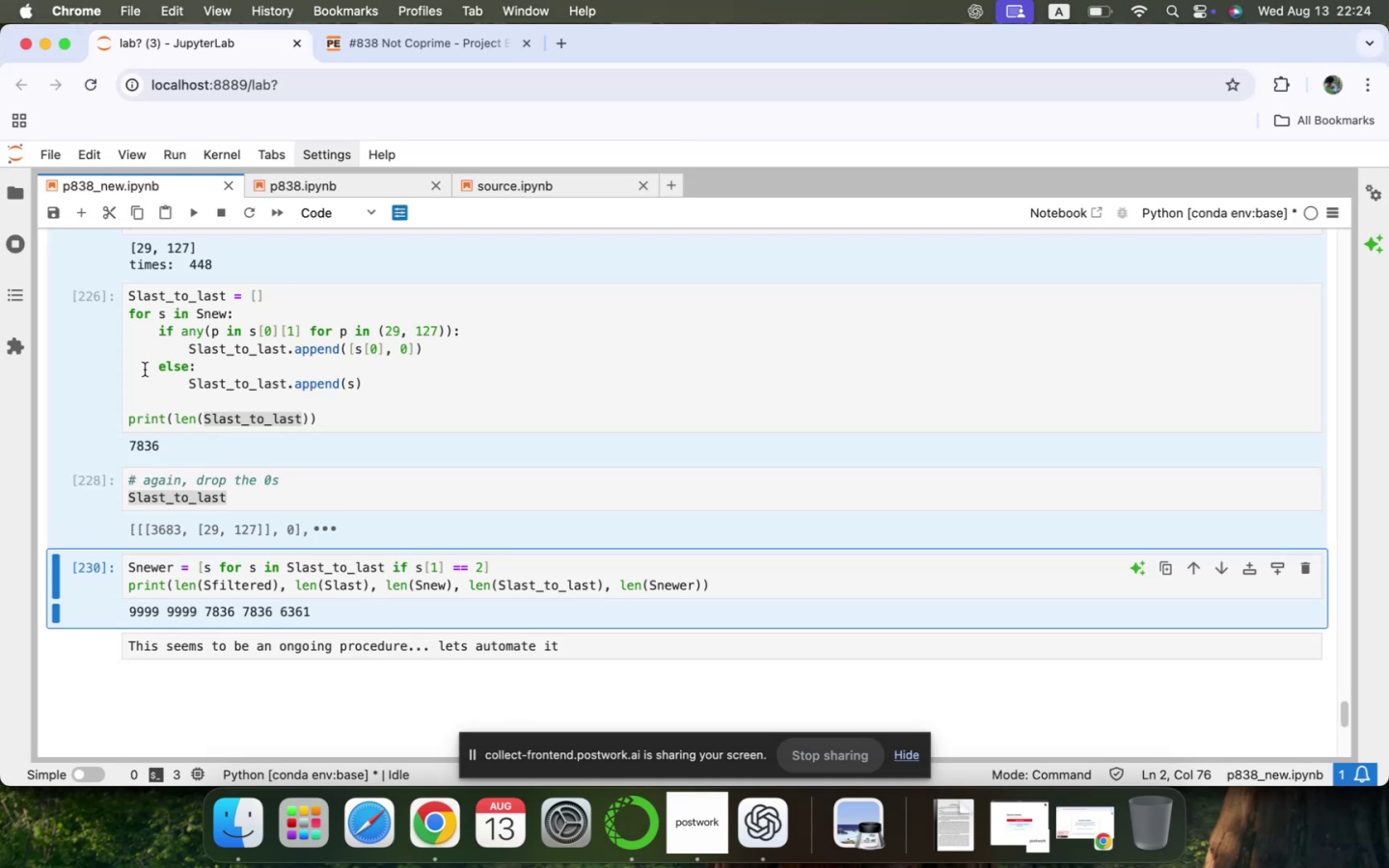 
right_click([93, 367])
 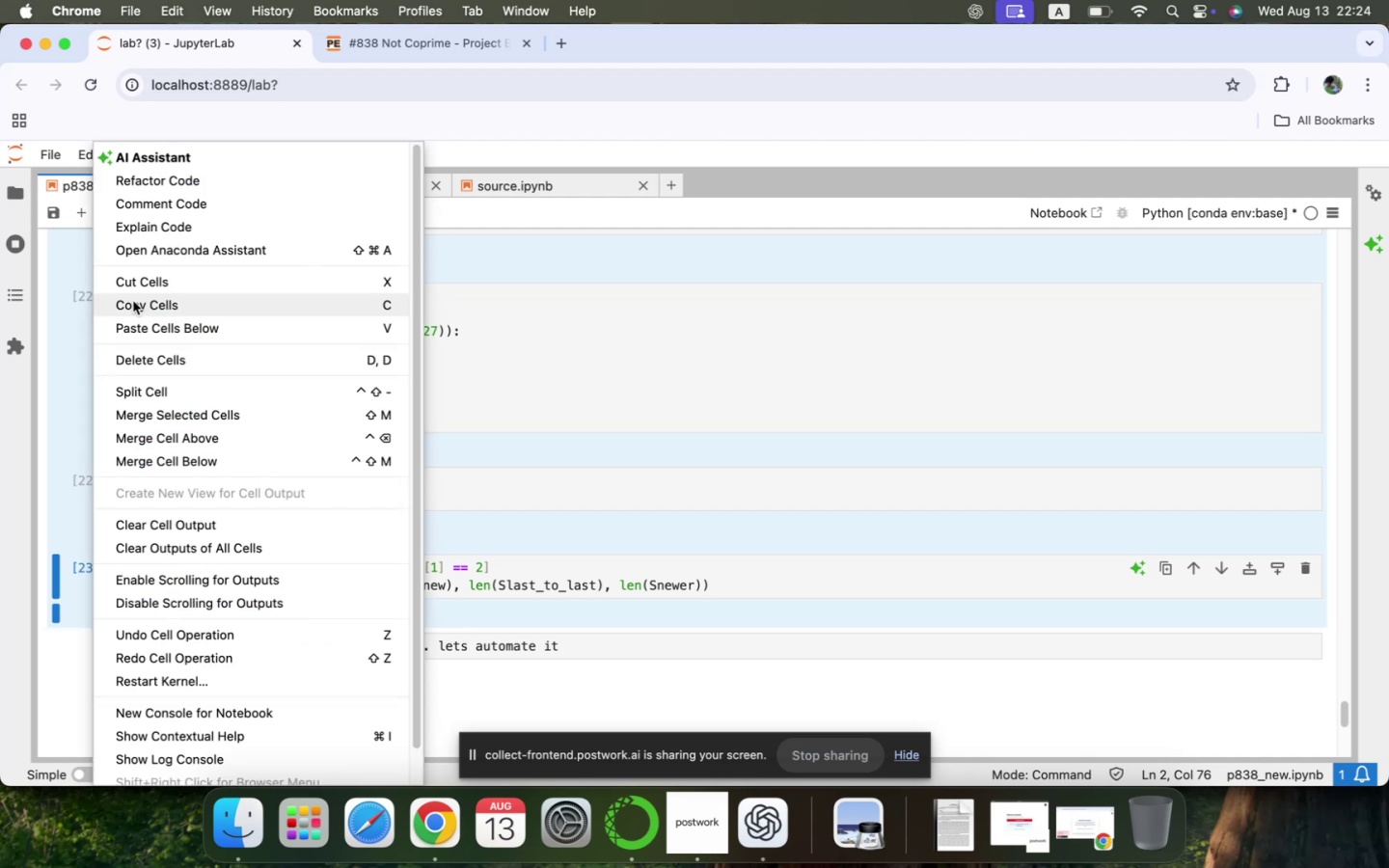 
left_click([133, 301])
 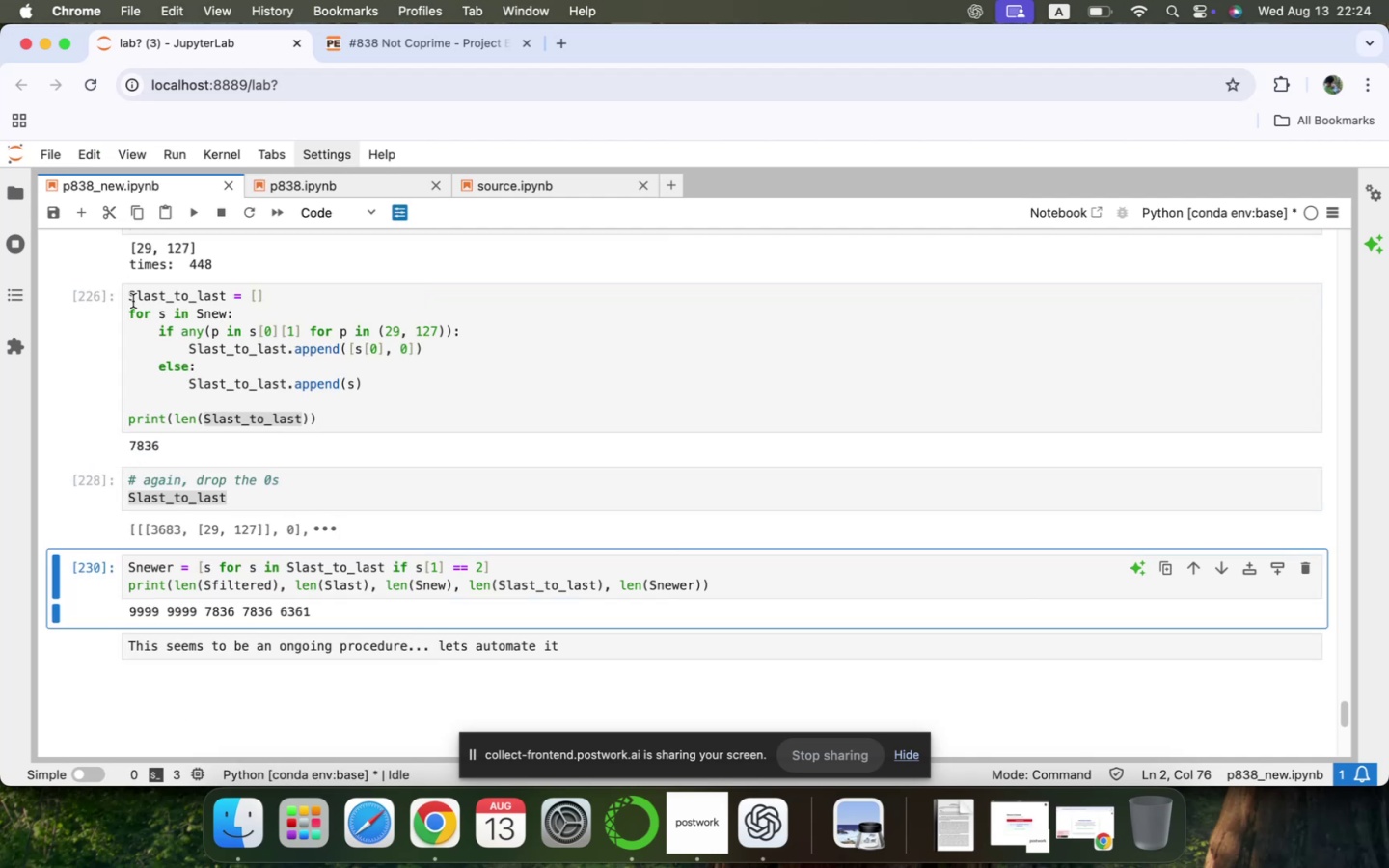 
key(Meta+CommandLeft)
 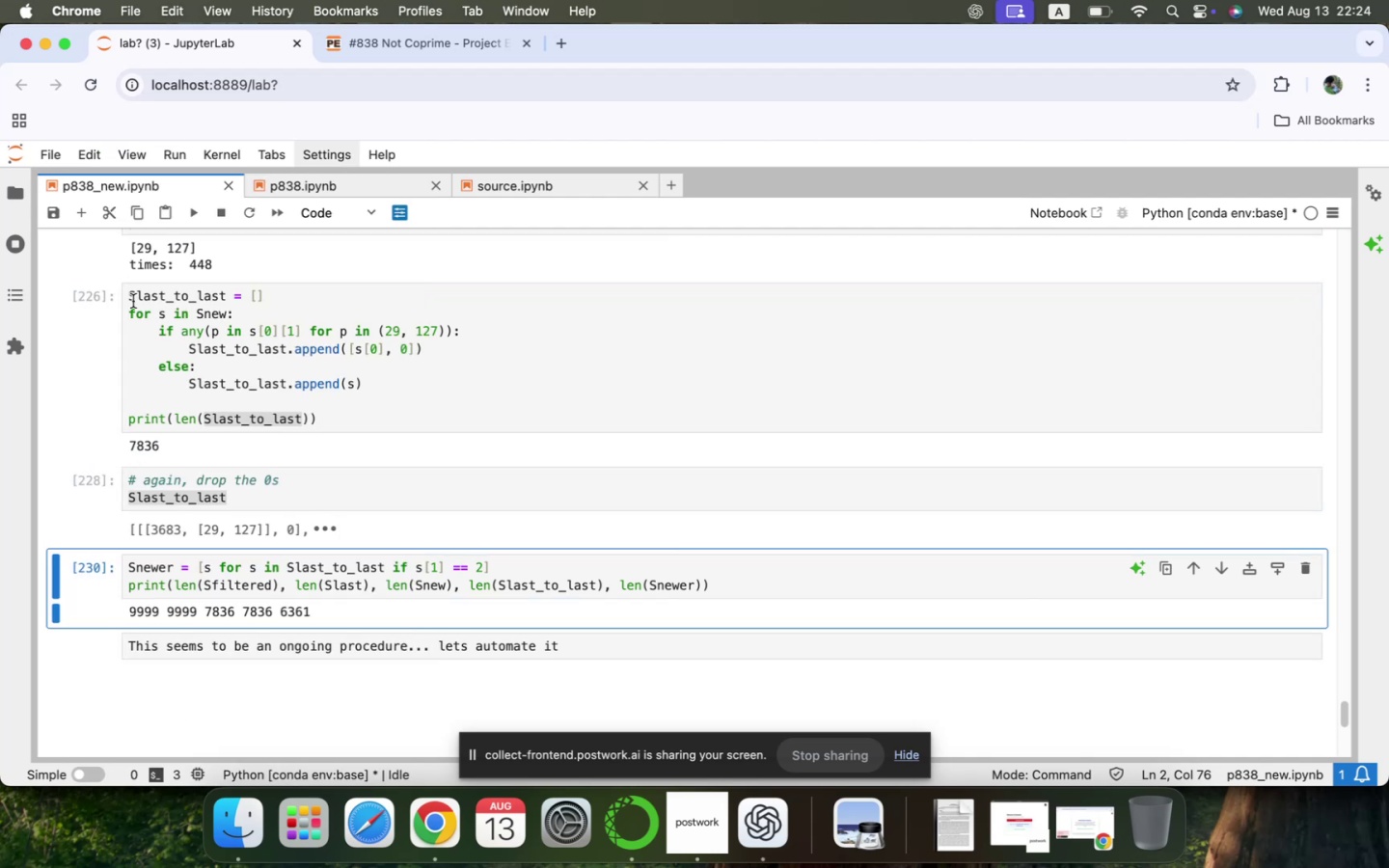 
key(Meta+Tab)
 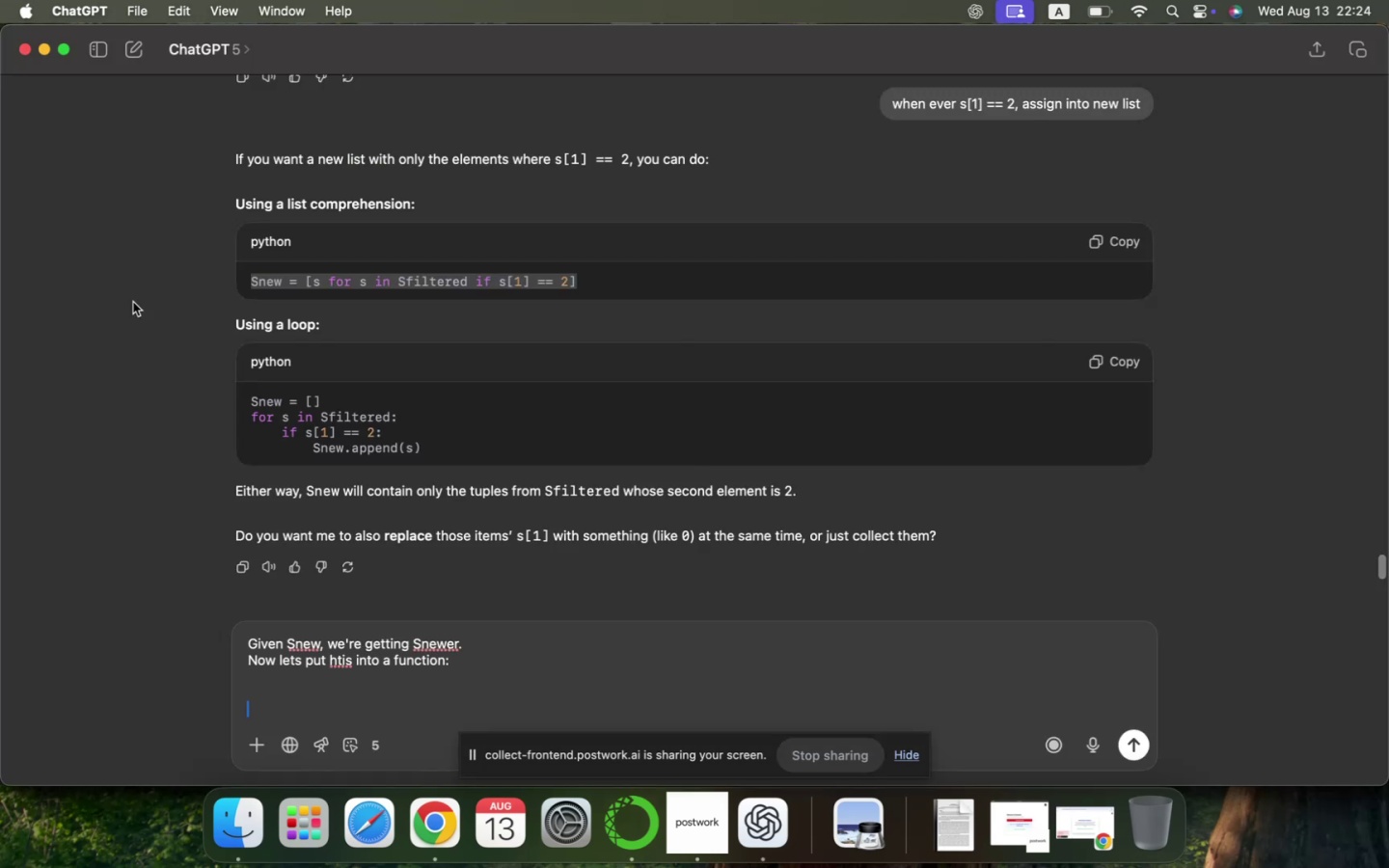 
key(Meta+V)
 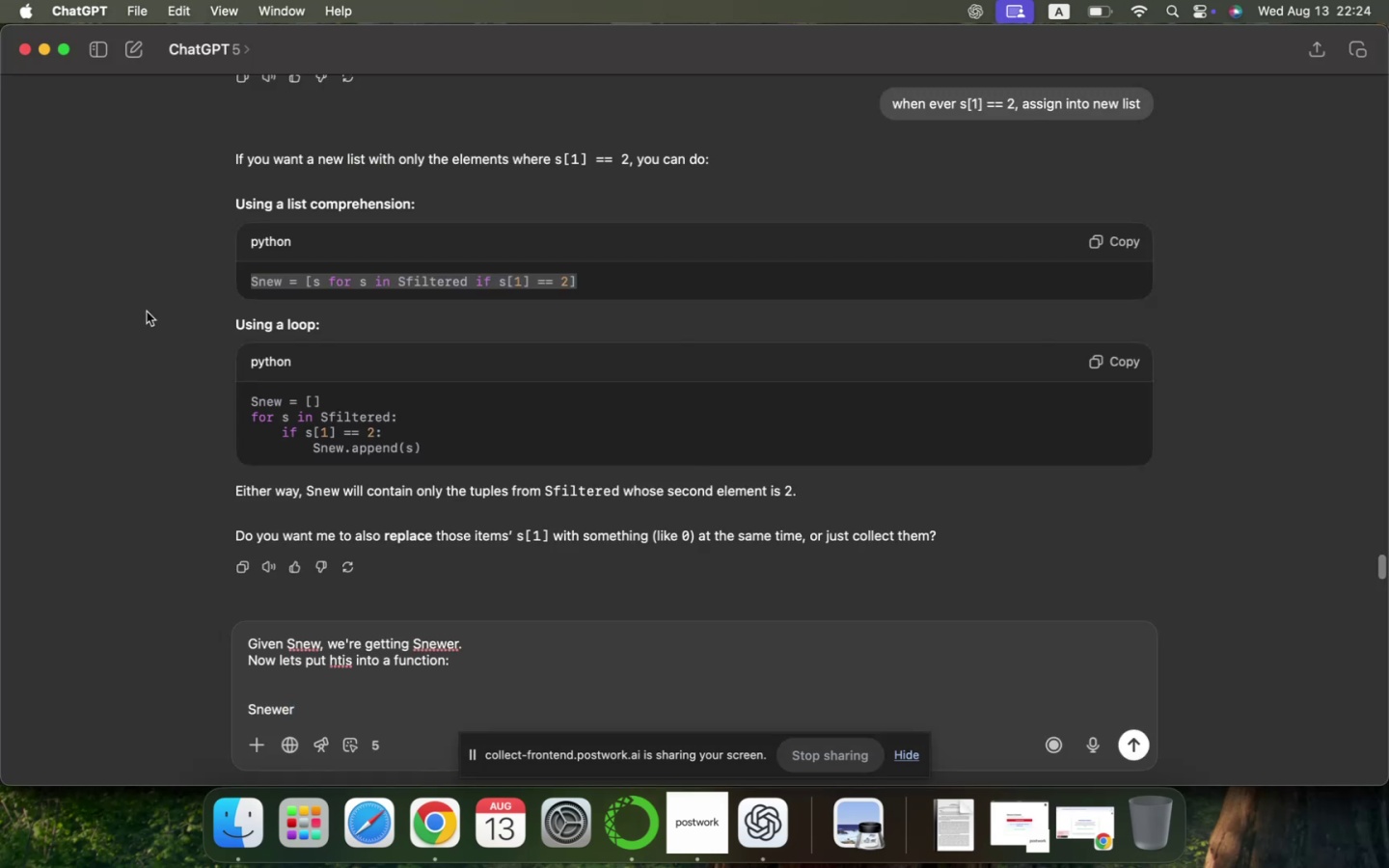 
key(Backspace)
 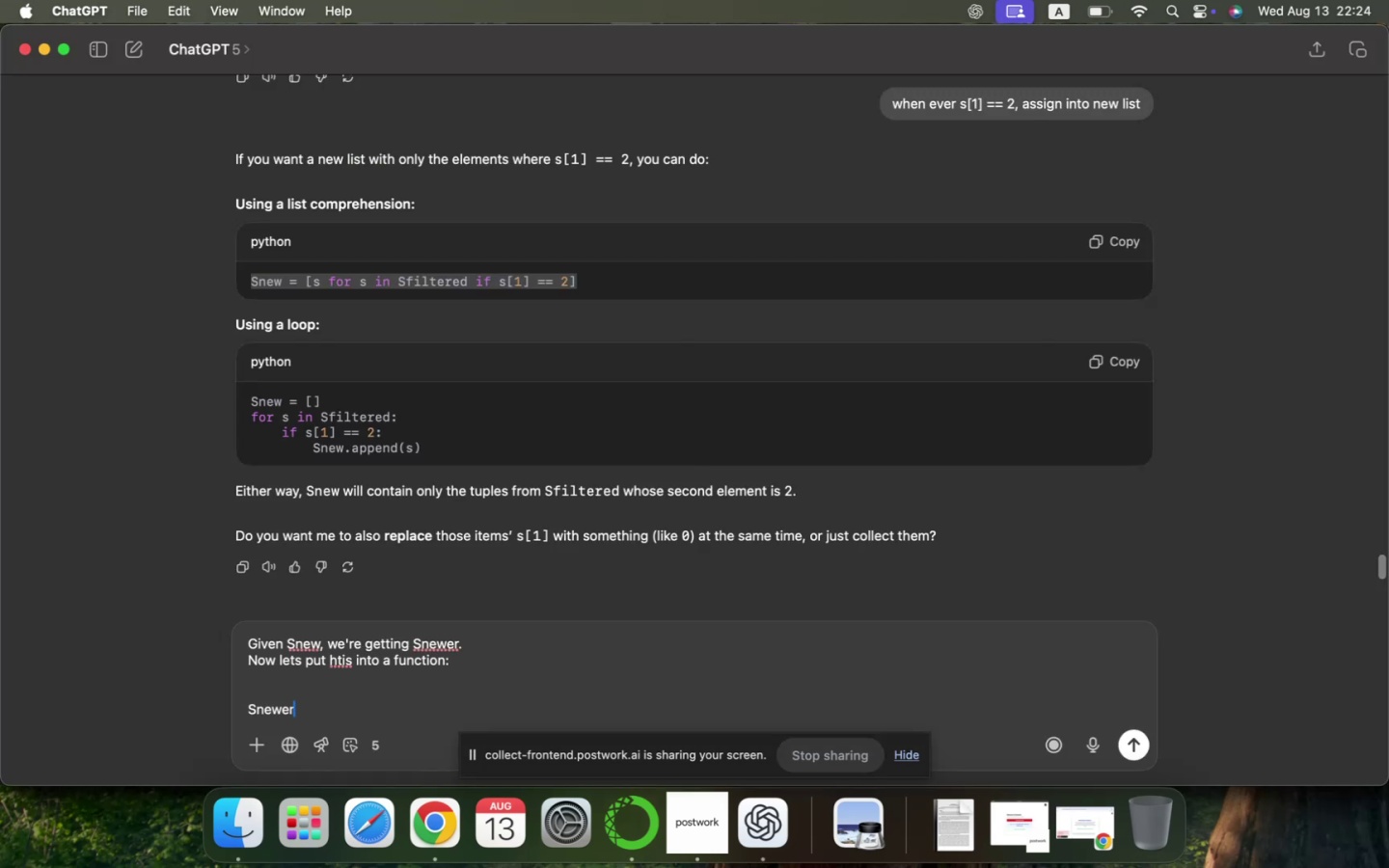 
key(Backspace)
 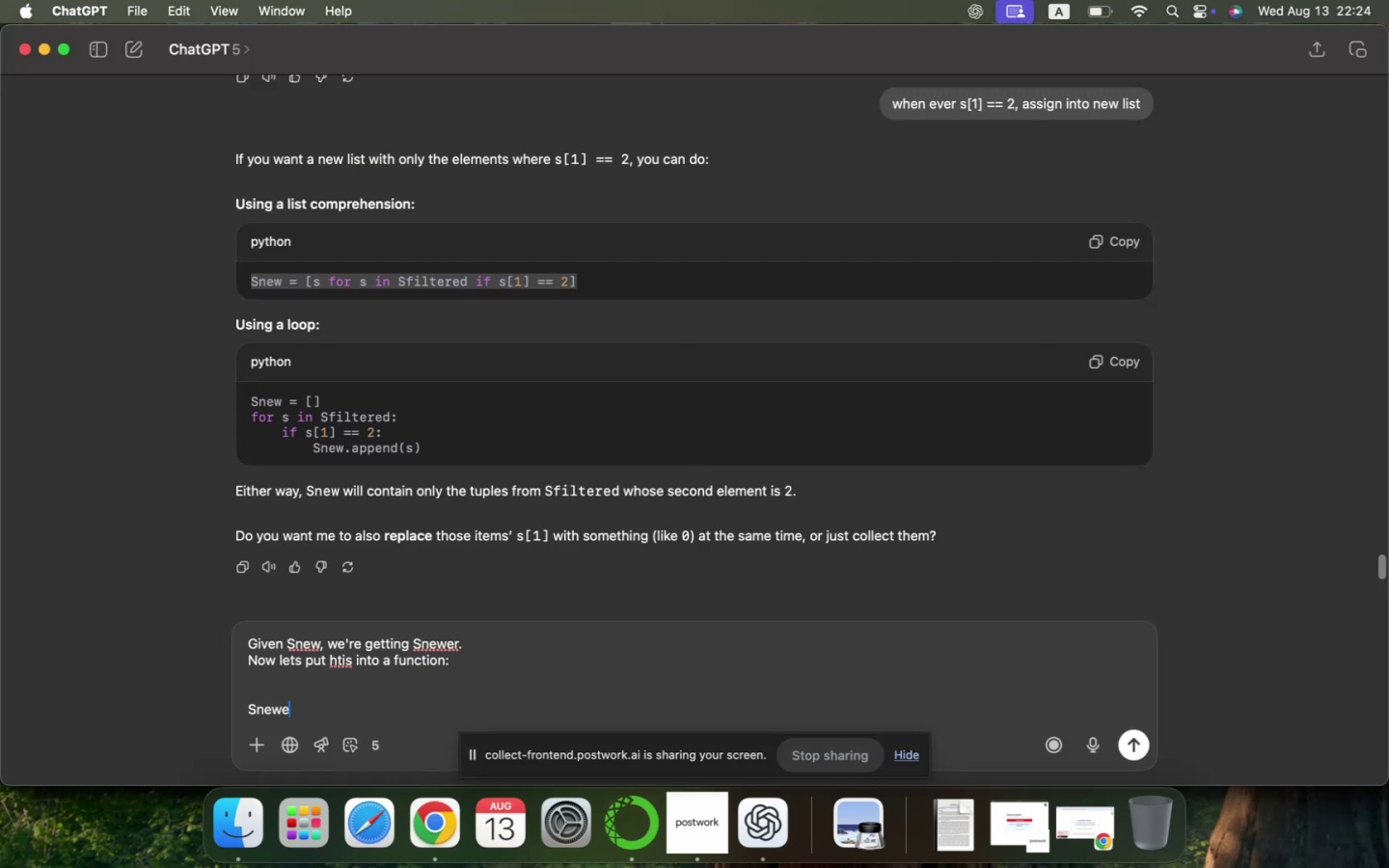 
key(Backspace)
 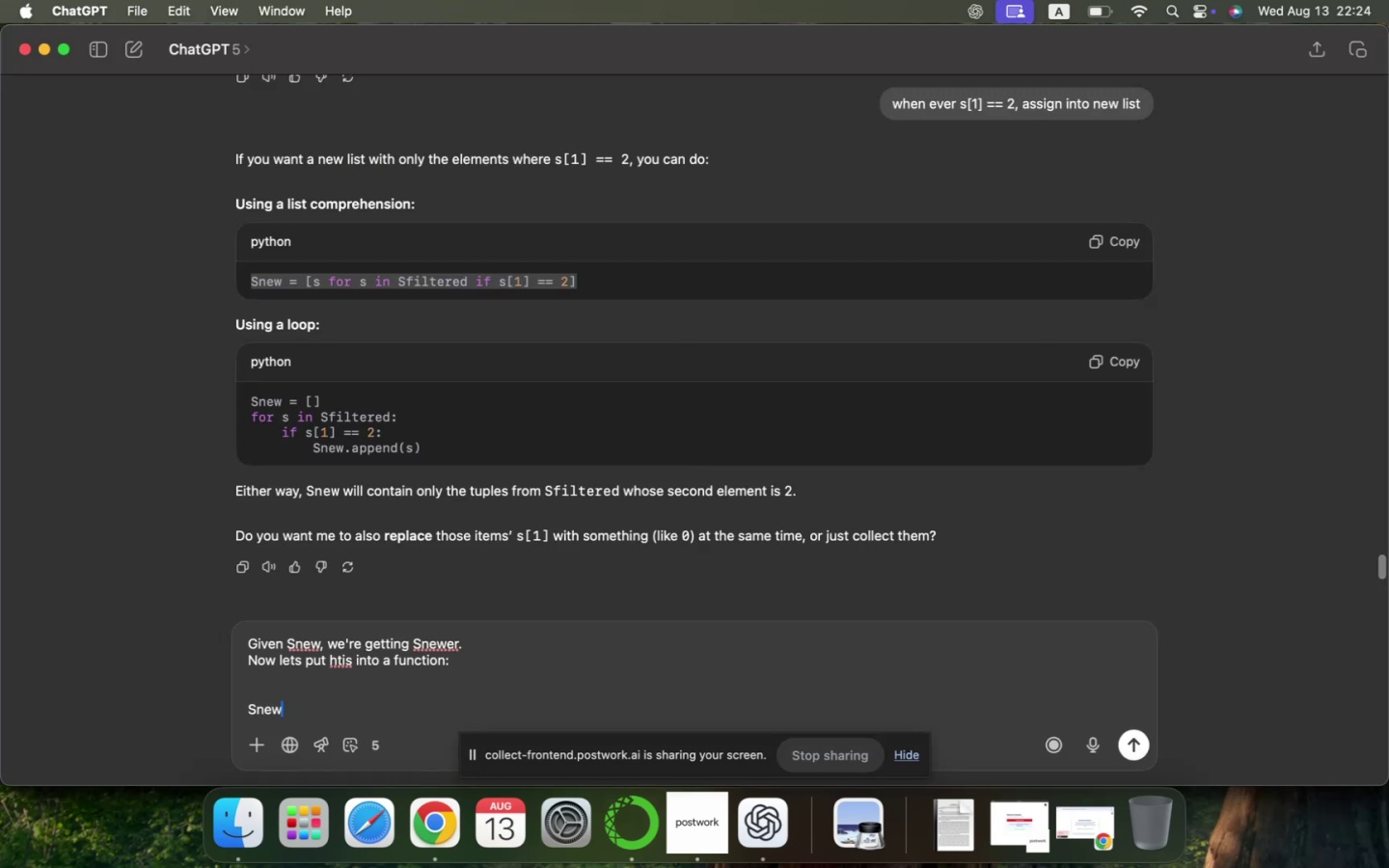 
key(Backspace)
 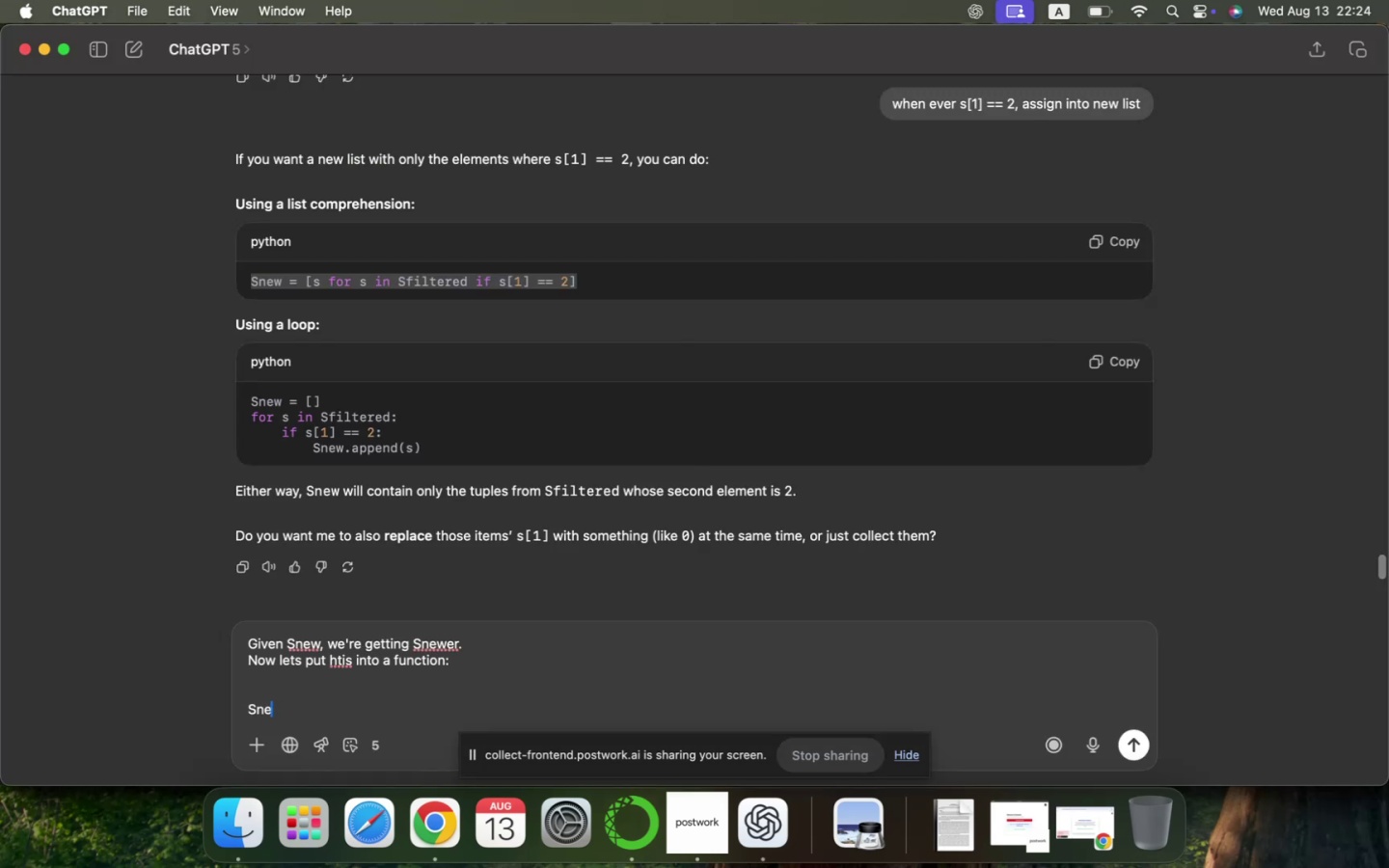 
key(Backspace)
 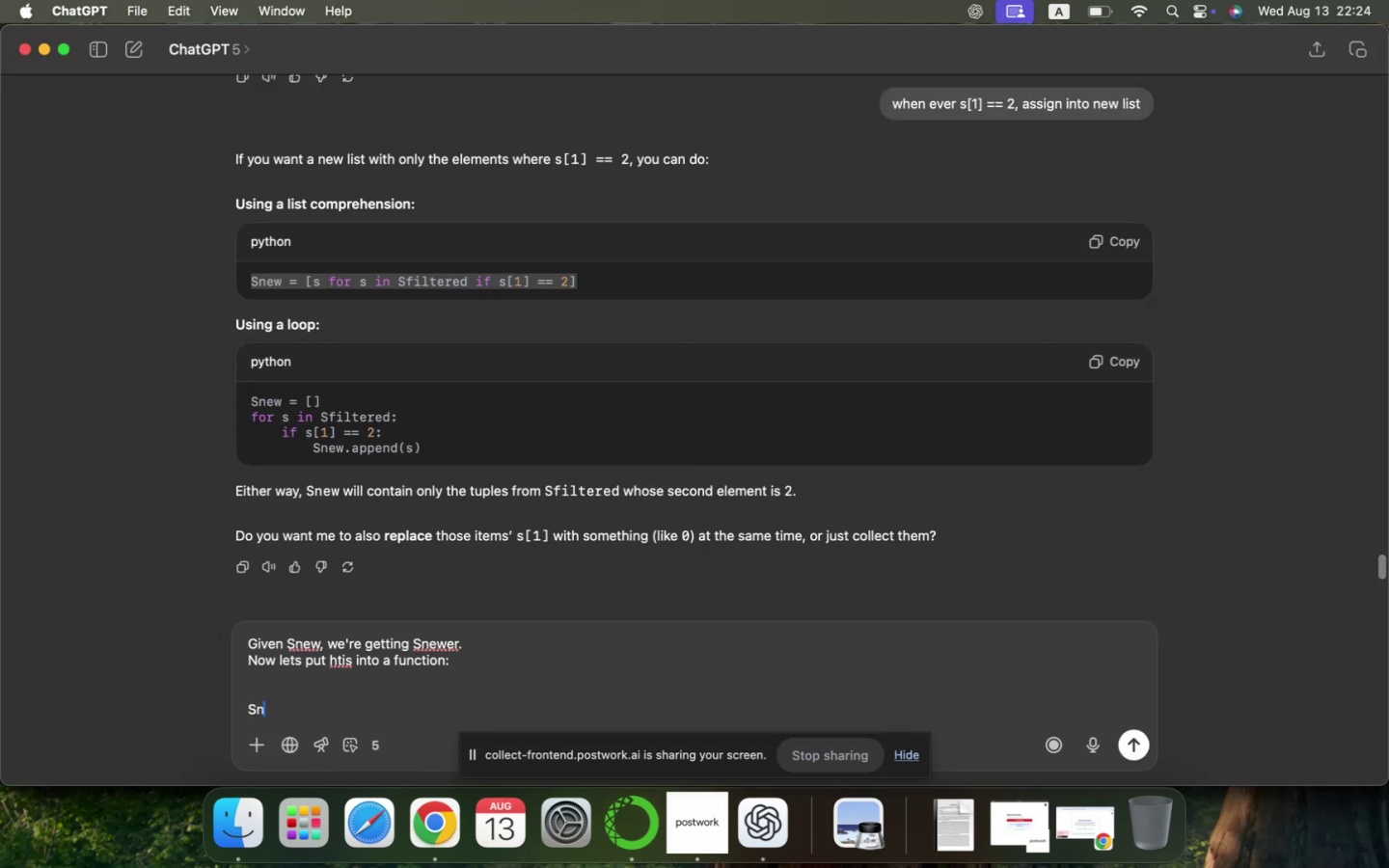 
key(Backspace)
 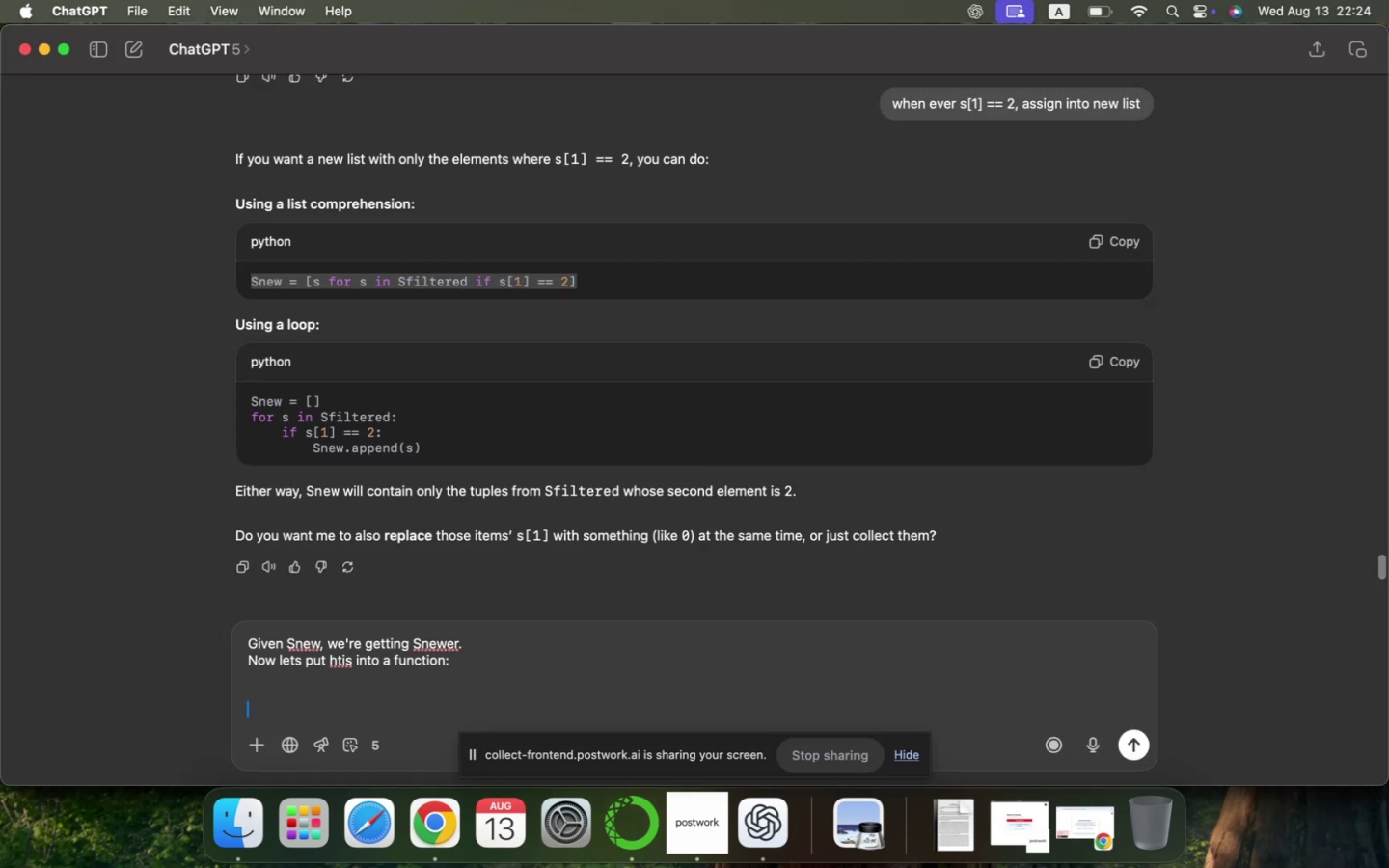 
key(Backspace)
 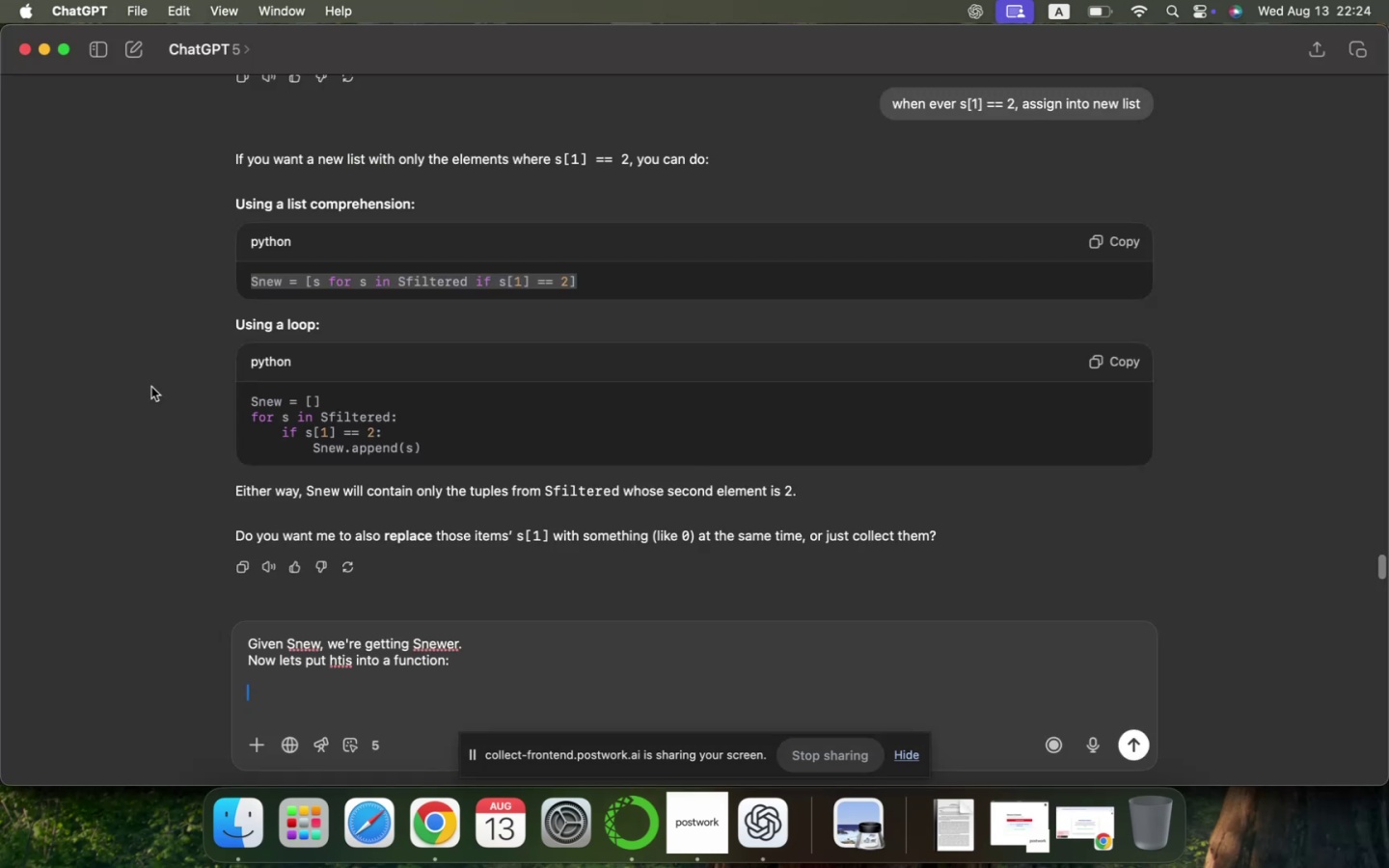 
key(Meta+Tab)
 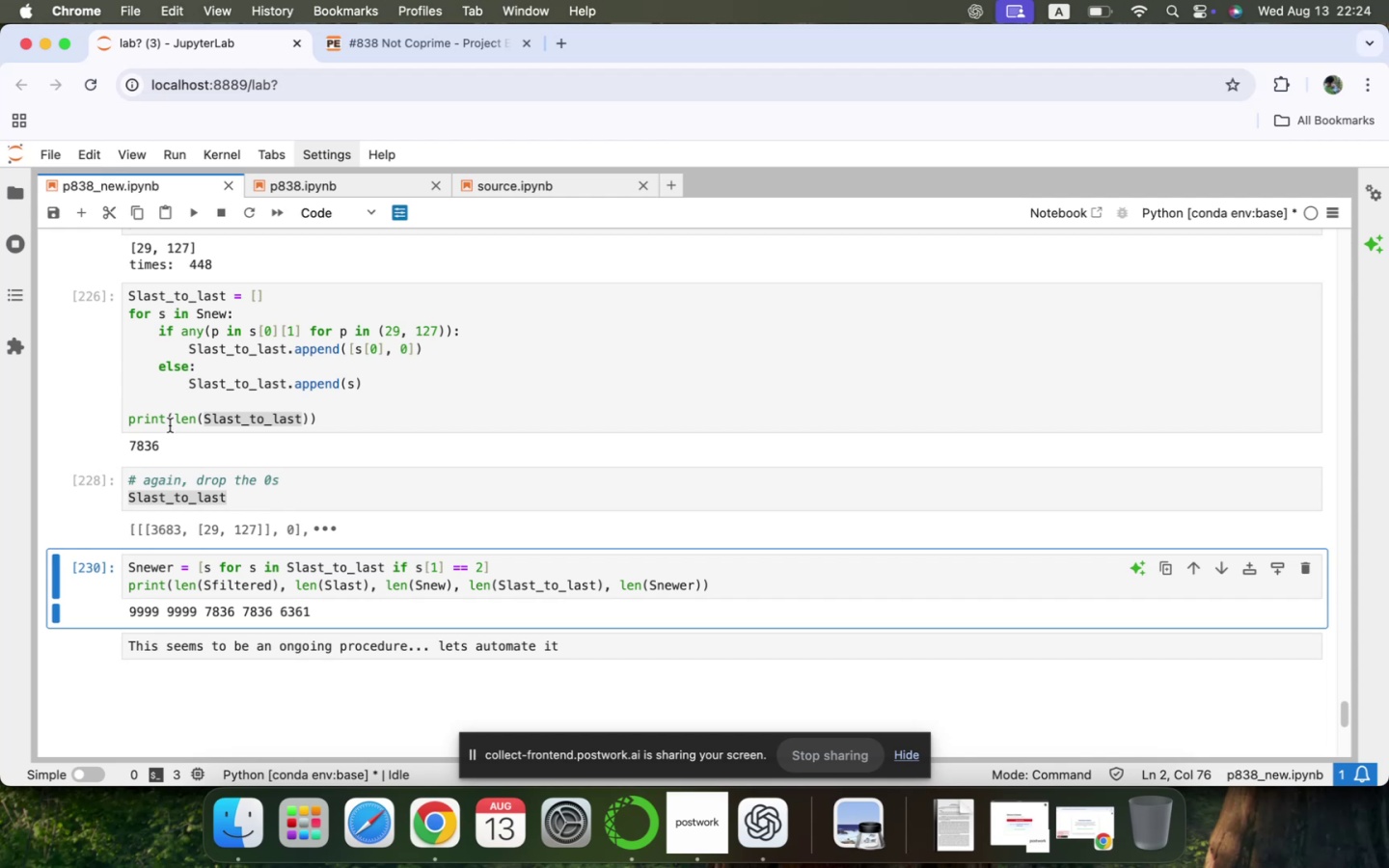 
scroll: coordinate [127, 405], scroll_direction: up, amount: 23.0
 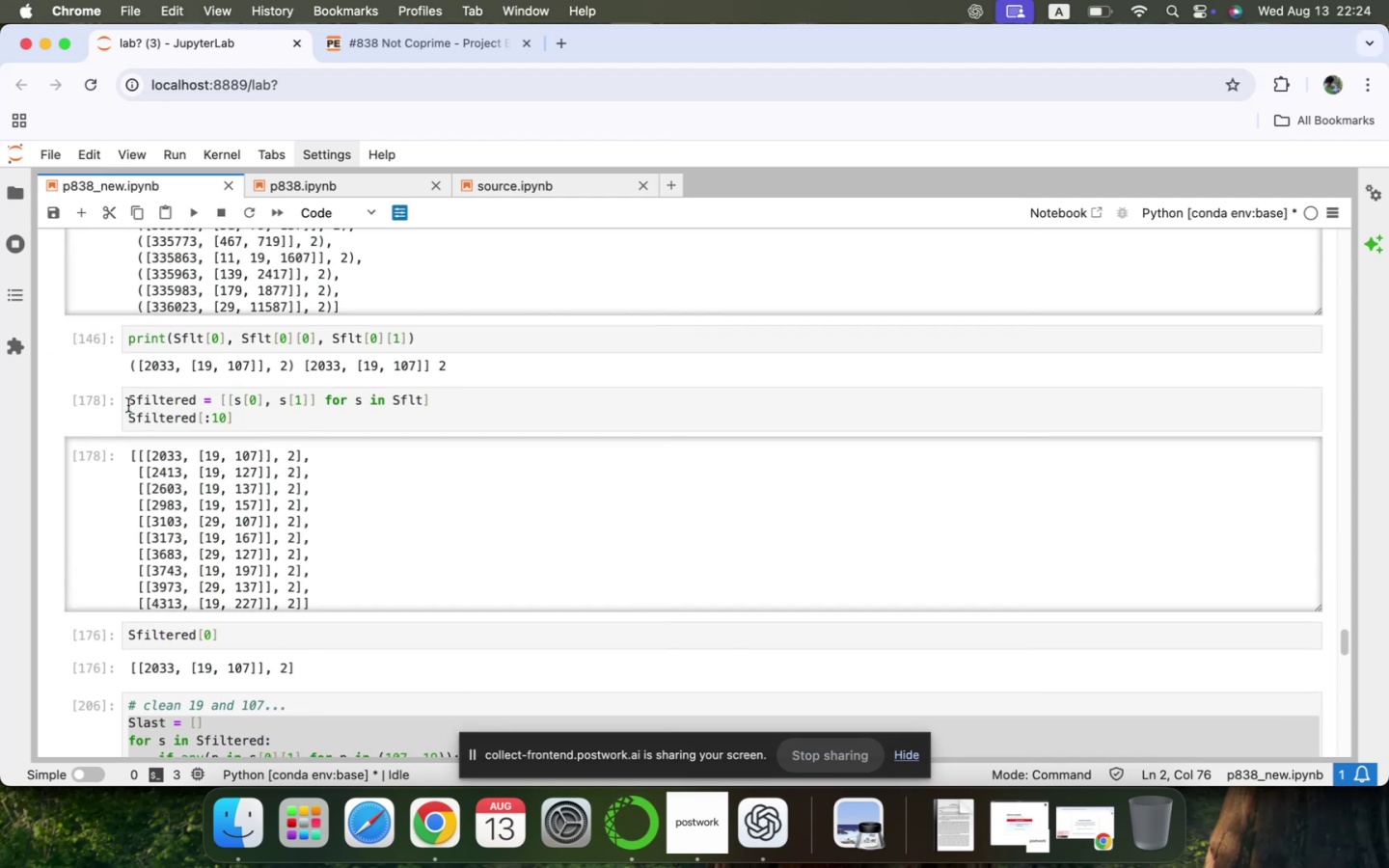 
scroll: coordinate [132, 404], scroll_direction: down, amount: 15.0
 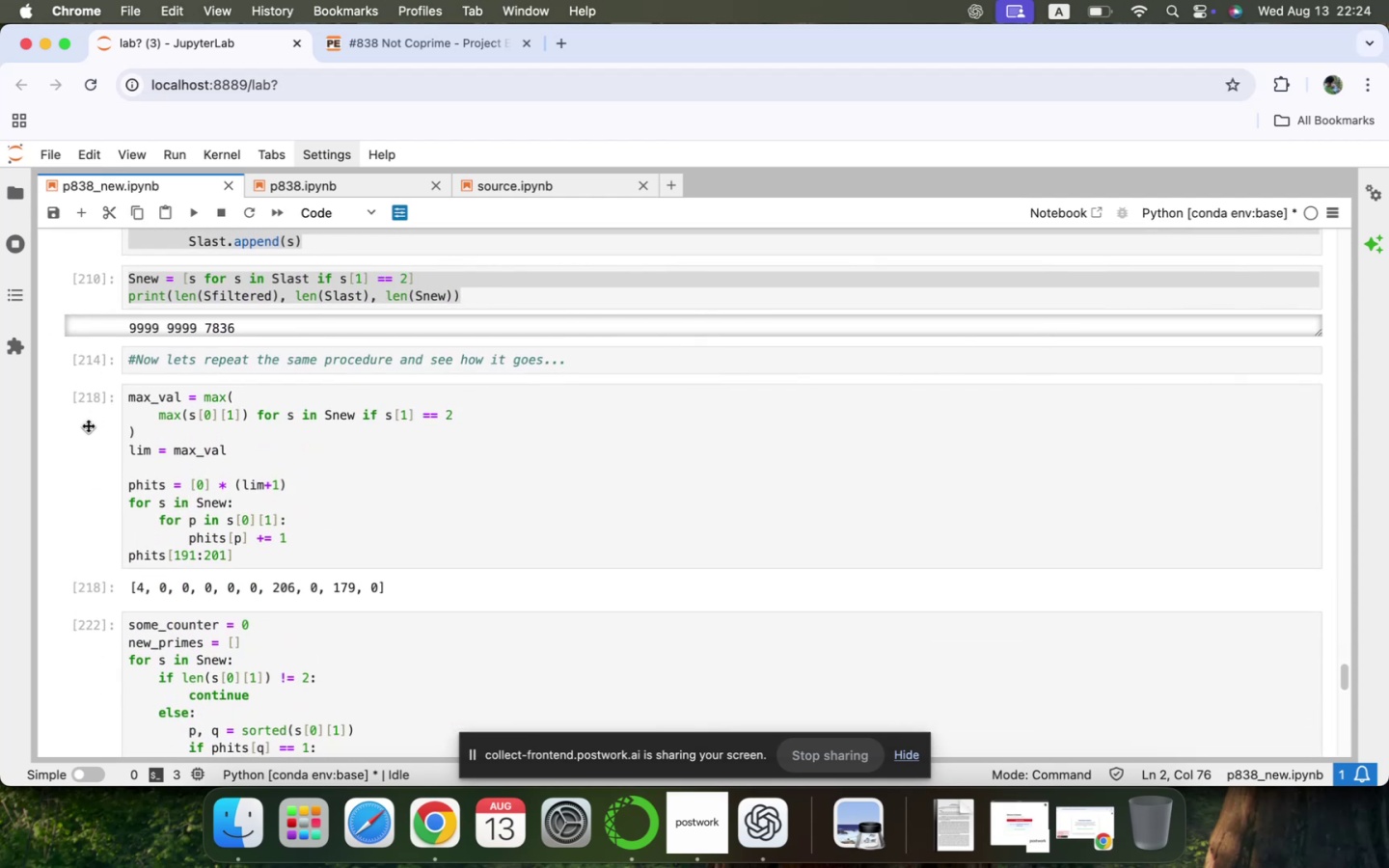 
left_click([99, 437])
 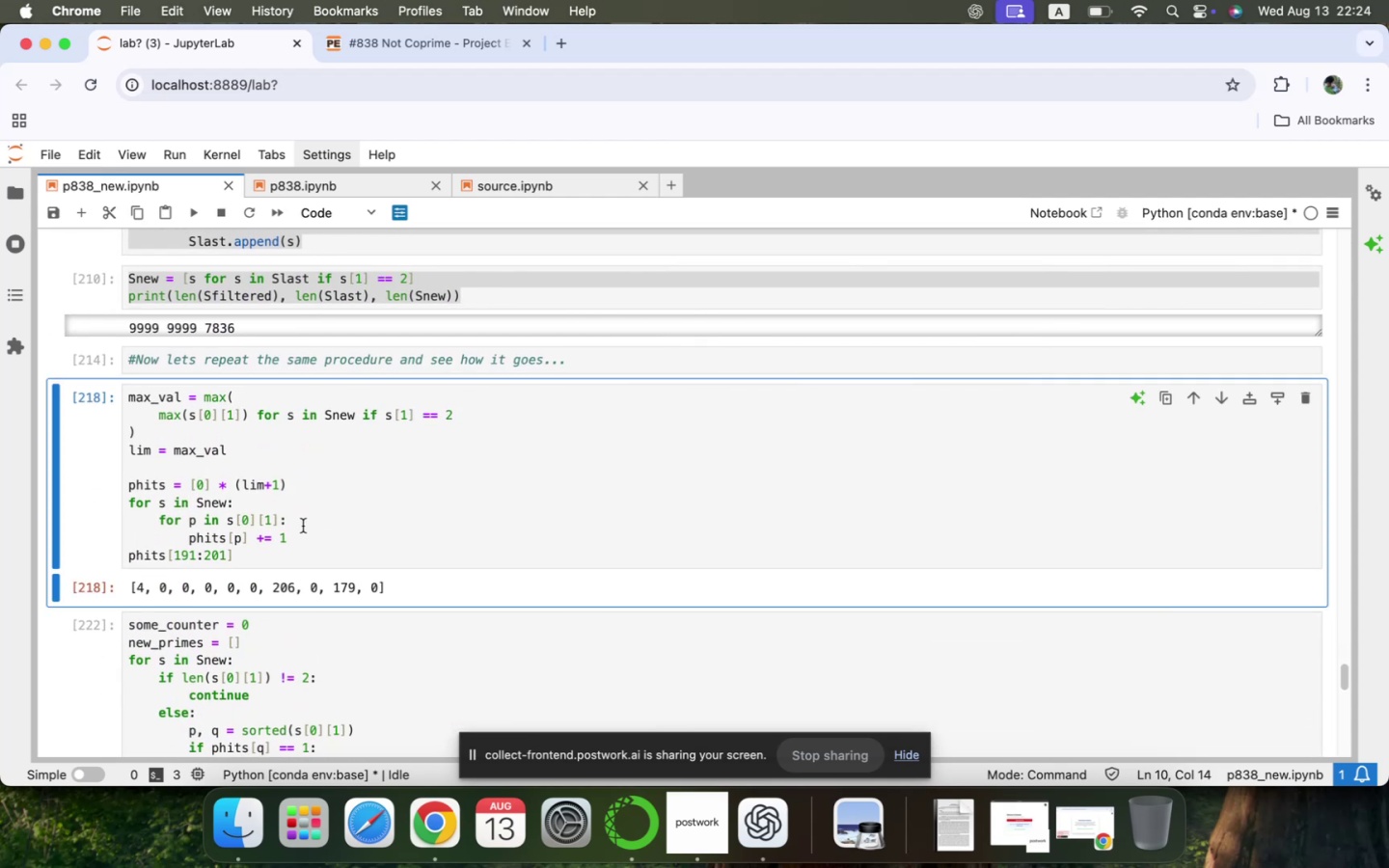 
left_click_drag(start_coordinate=[261, 560], to_coordinate=[201, 540])
 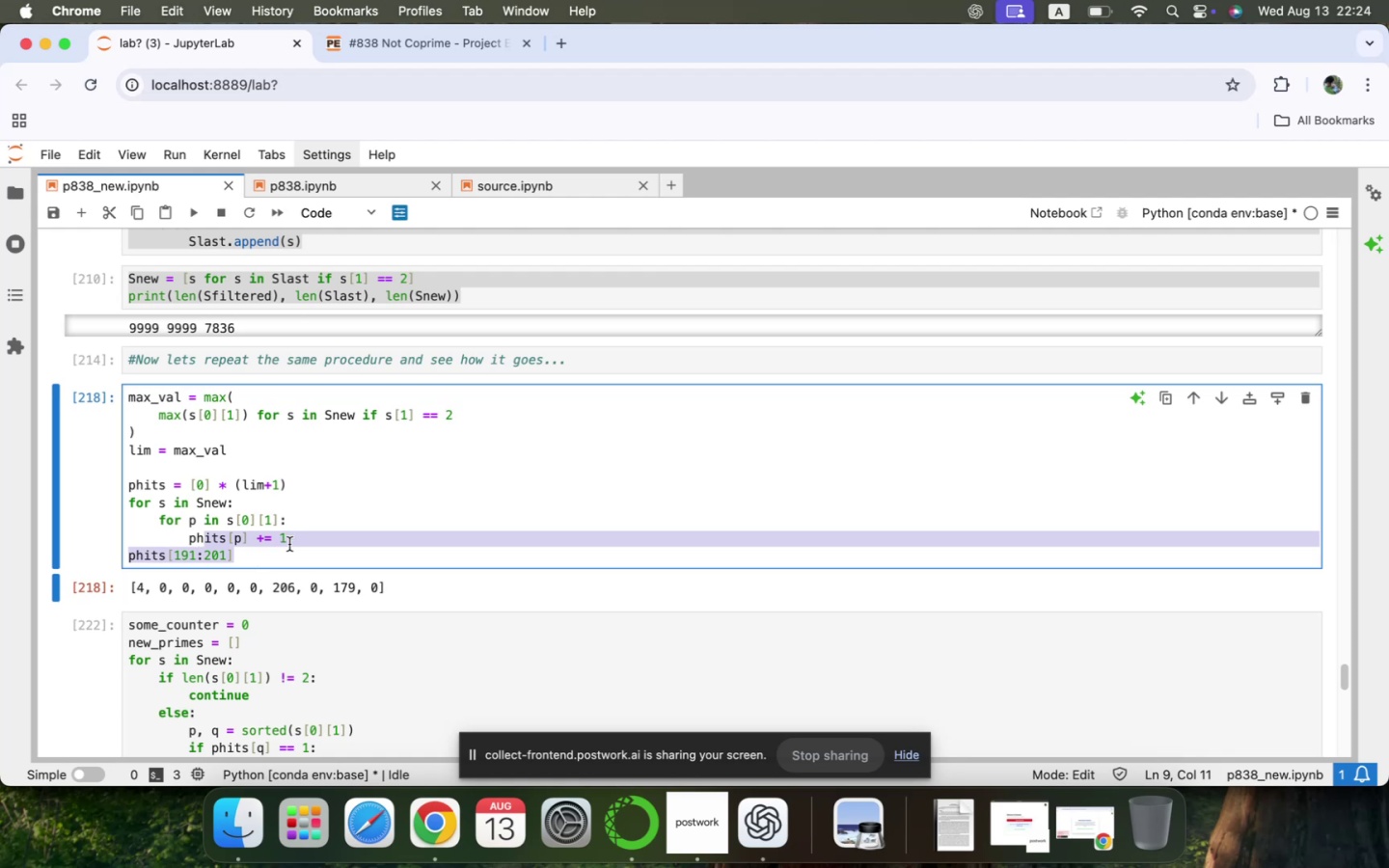 
left_click([306, 542])
 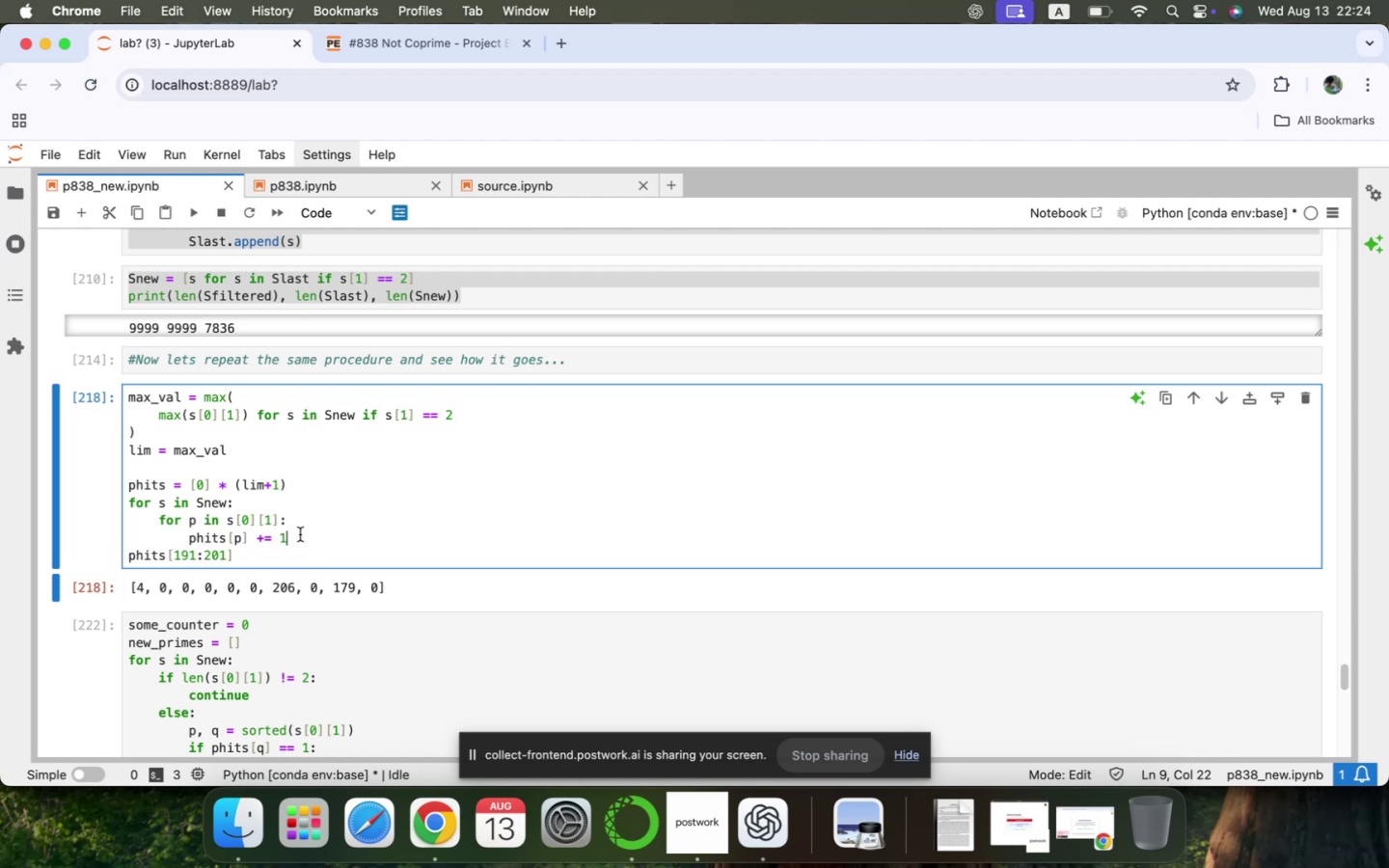 
left_click_drag(start_coordinate=[298, 538], to_coordinate=[119, 399])
 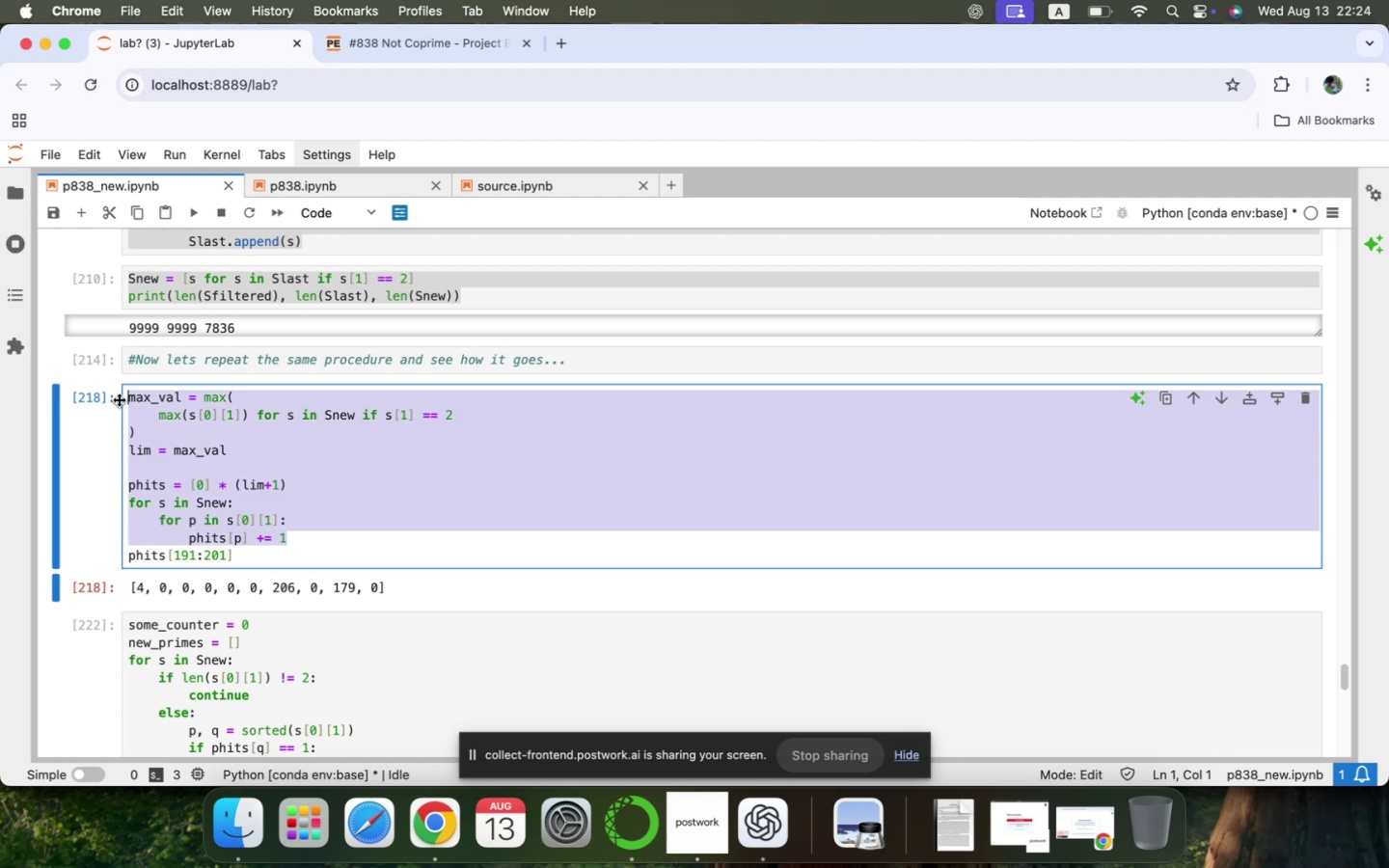 
key(Meta+CommandLeft)
 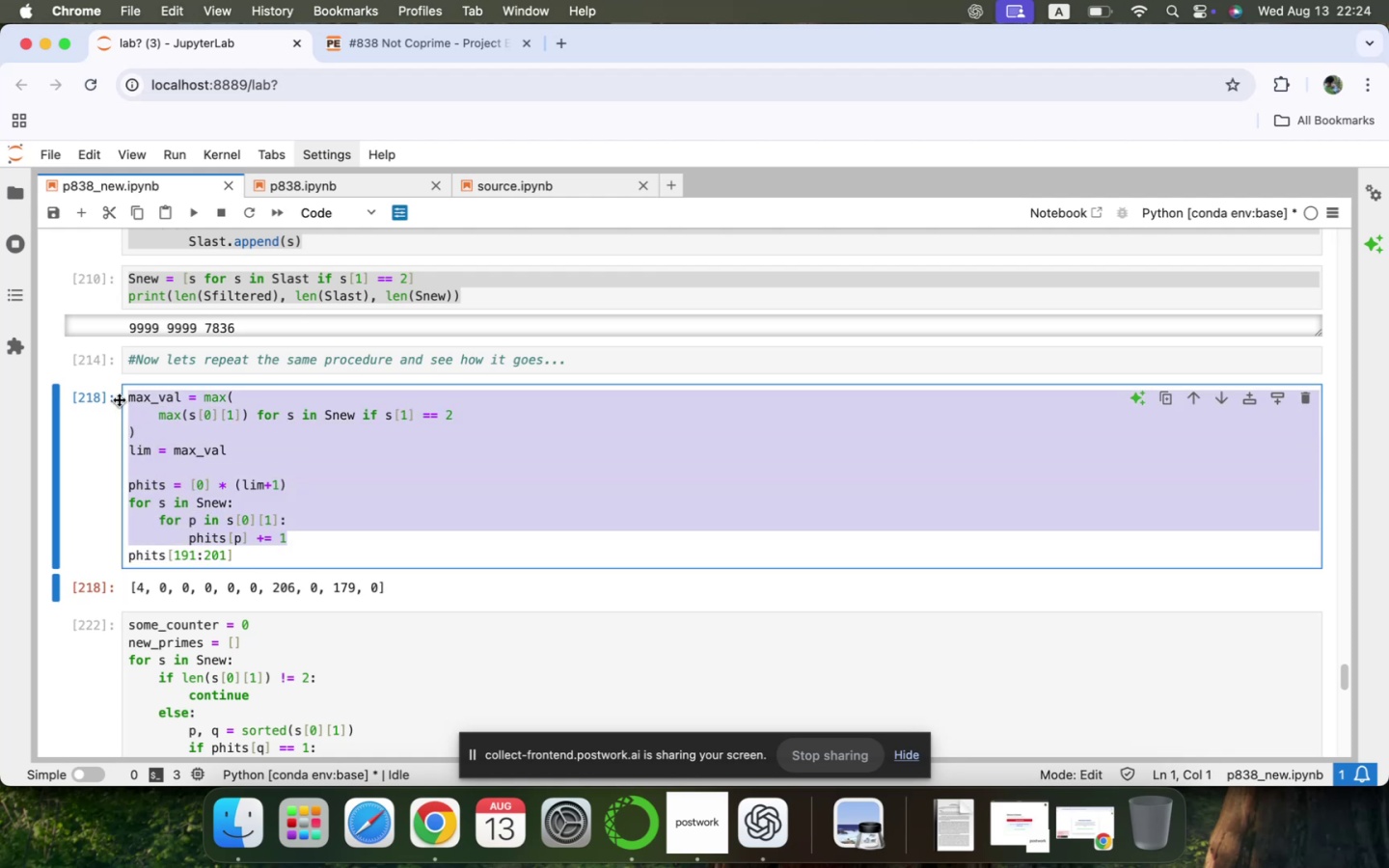 
key(Meta+C)
 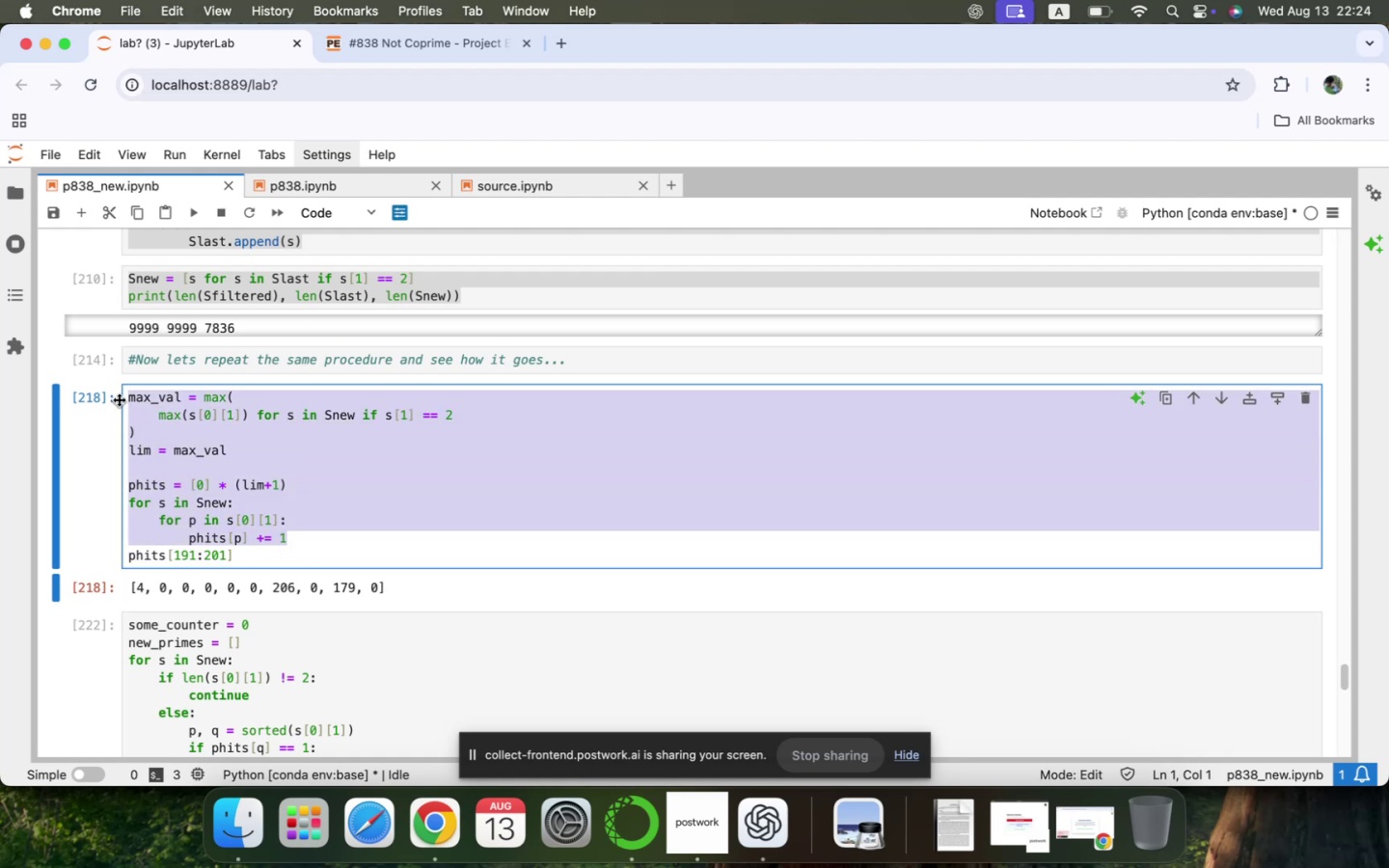 
key(Meta+CommandLeft)
 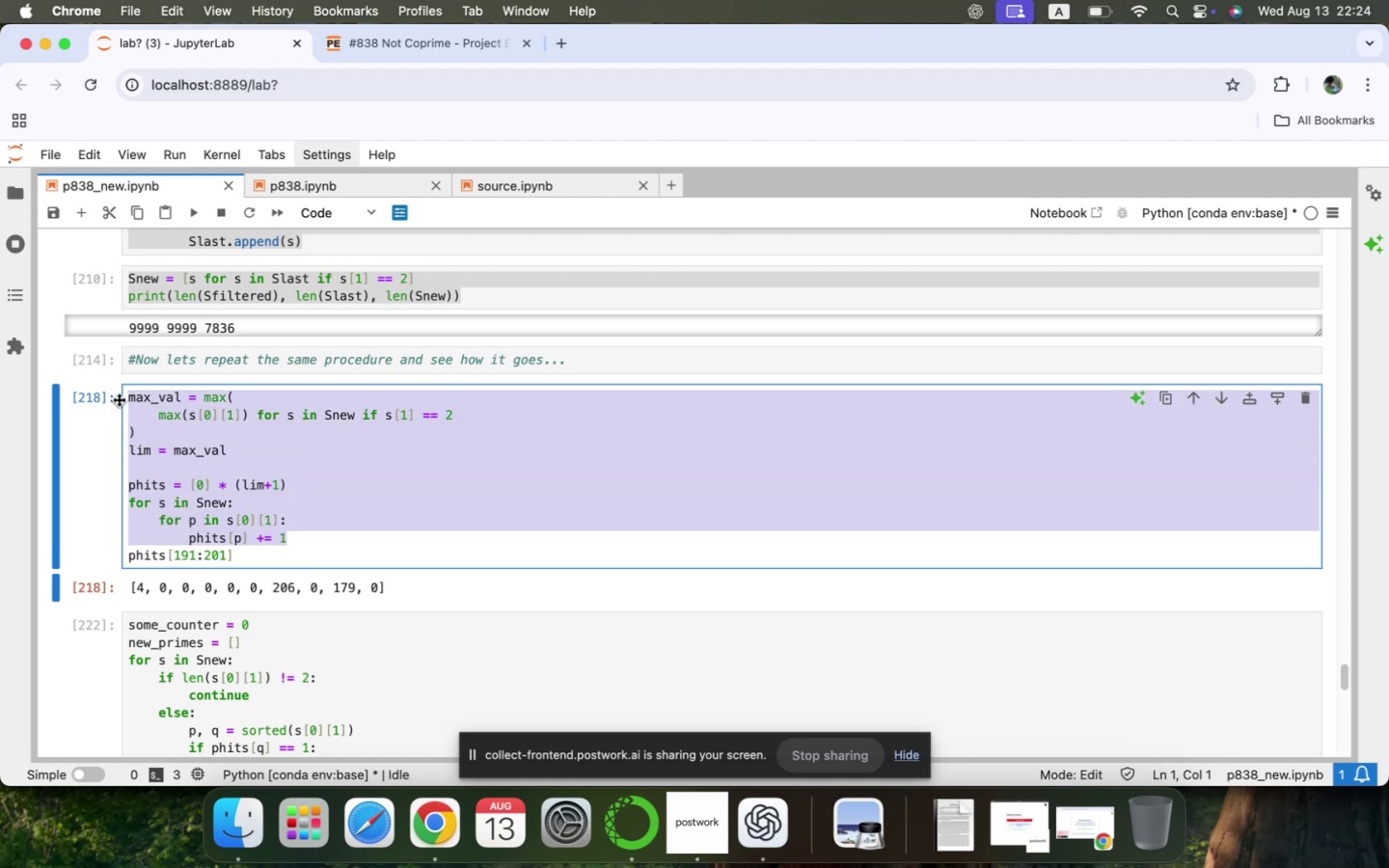 
key(Meta+Tab)
 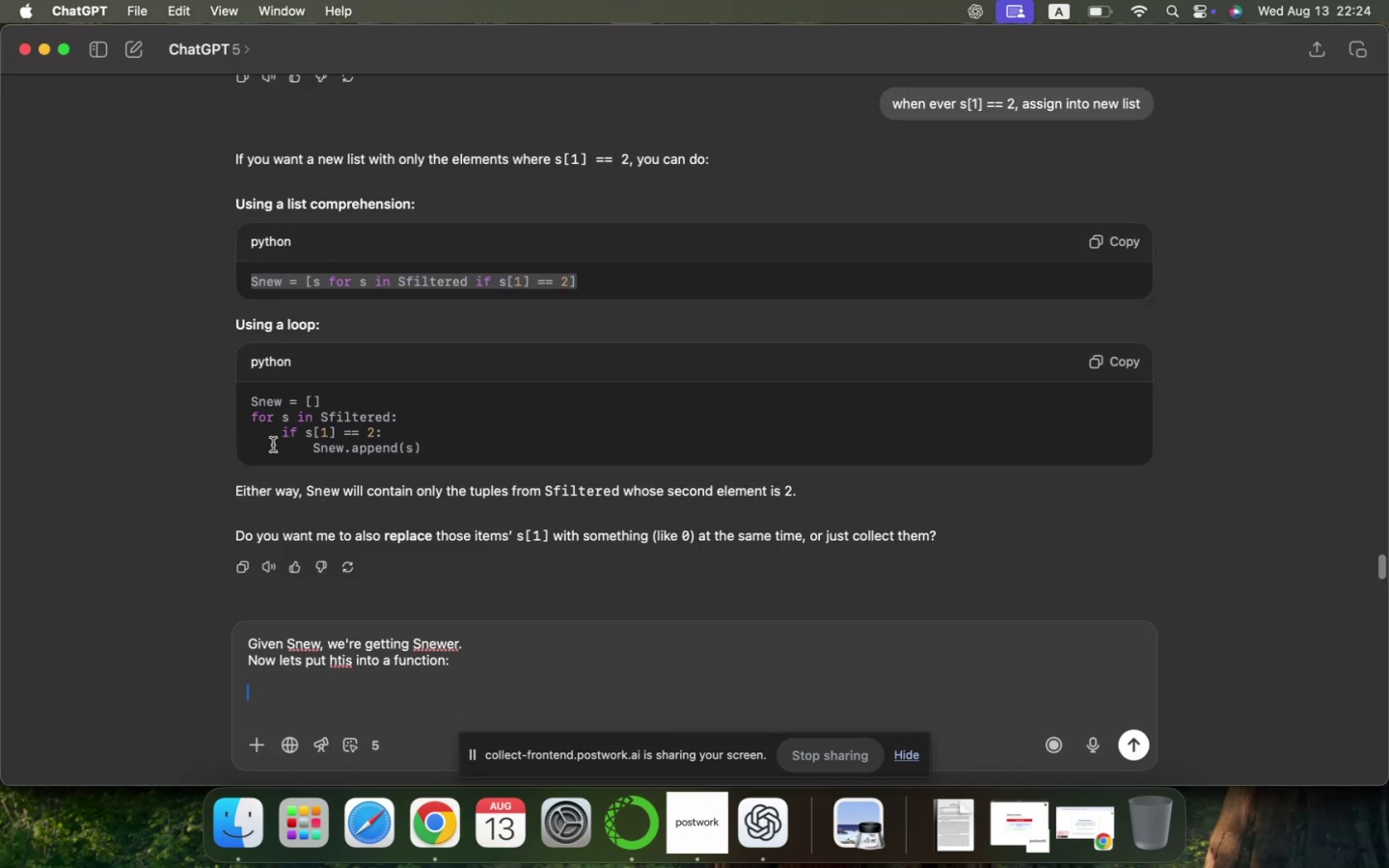 
key(Meta+V)
 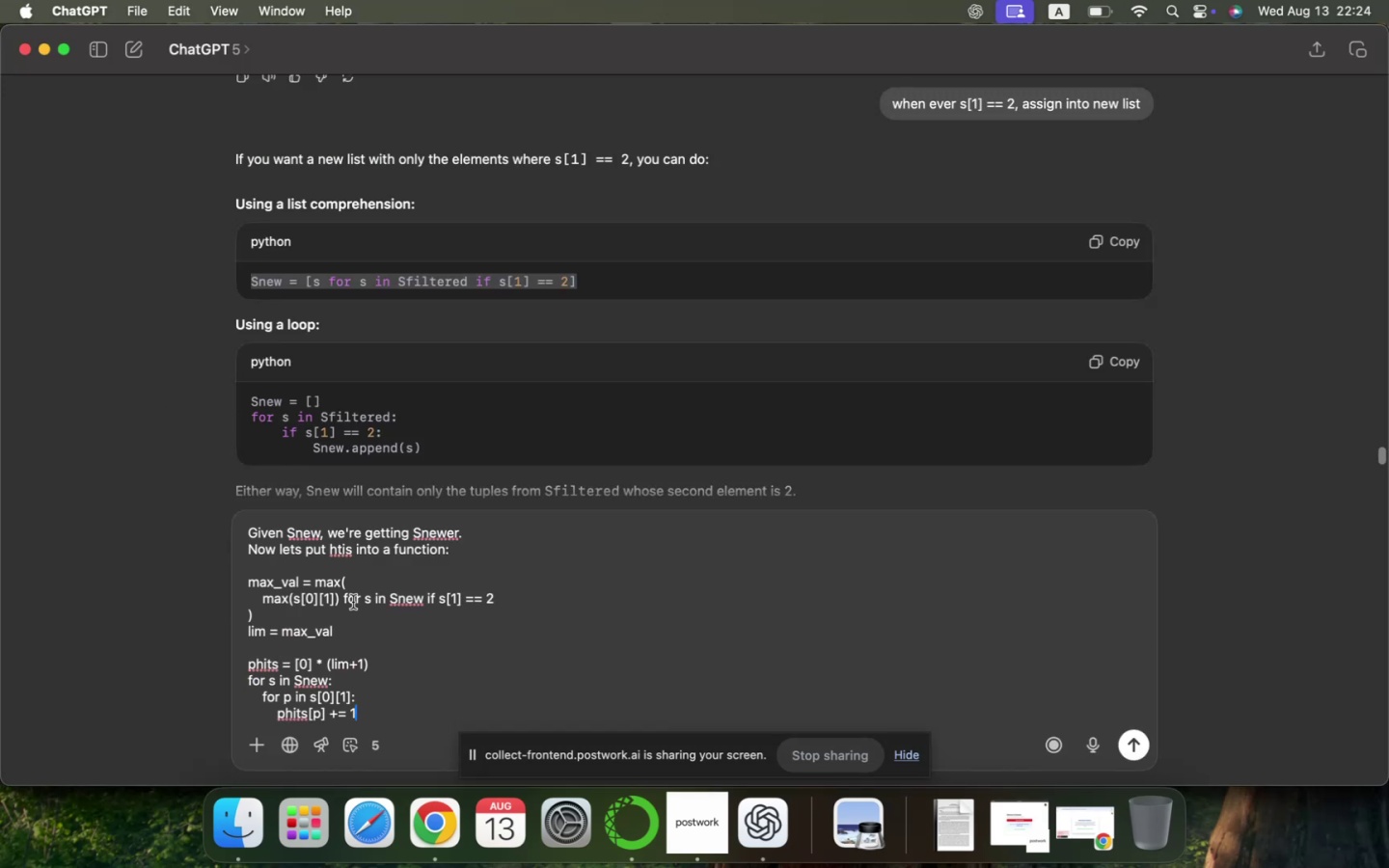 
key(Meta+CommandLeft)
 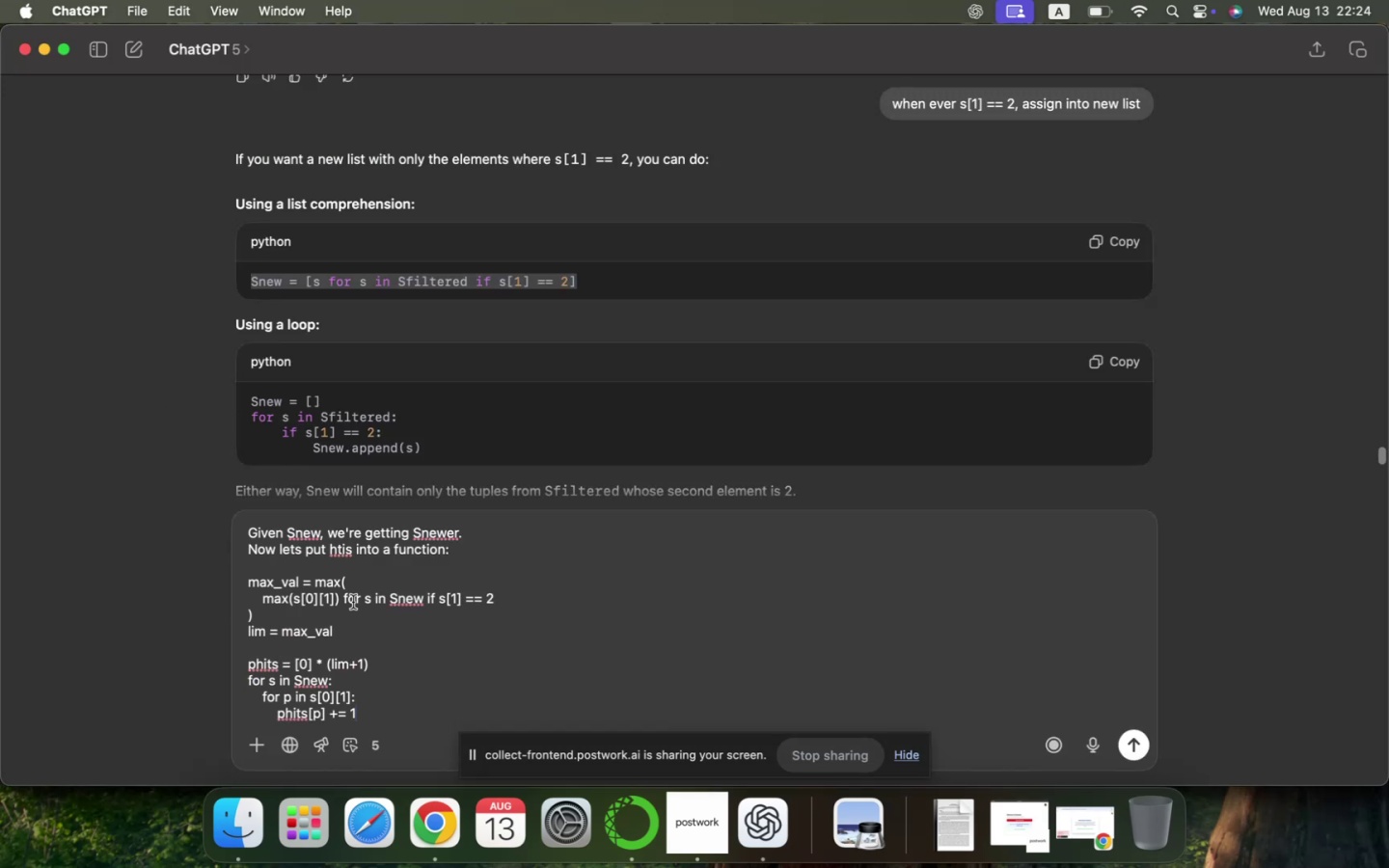 
key(Meta+Tab)
 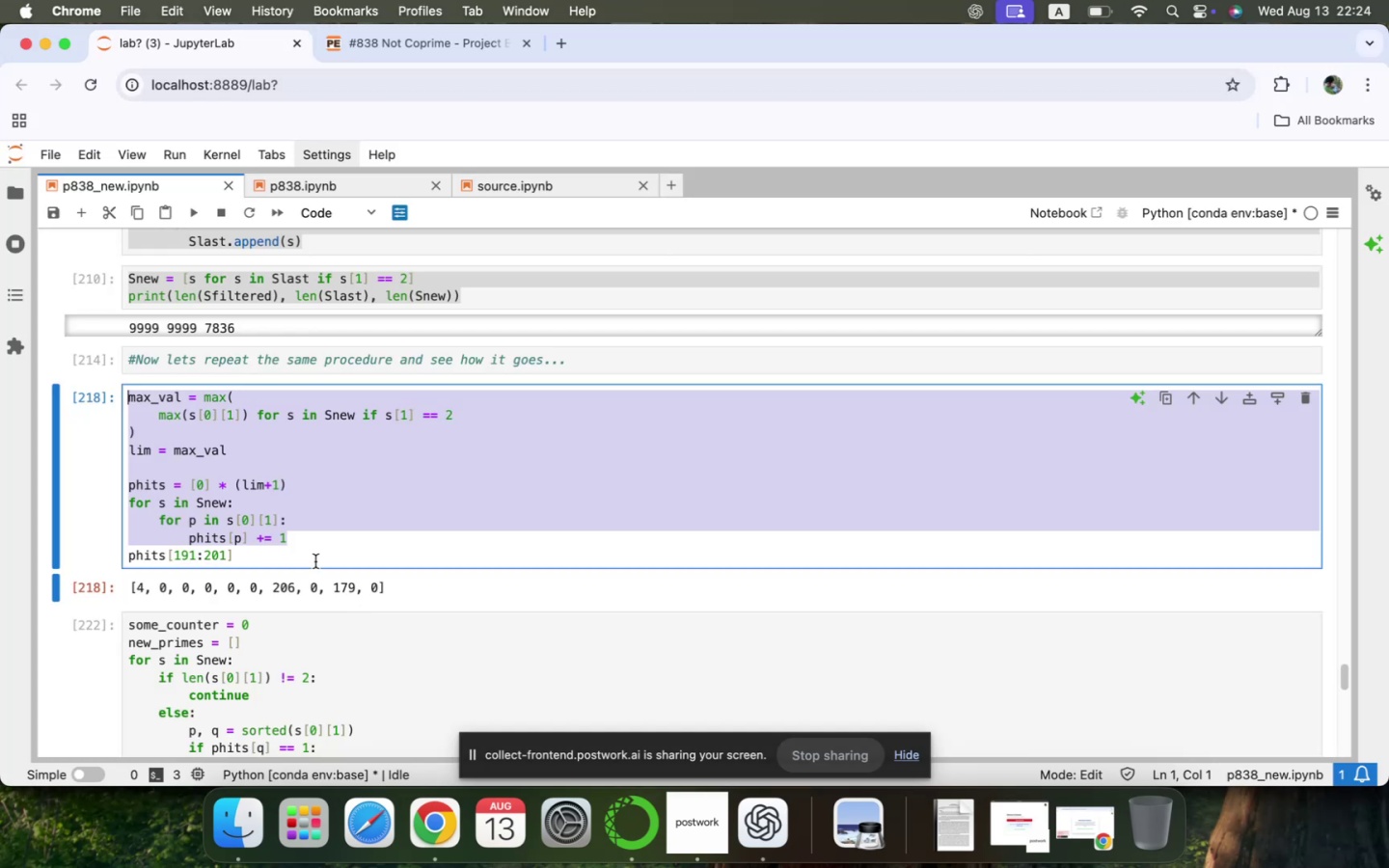 
scroll: coordinate [313, 563], scroll_direction: up, amount: 1.0
 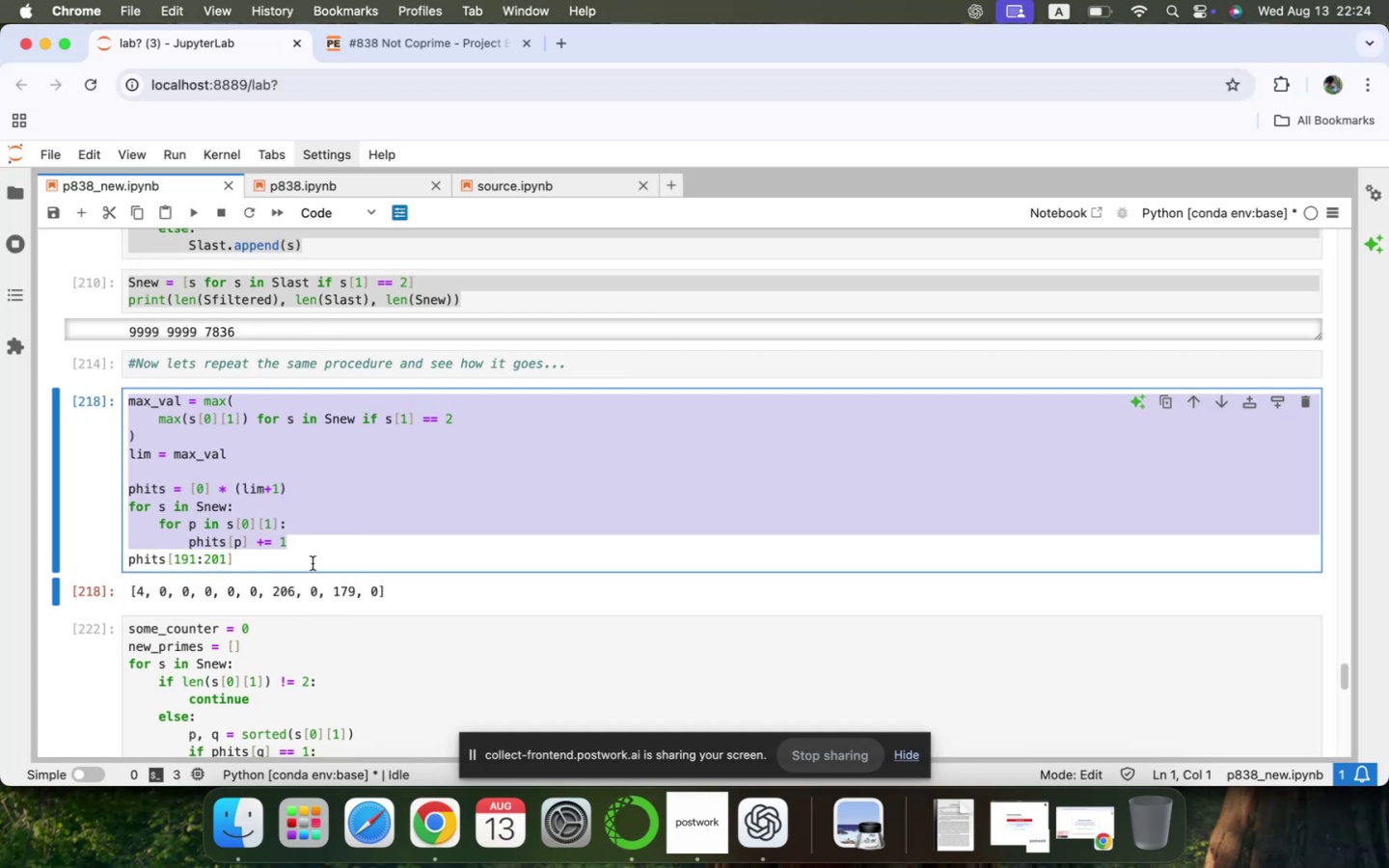 
scroll: coordinate [313, 563], scroll_direction: down, amount: 8.0
 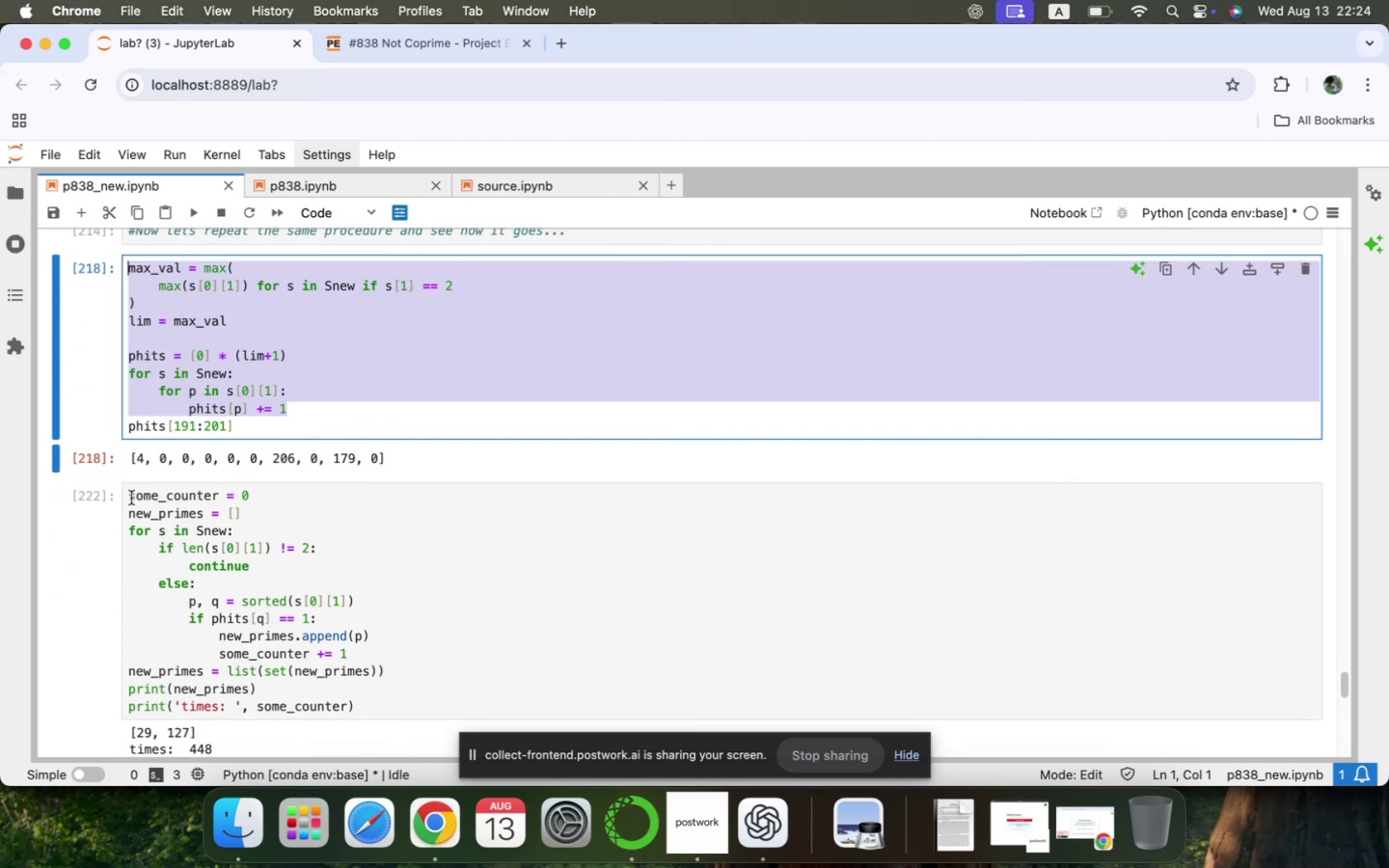 
left_click_drag(start_coordinate=[131, 498], to_coordinate=[393, 671])
 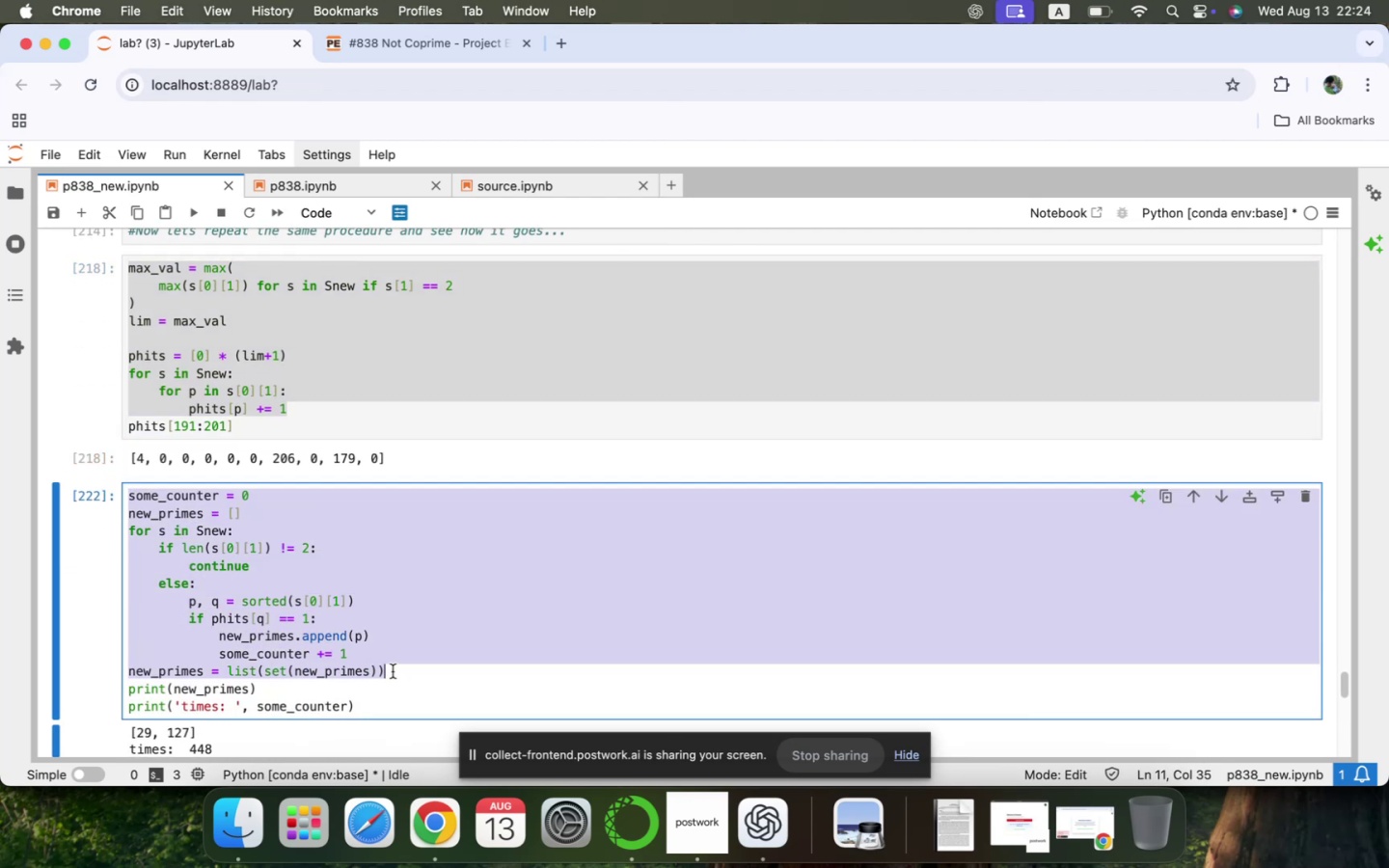 
key(Meta+C)
 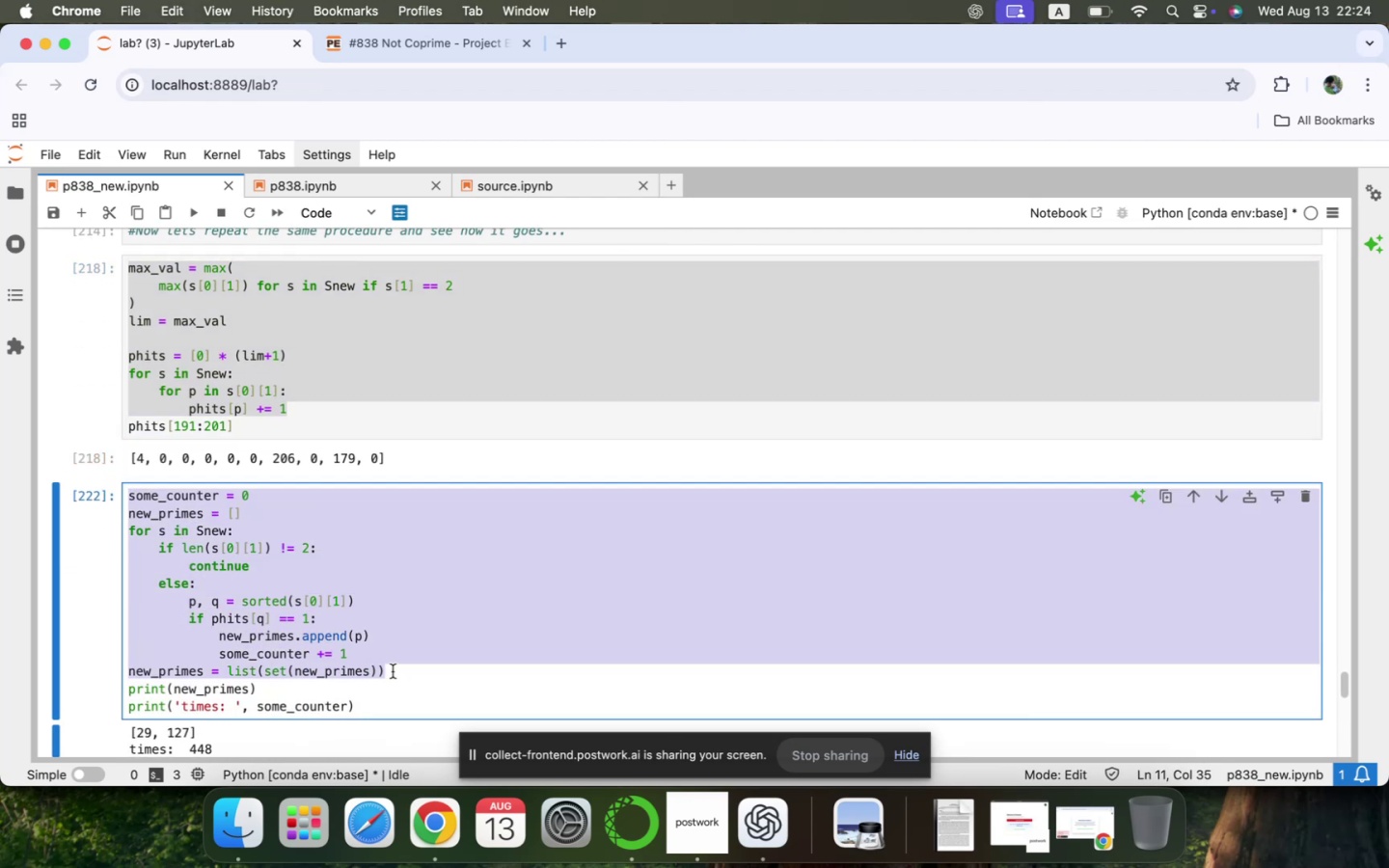 
key(Meta+CommandLeft)
 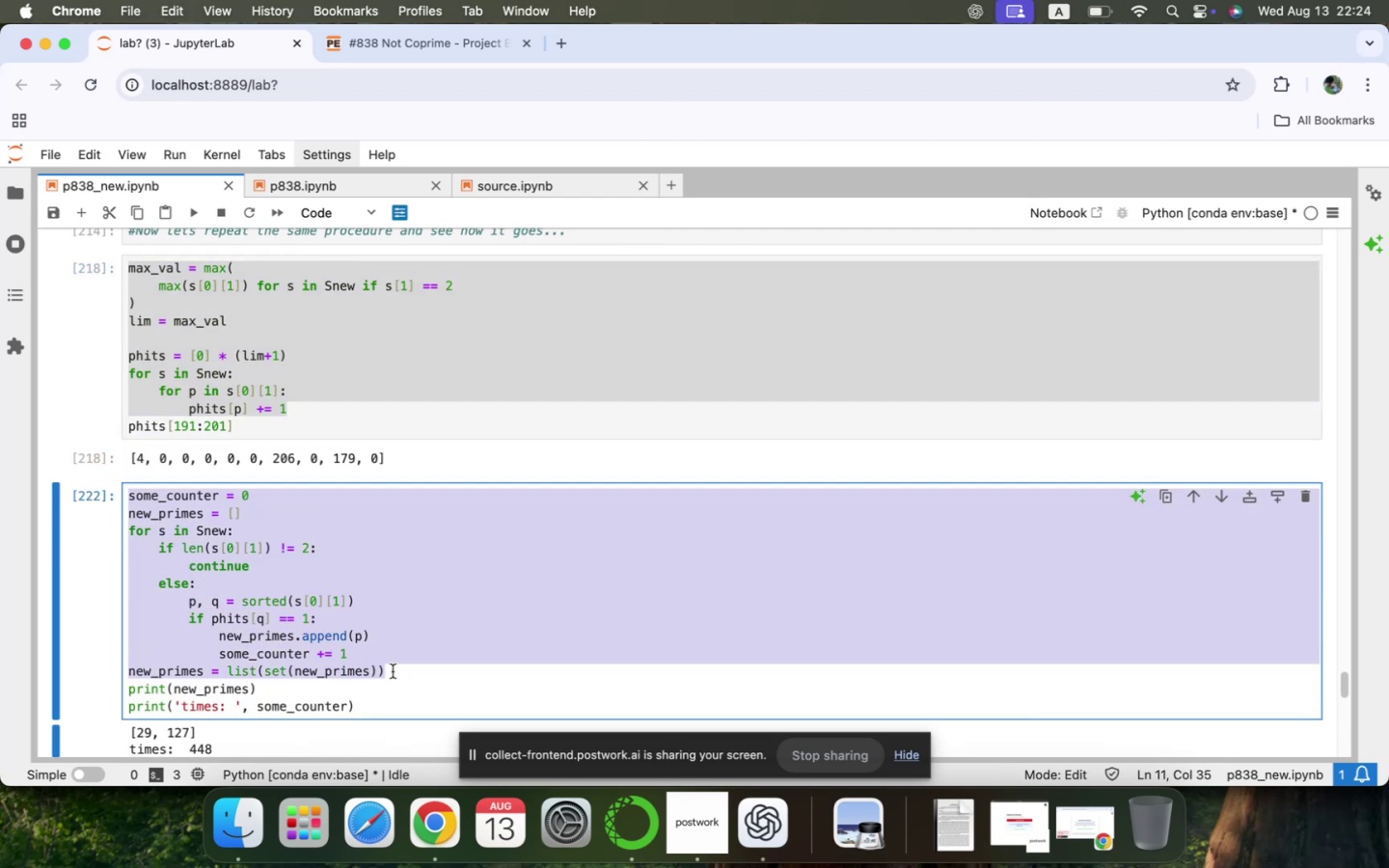 
key(Meta+Tab)
 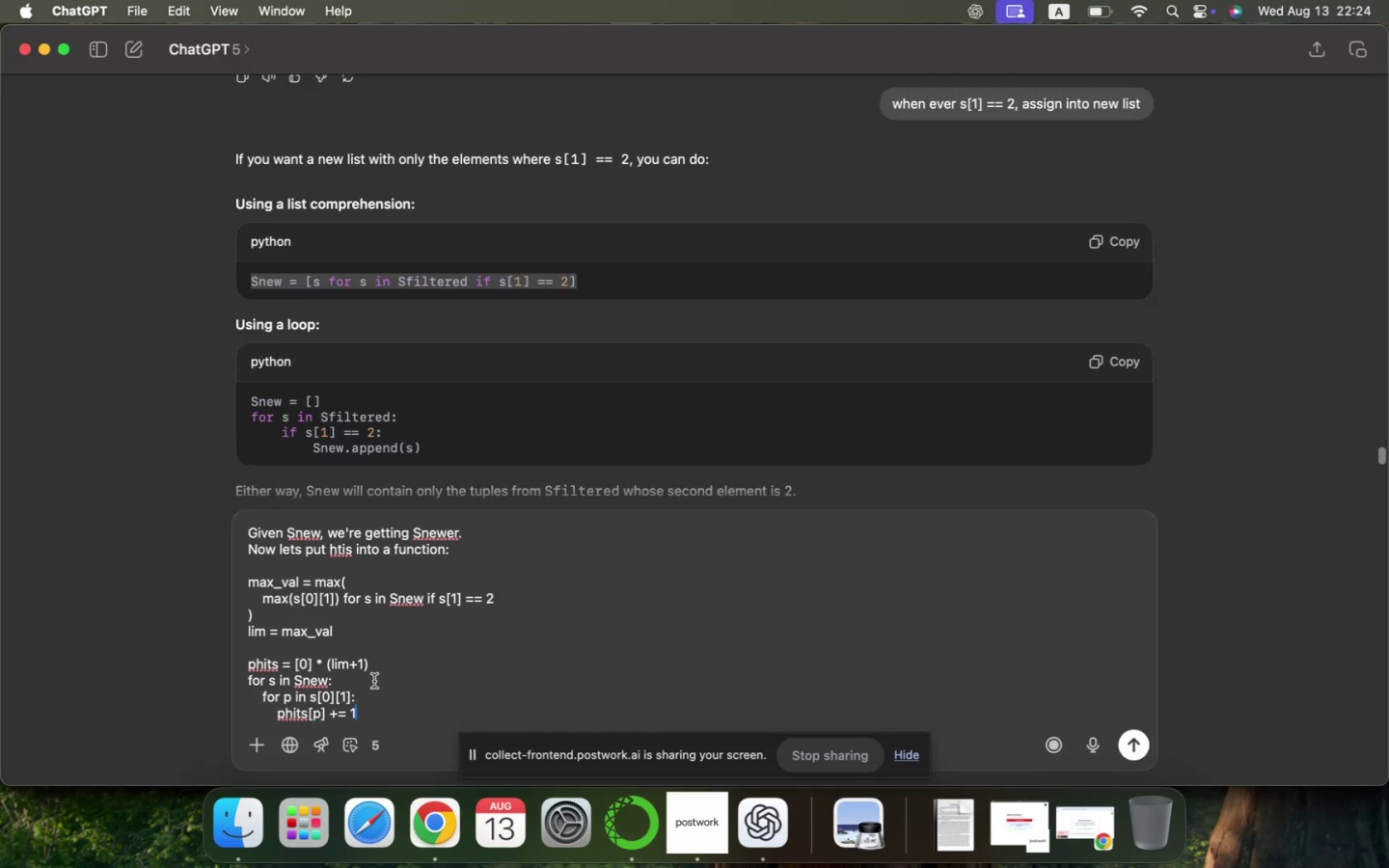 
scroll: coordinate [374, 675], scroll_direction: down, amount: 4.0
 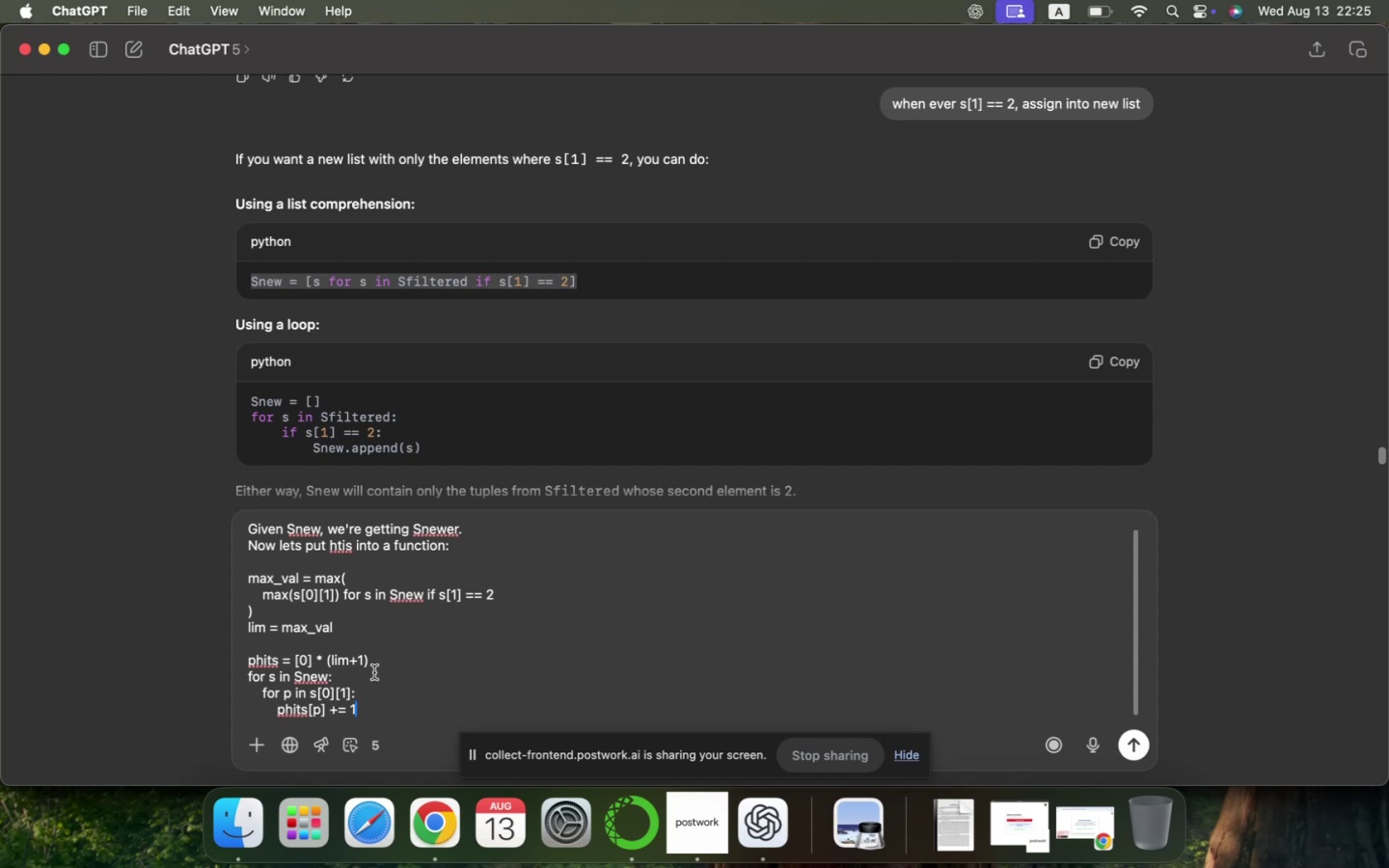 
key(Shift+Enter)
 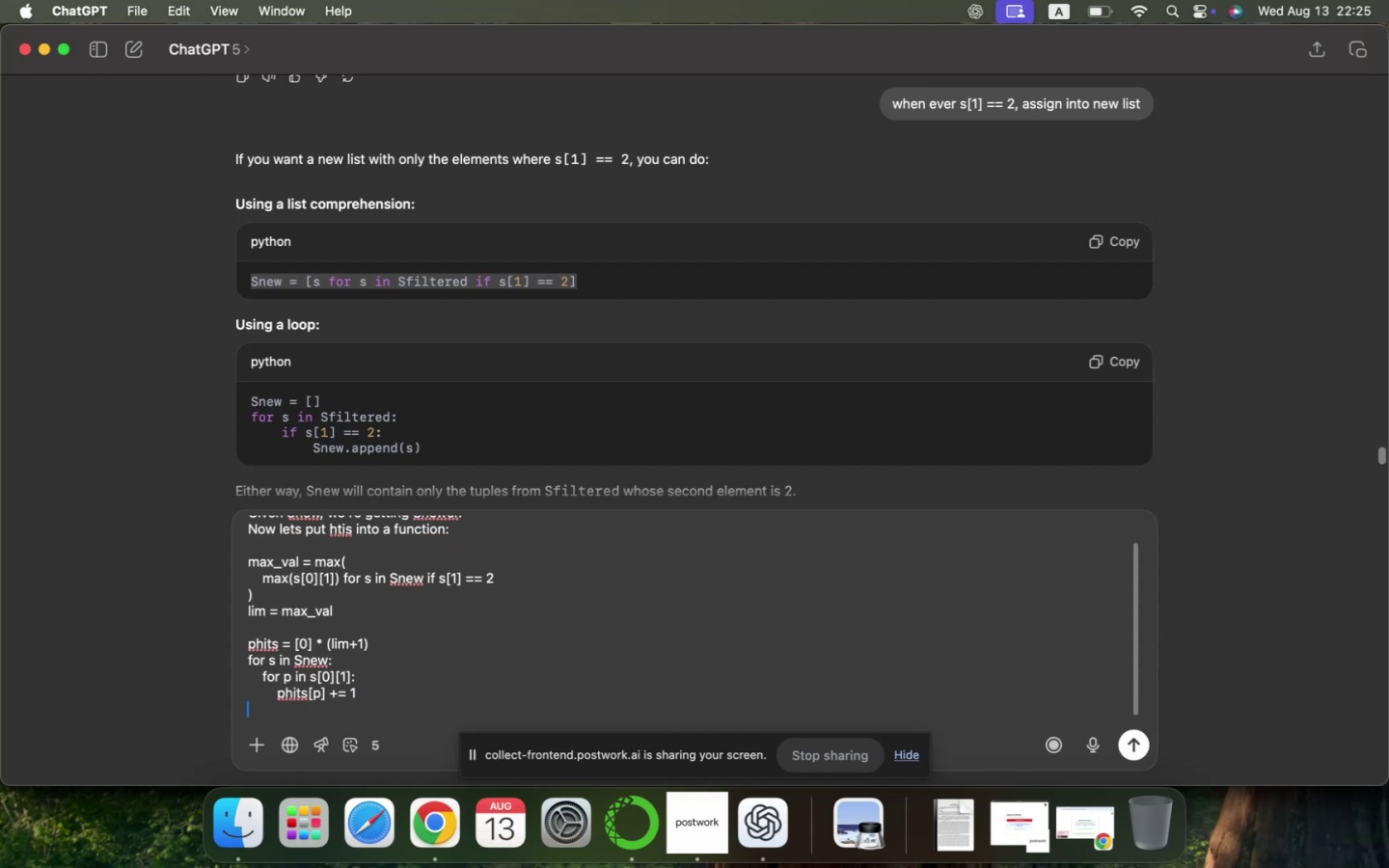 
key(Shift+Enter)
 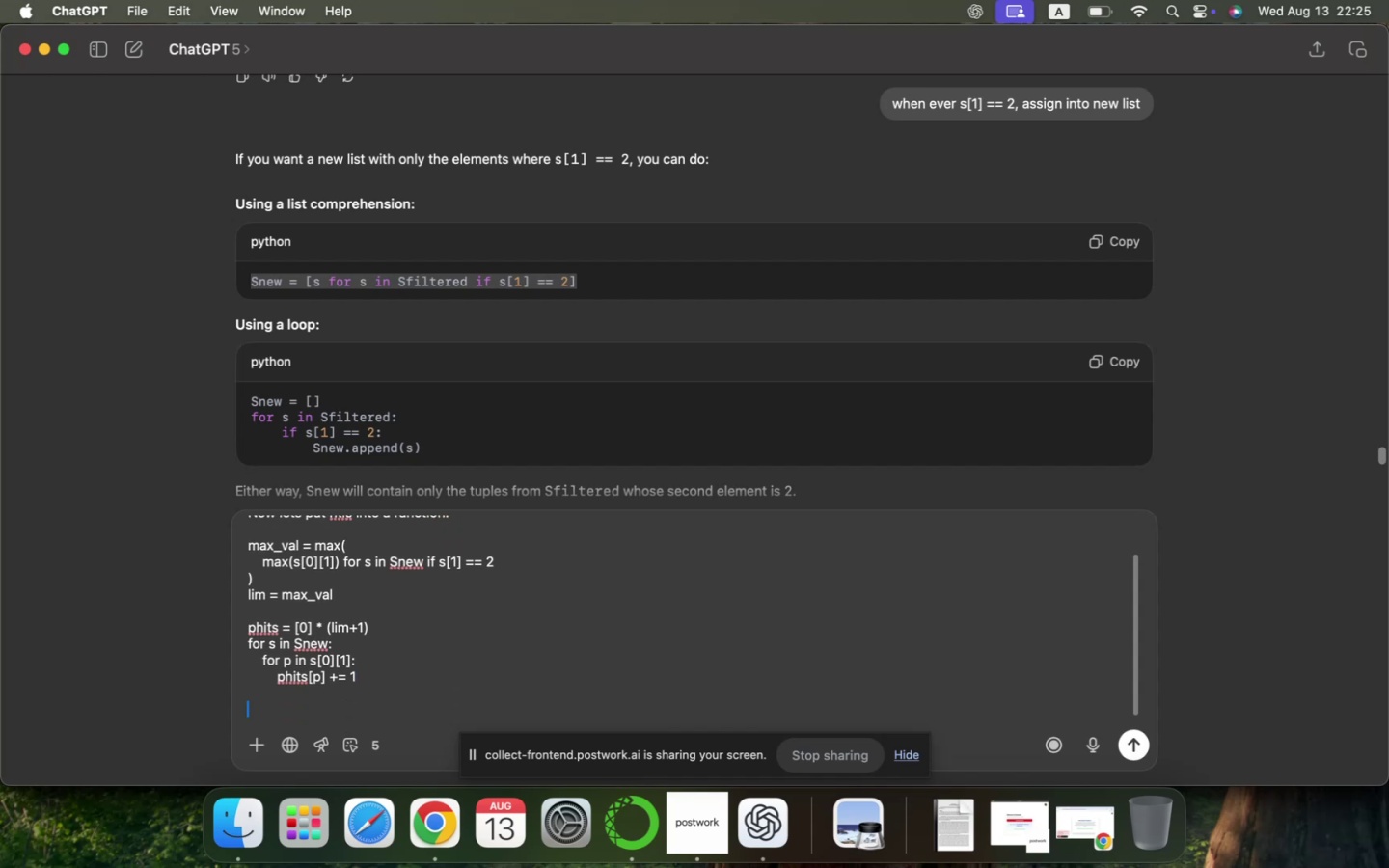 
key(Meta+CommandLeft)
 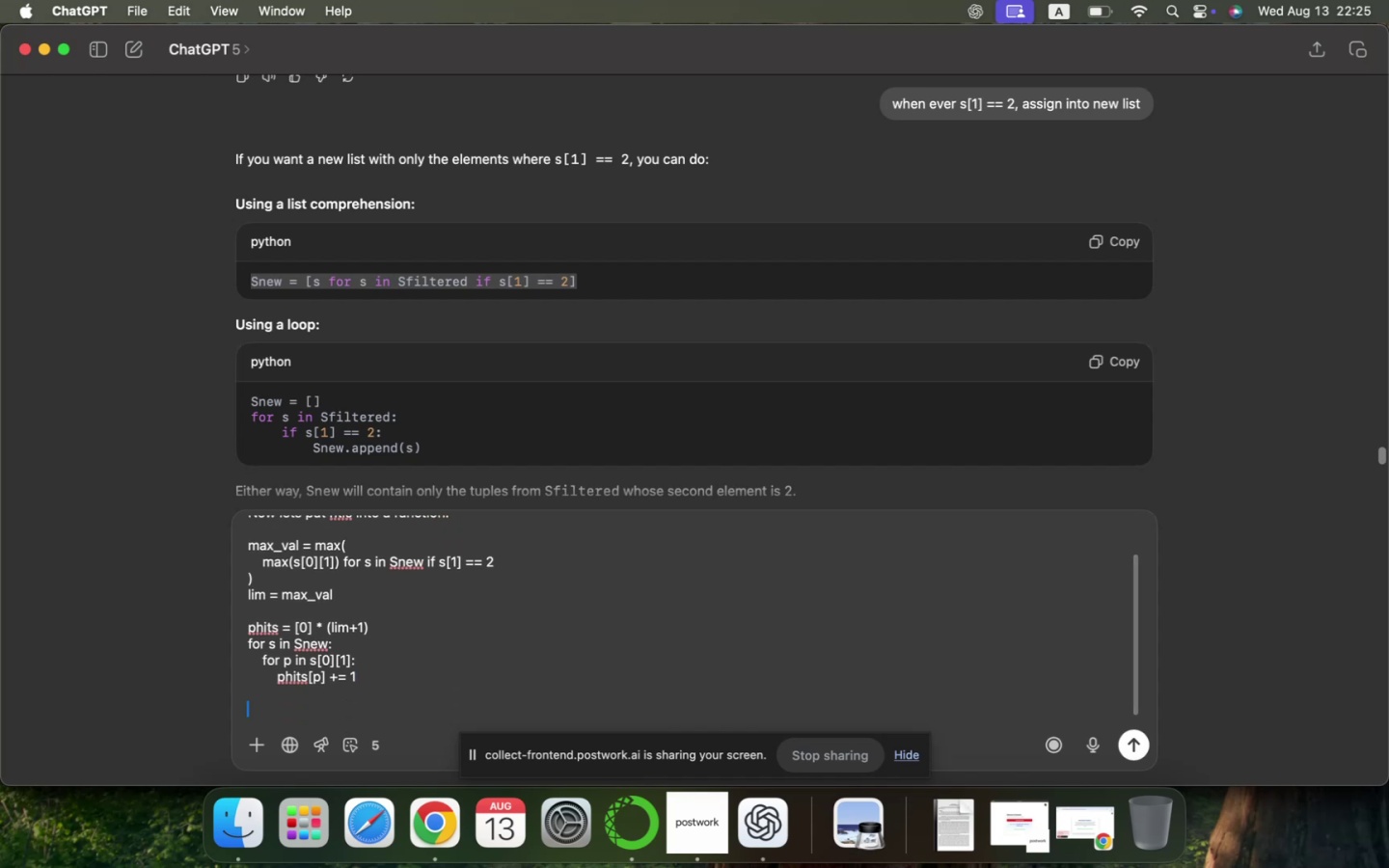 
key(Meta+V)
 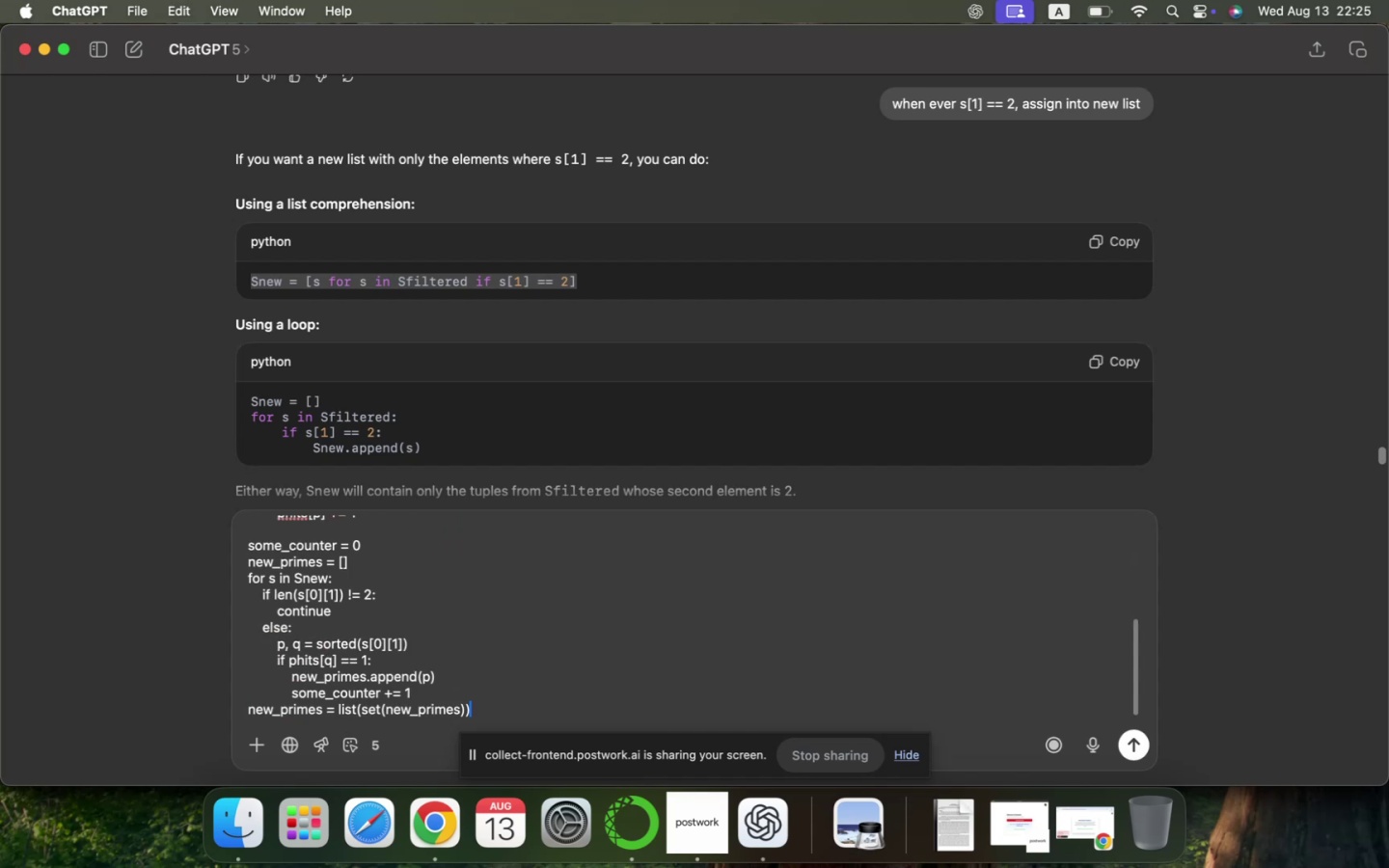 
key(Shift+Enter)
 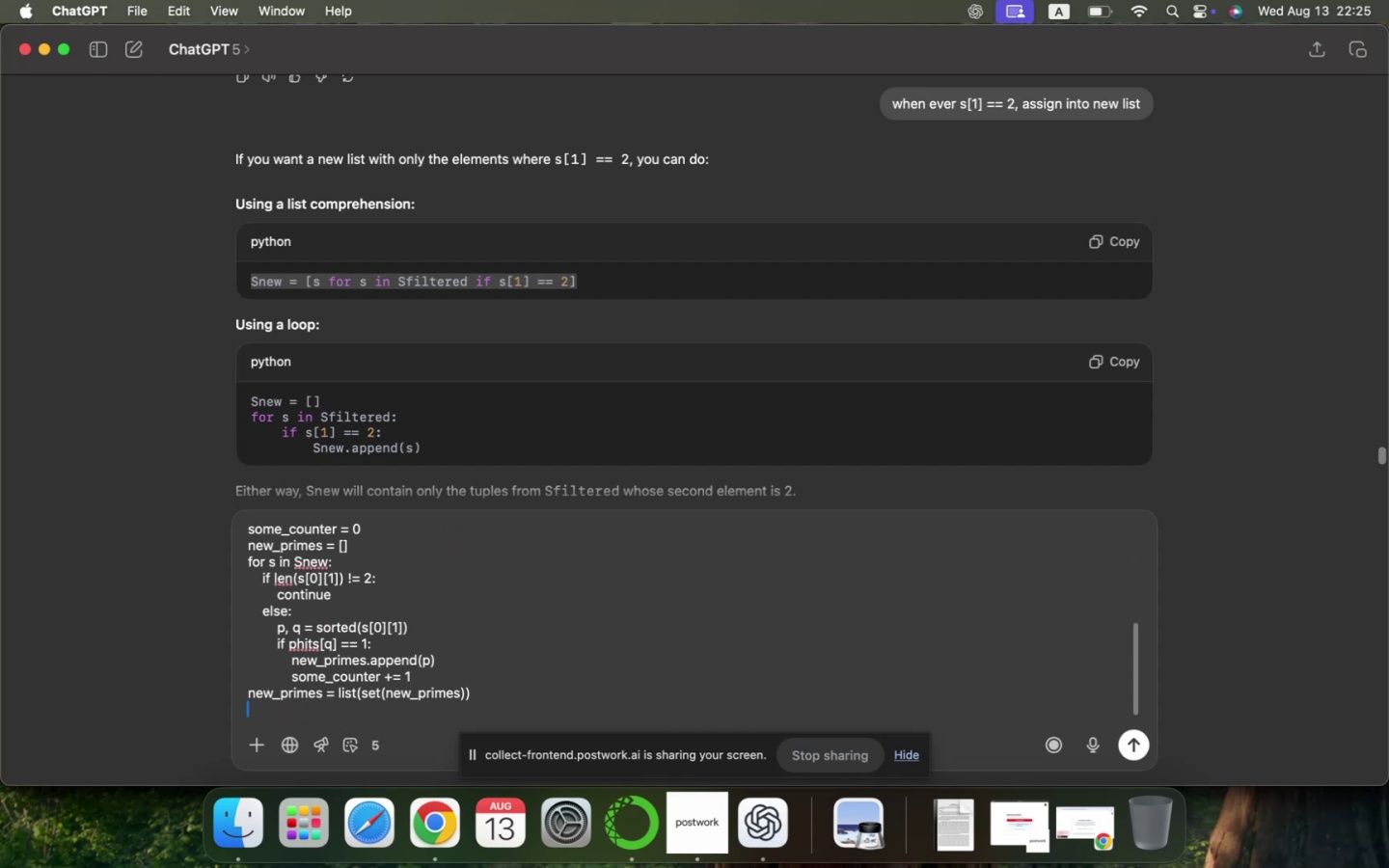 
key(Shift+Enter)
 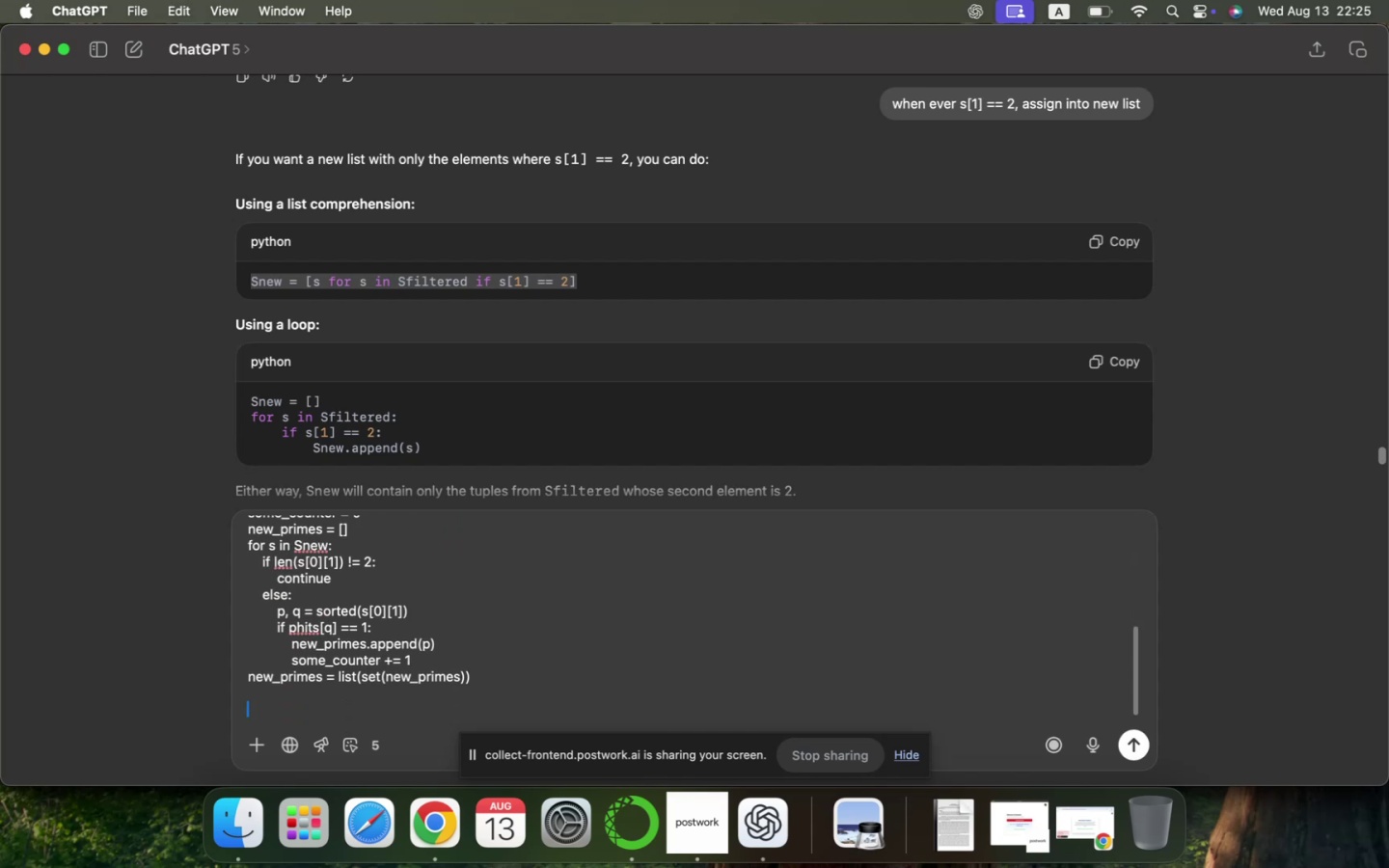 
key(Meta+CommandLeft)
 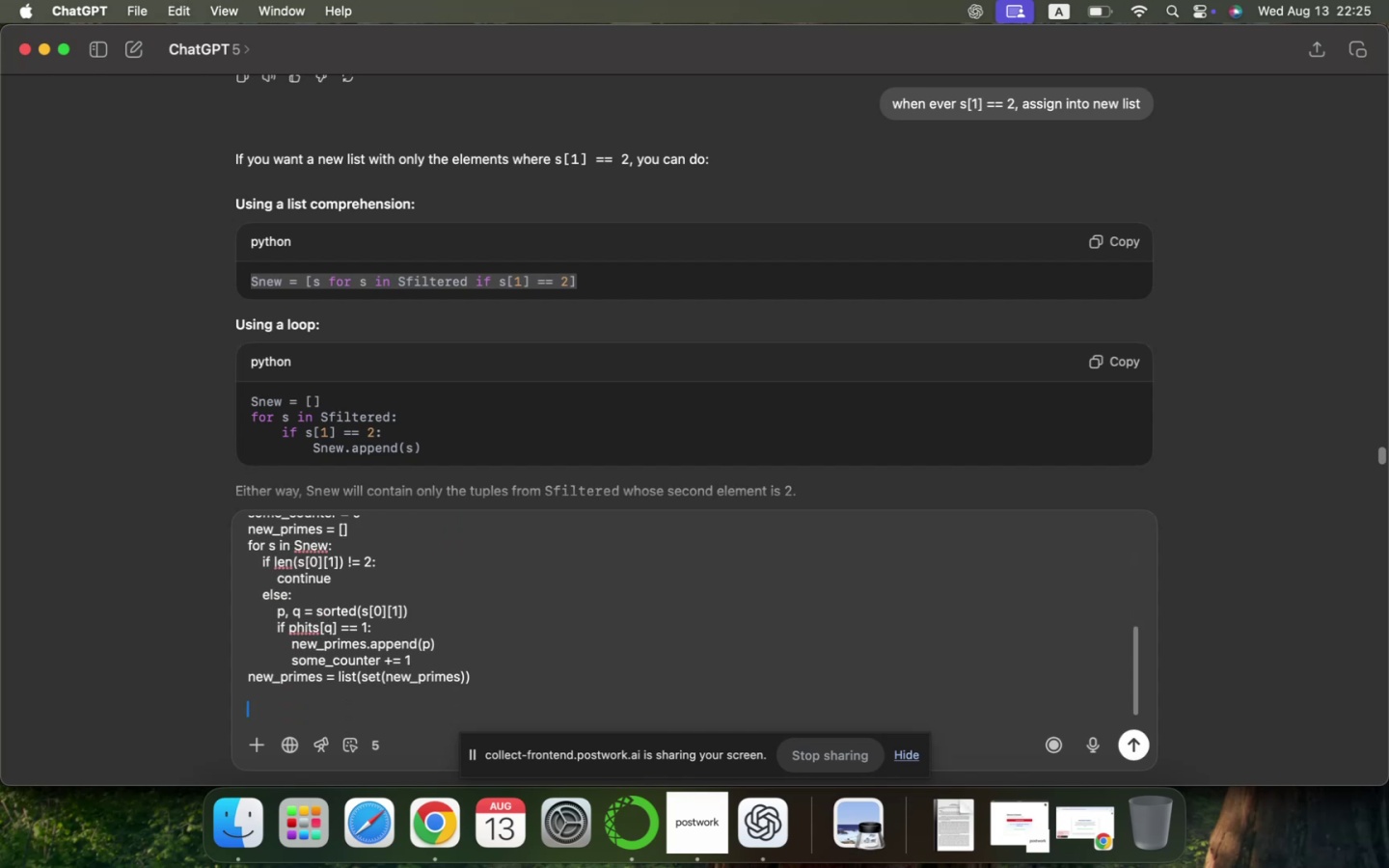 
key(Meta+Tab)
 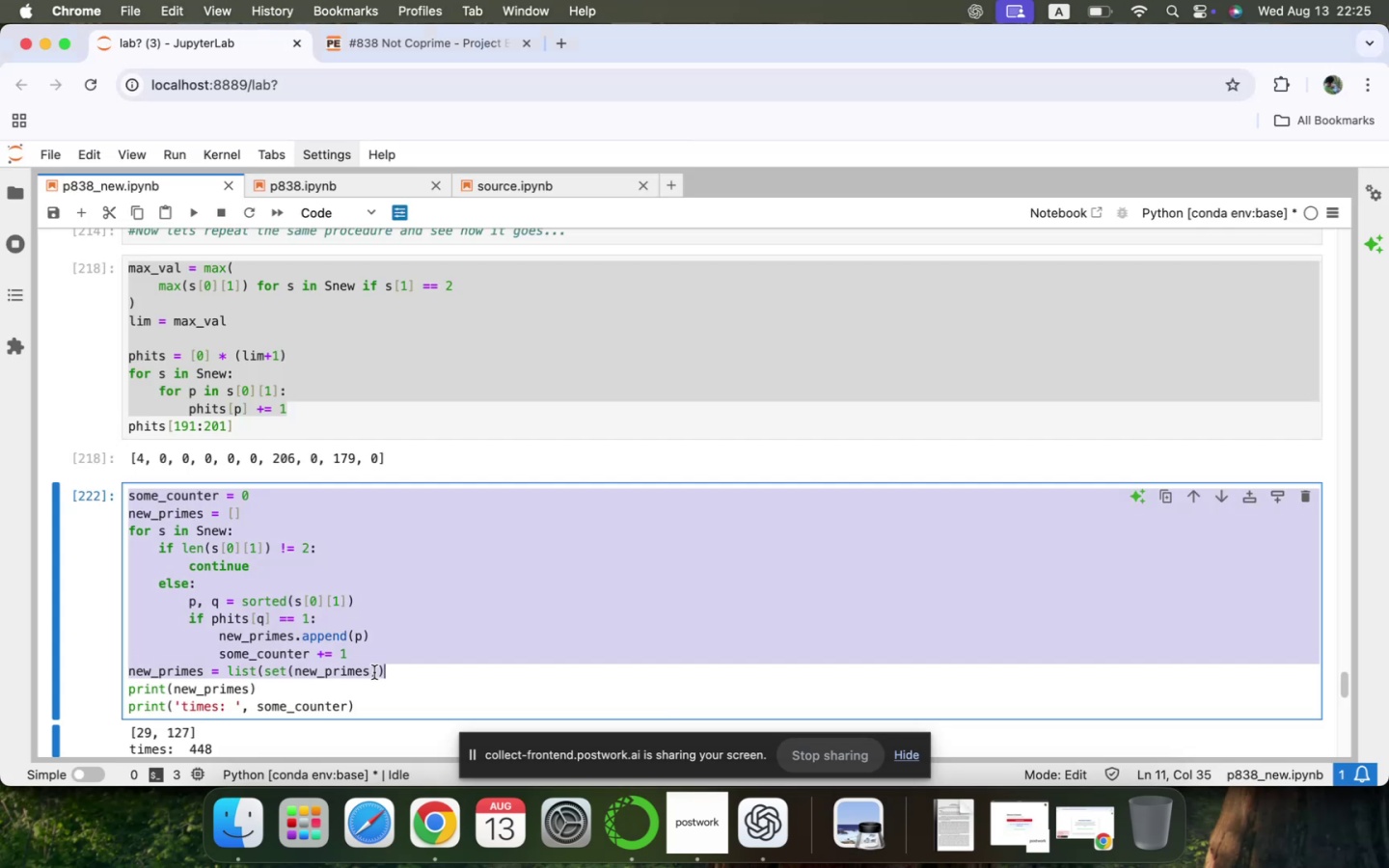 
scroll: coordinate [381, 669], scroll_direction: down, amount: 15.0
 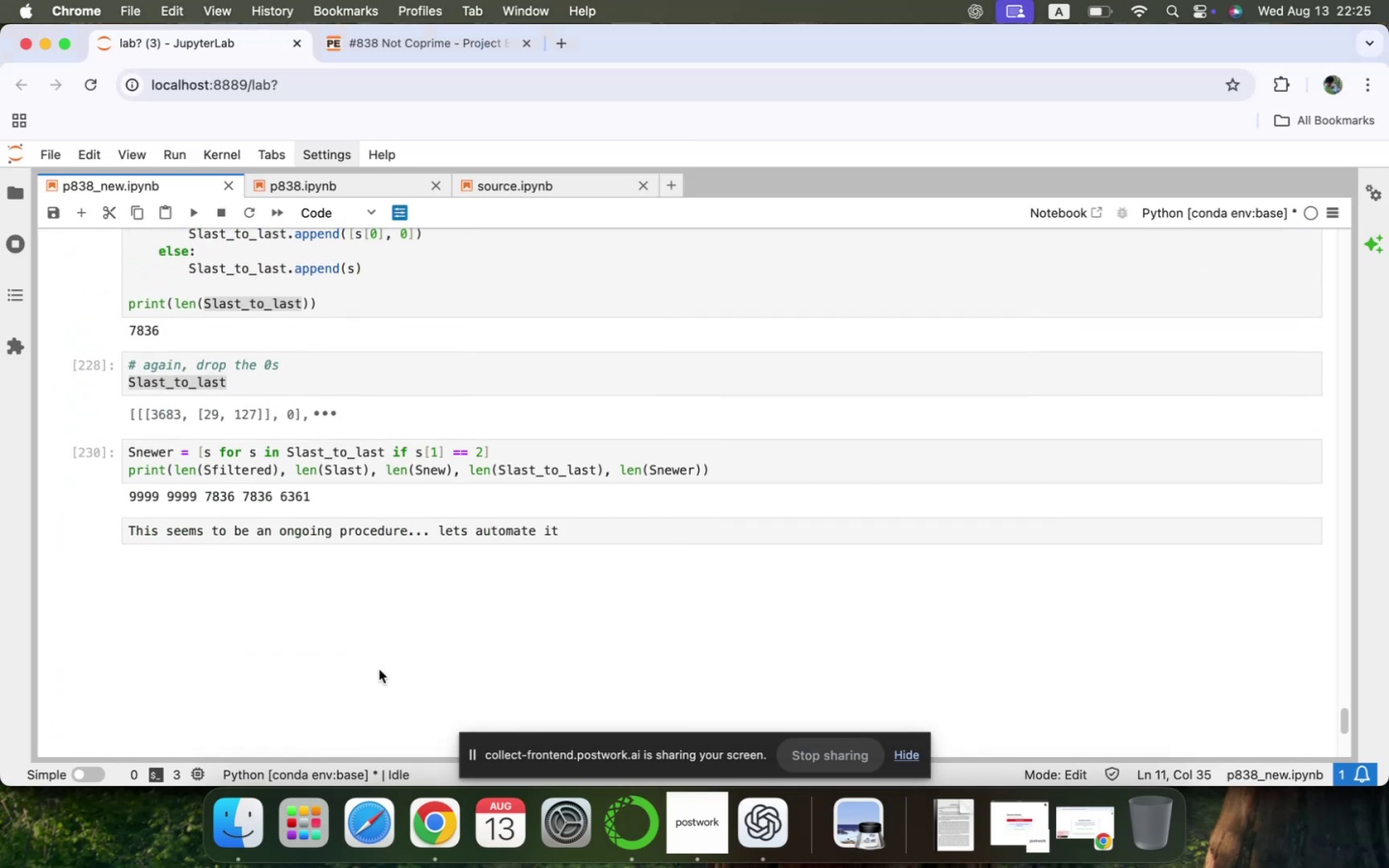 
scroll: coordinate [379, 667], scroll_direction: up, amount: 10.0
 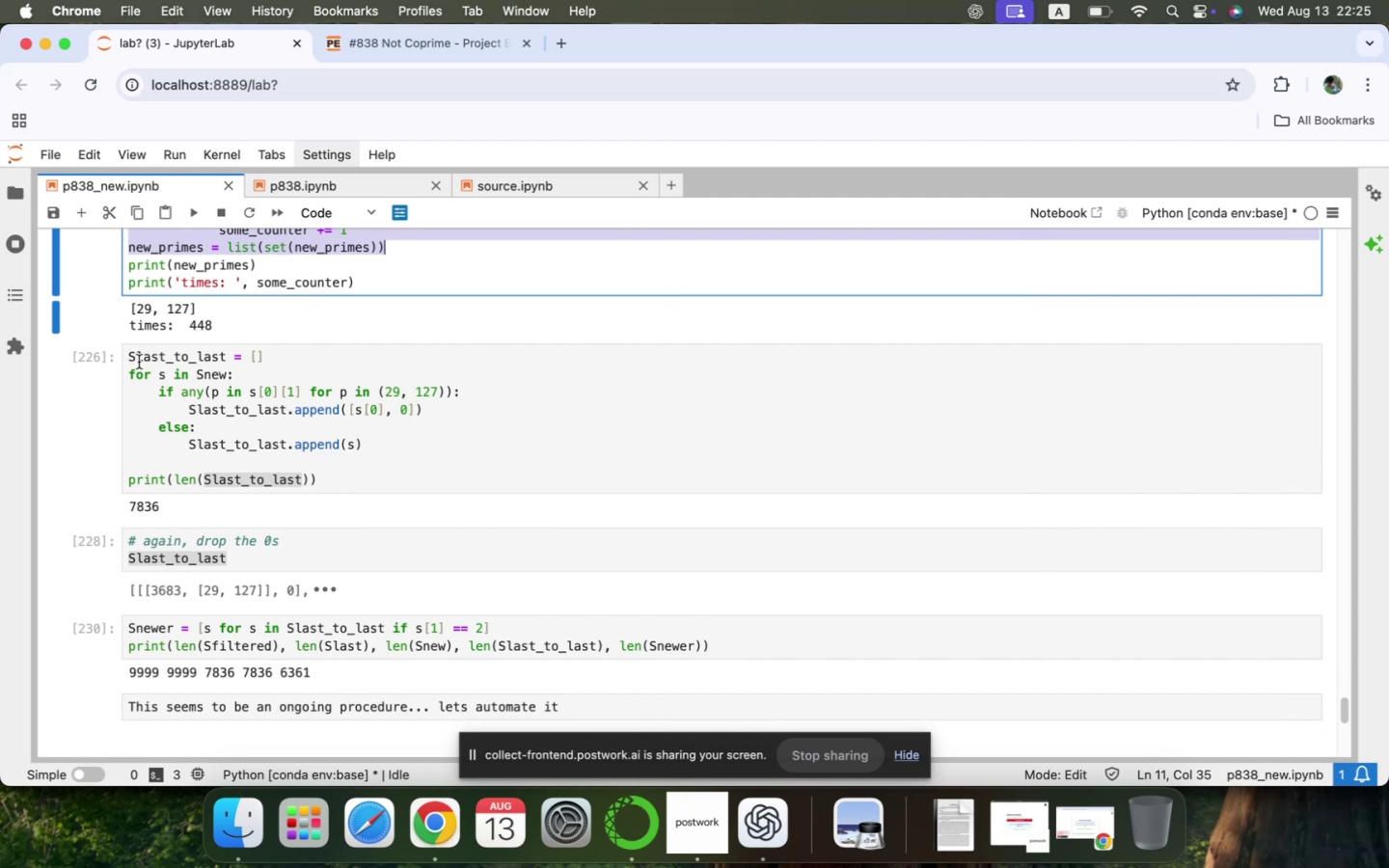 
left_click_drag(start_coordinate=[128, 359], to_coordinate=[403, 459])
 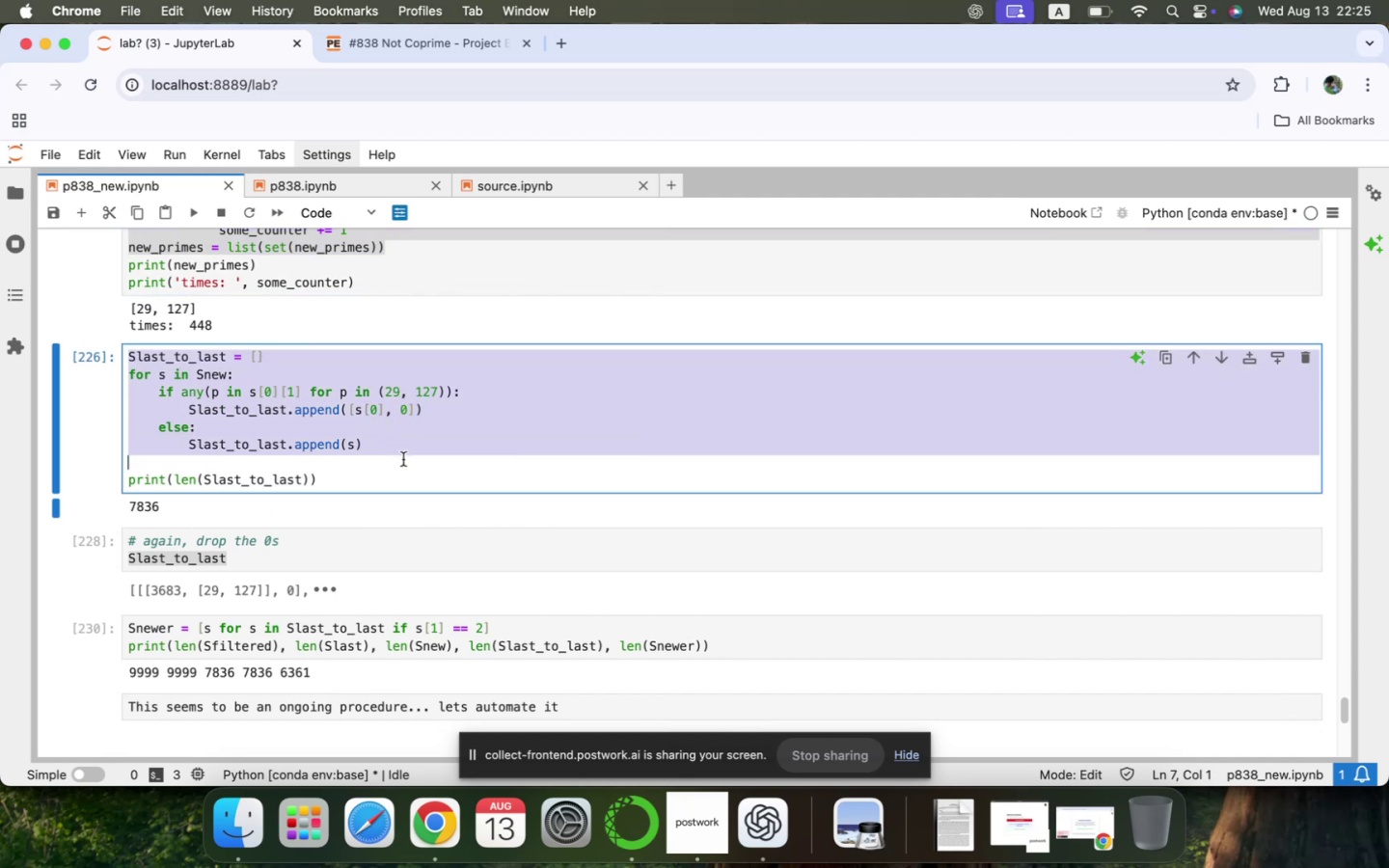 
key(Meta+CommandLeft)
 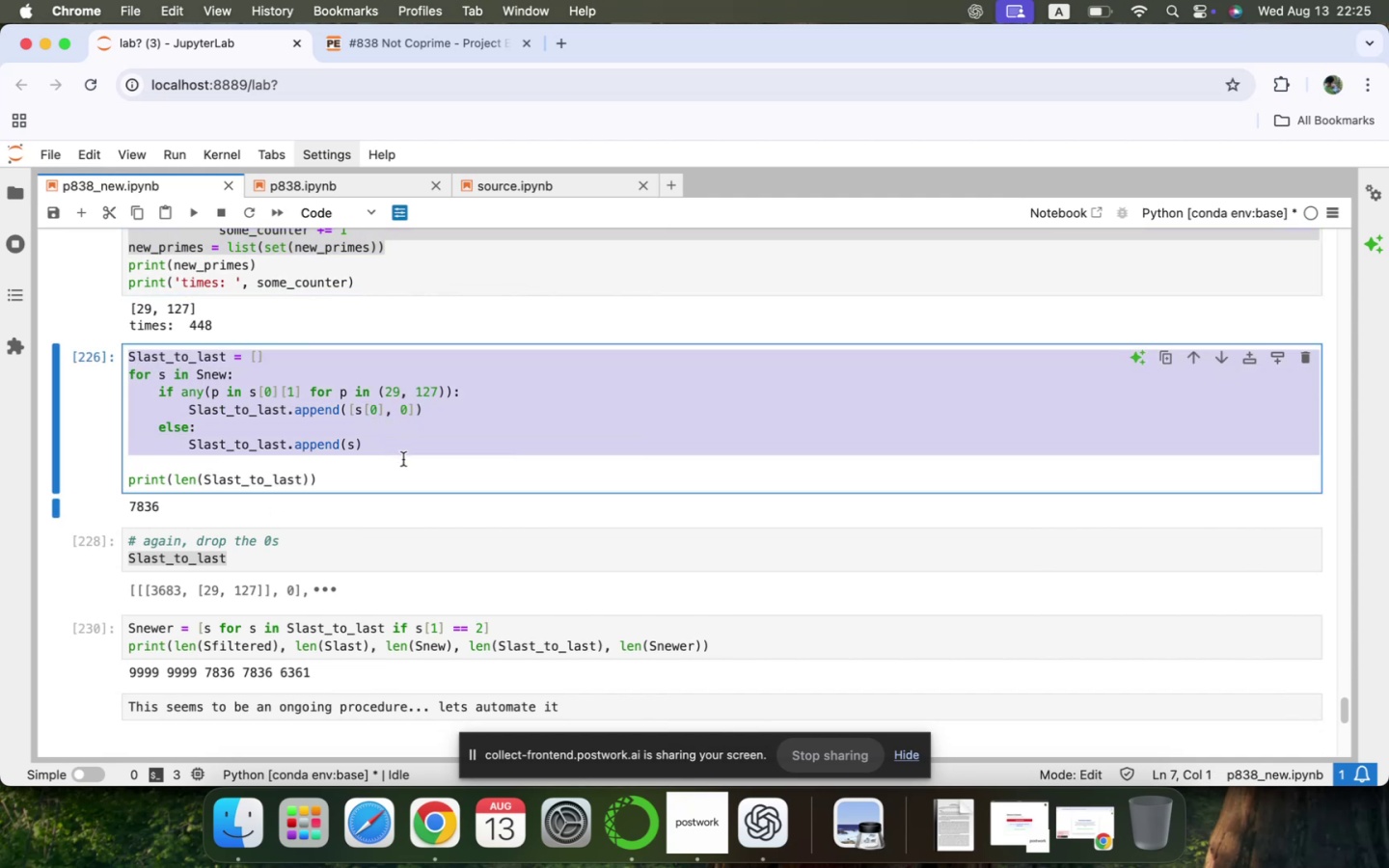 
key(Meta+C)
 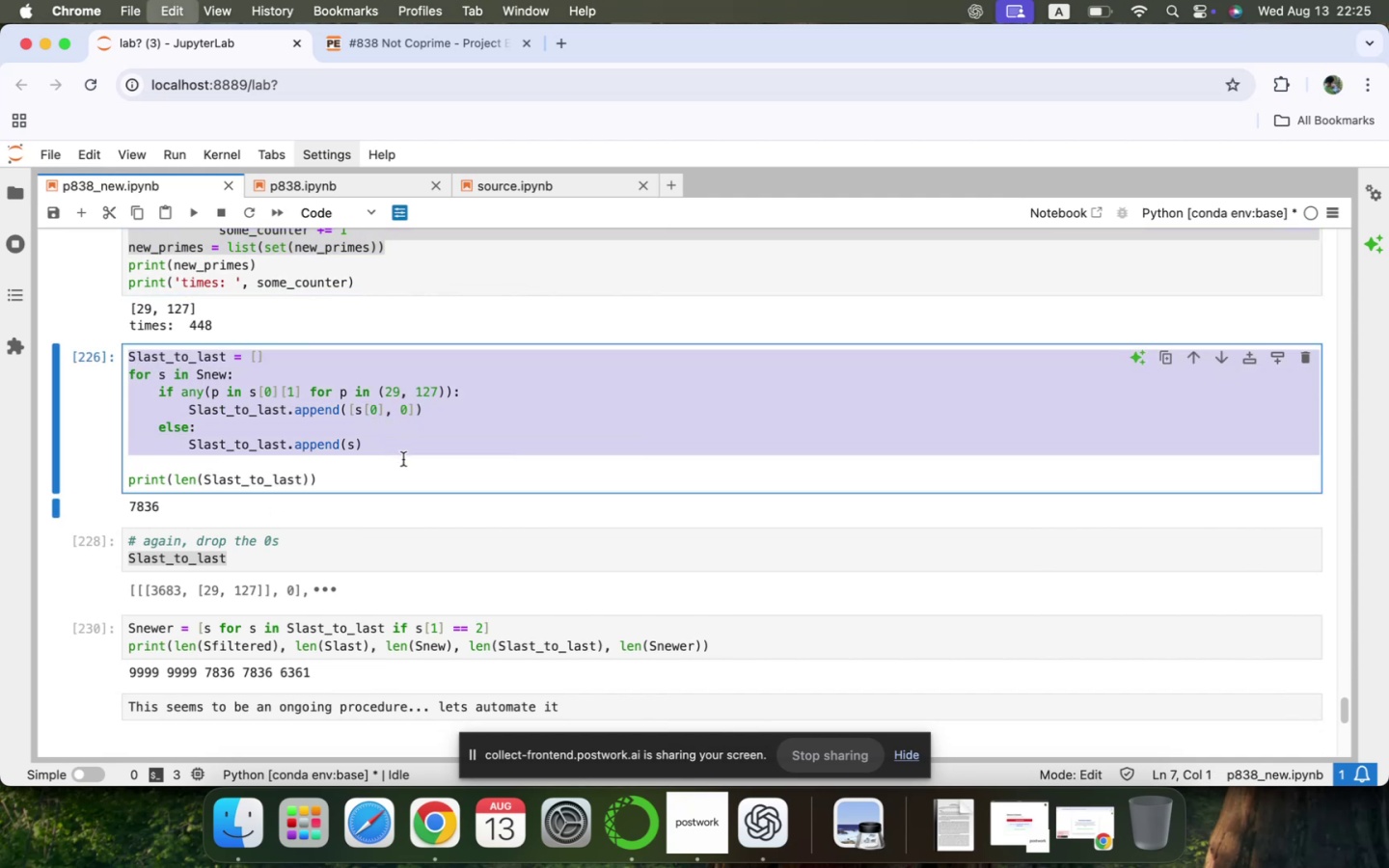 
key(Meta+CommandLeft)
 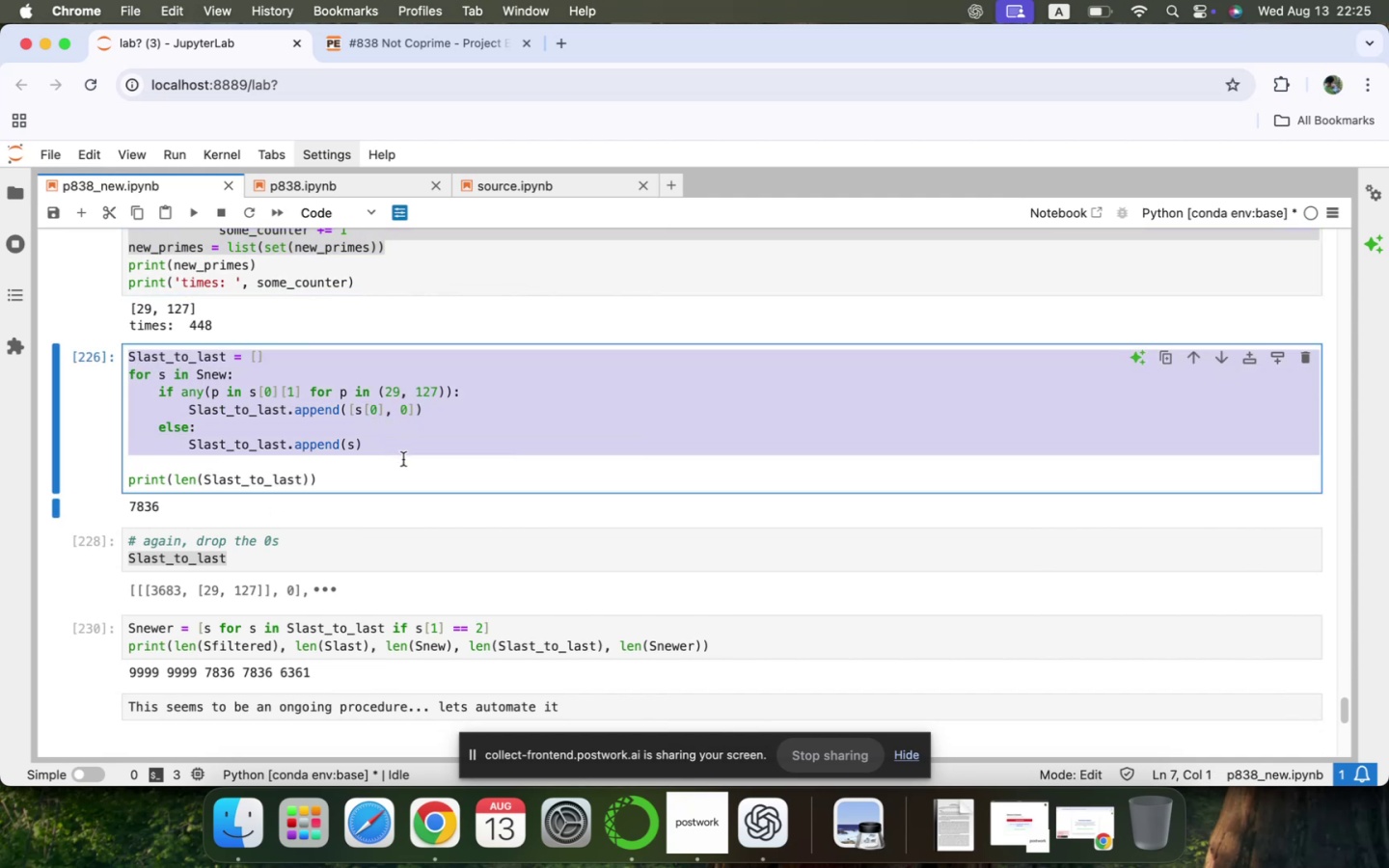 
key(Meta+Tab)
 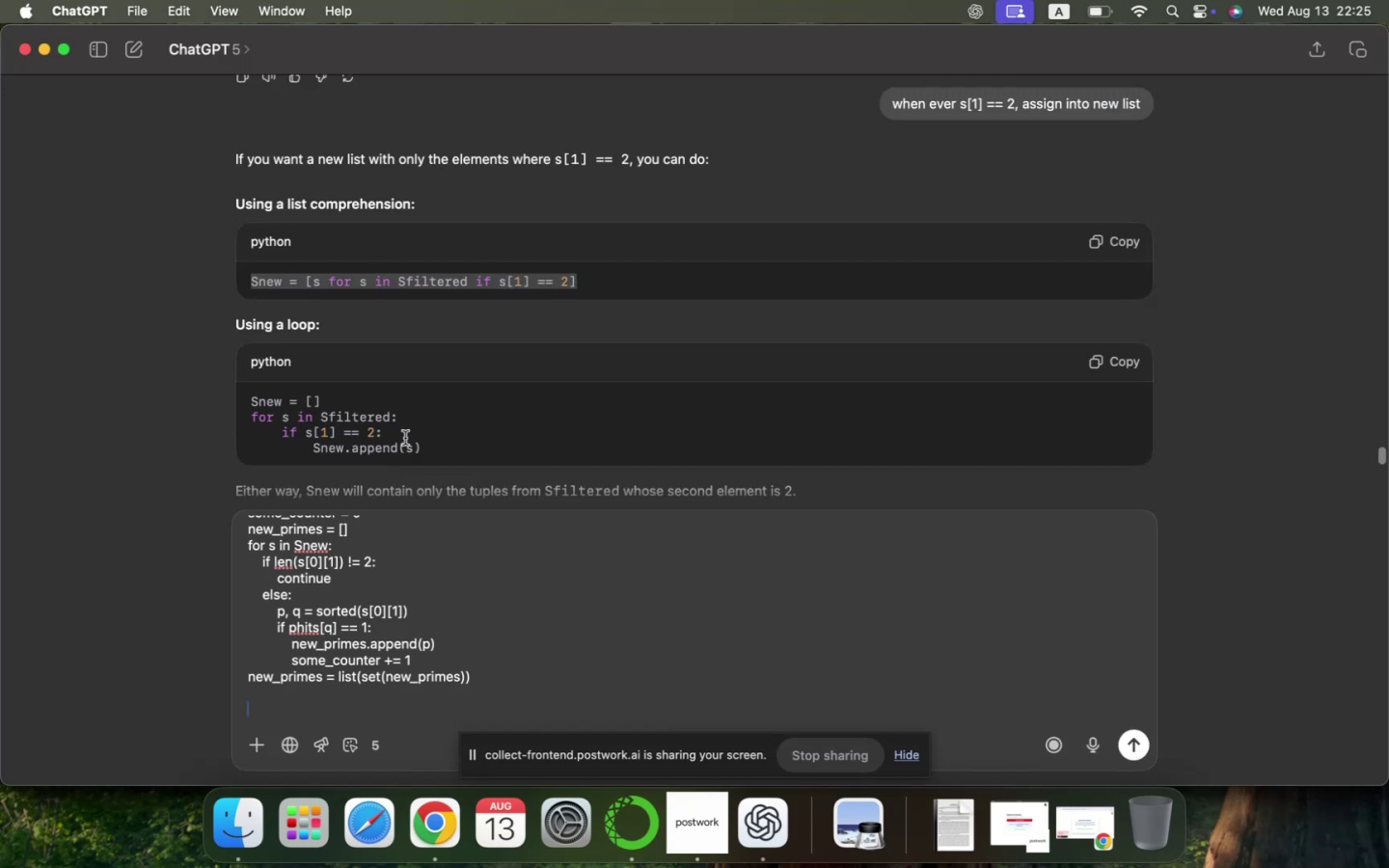 
key(Meta+V)
 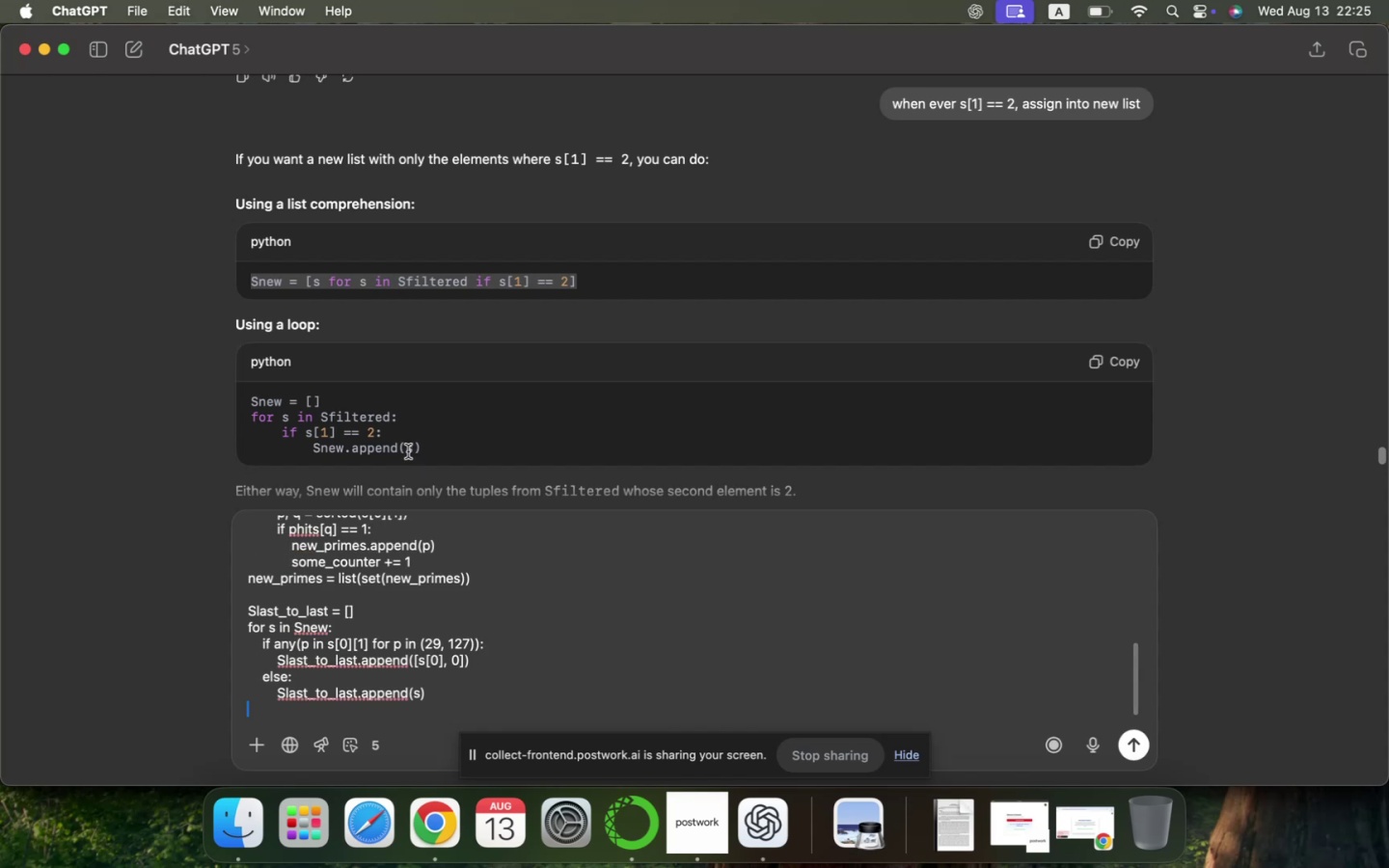 
key(Meta+CommandLeft)
 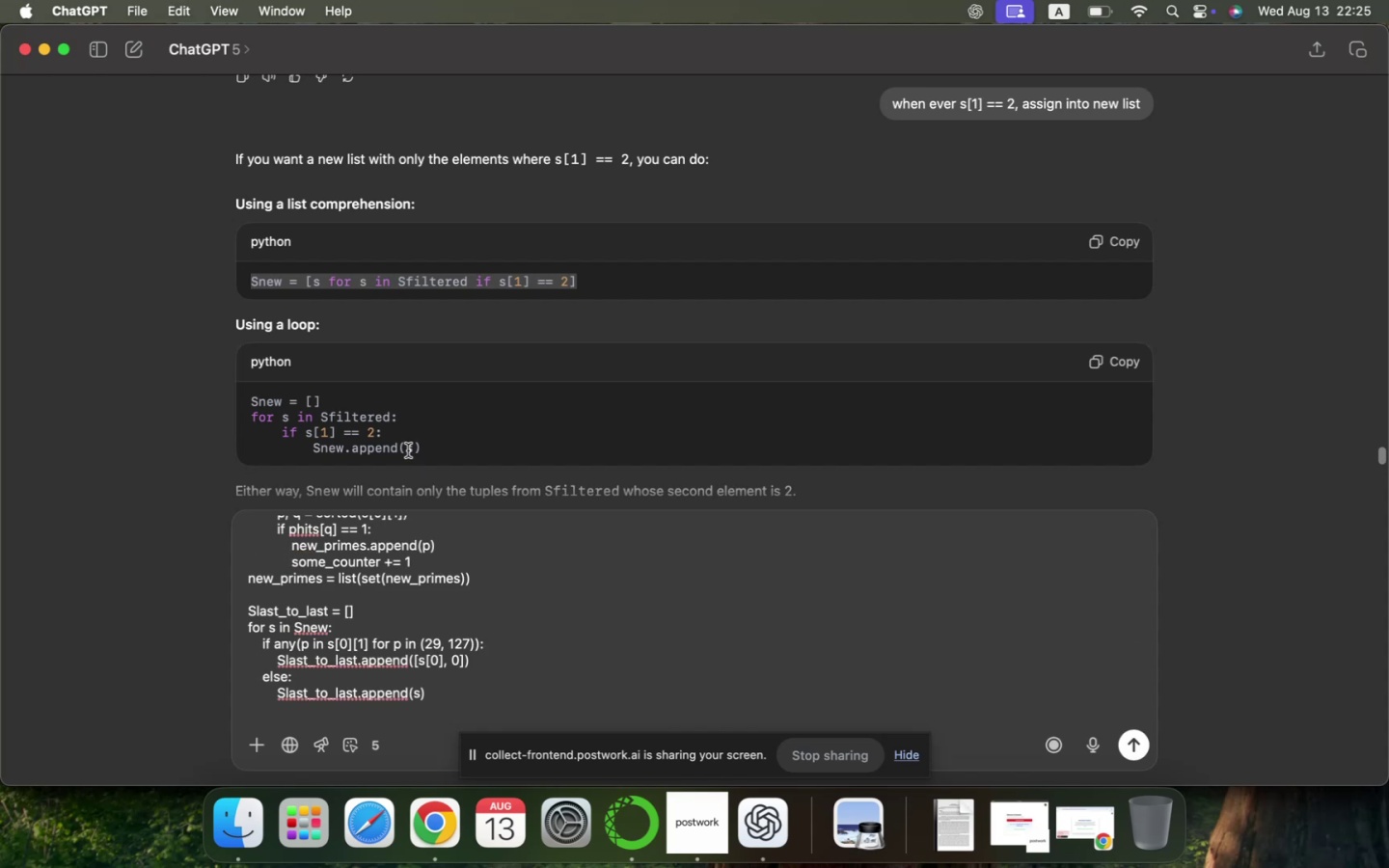 
key(Meta+Tab)
 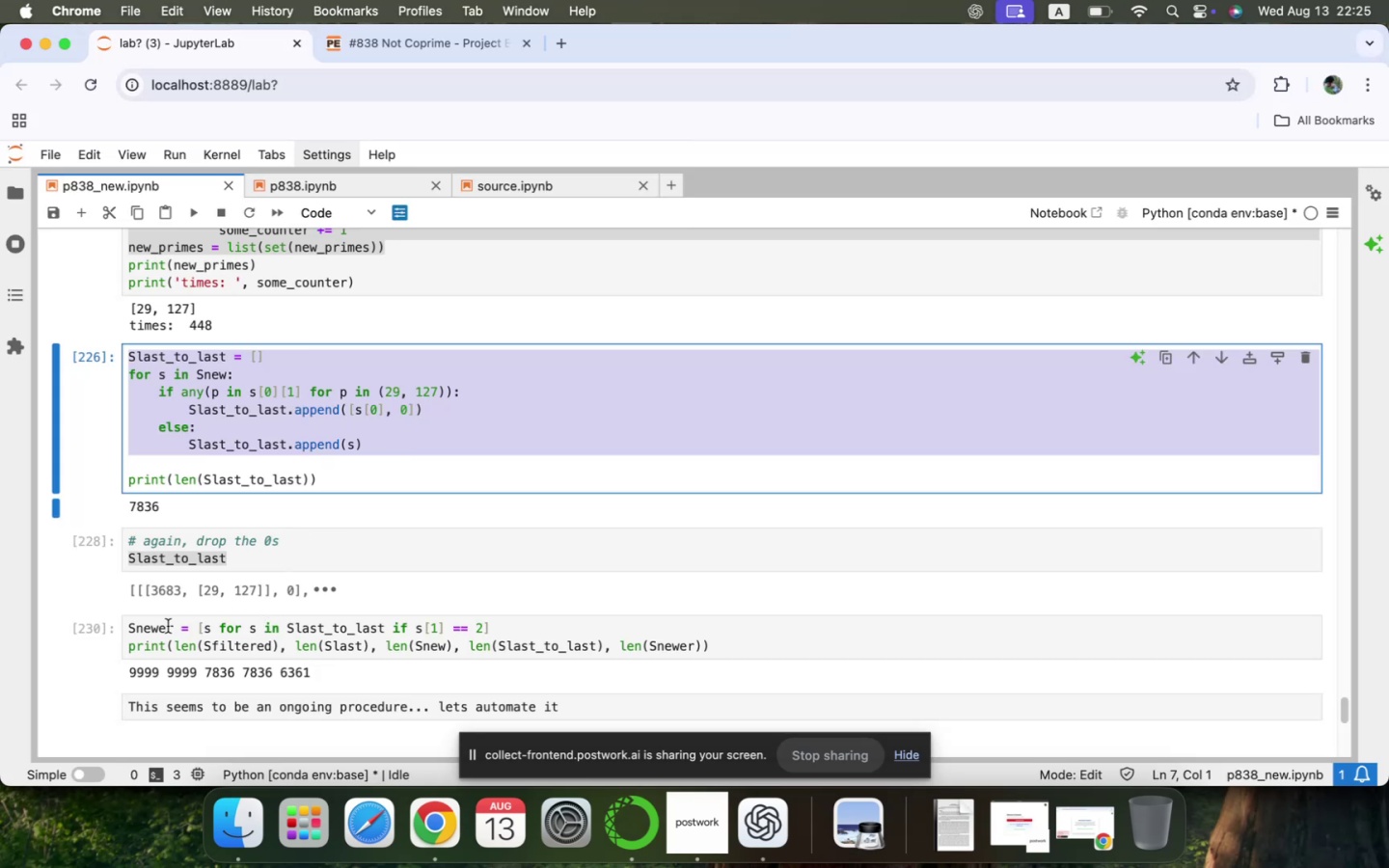 
wait(5.4)
 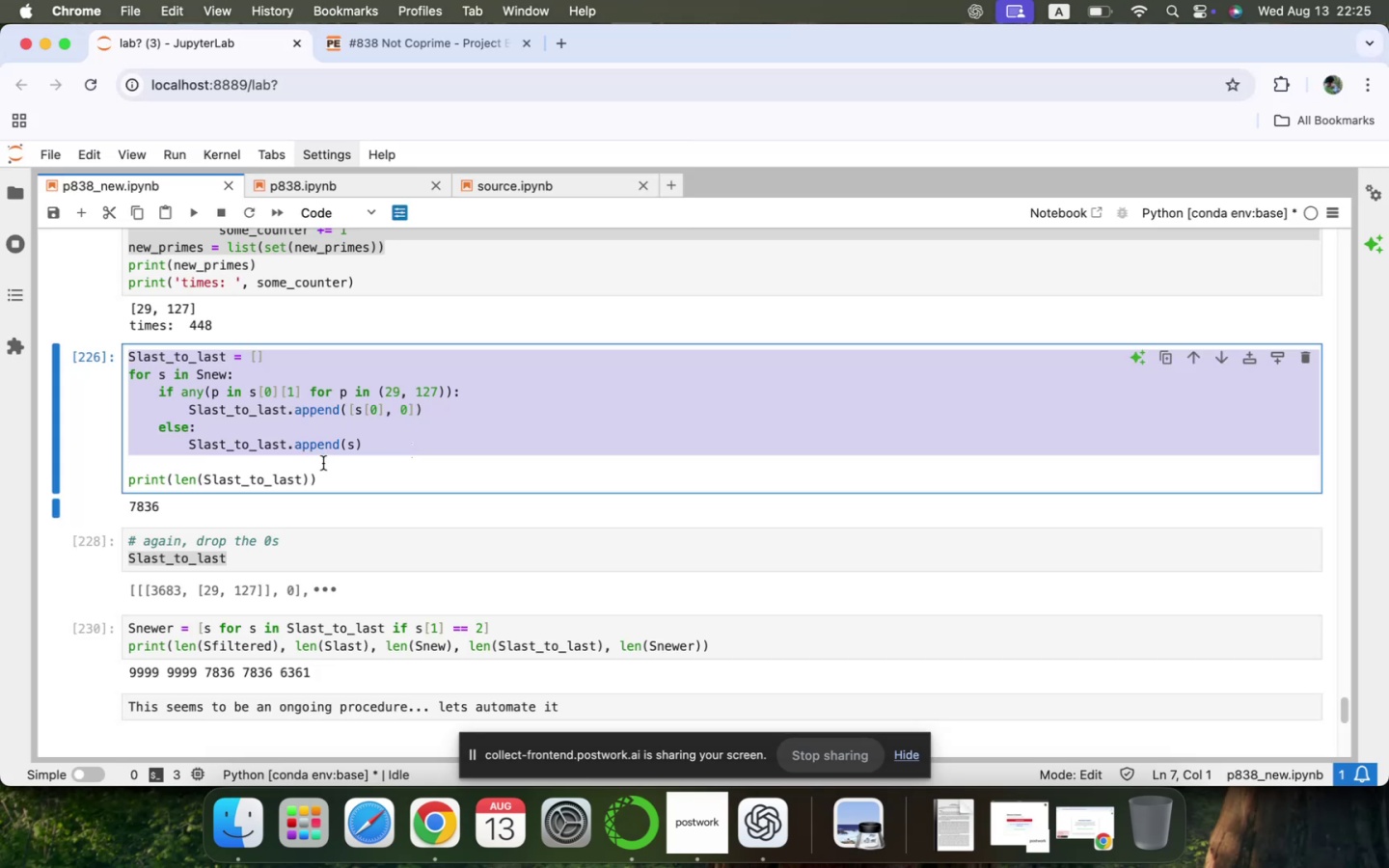 
left_click_drag(start_coordinate=[129, 630], to_coordinate=[555, 627])
 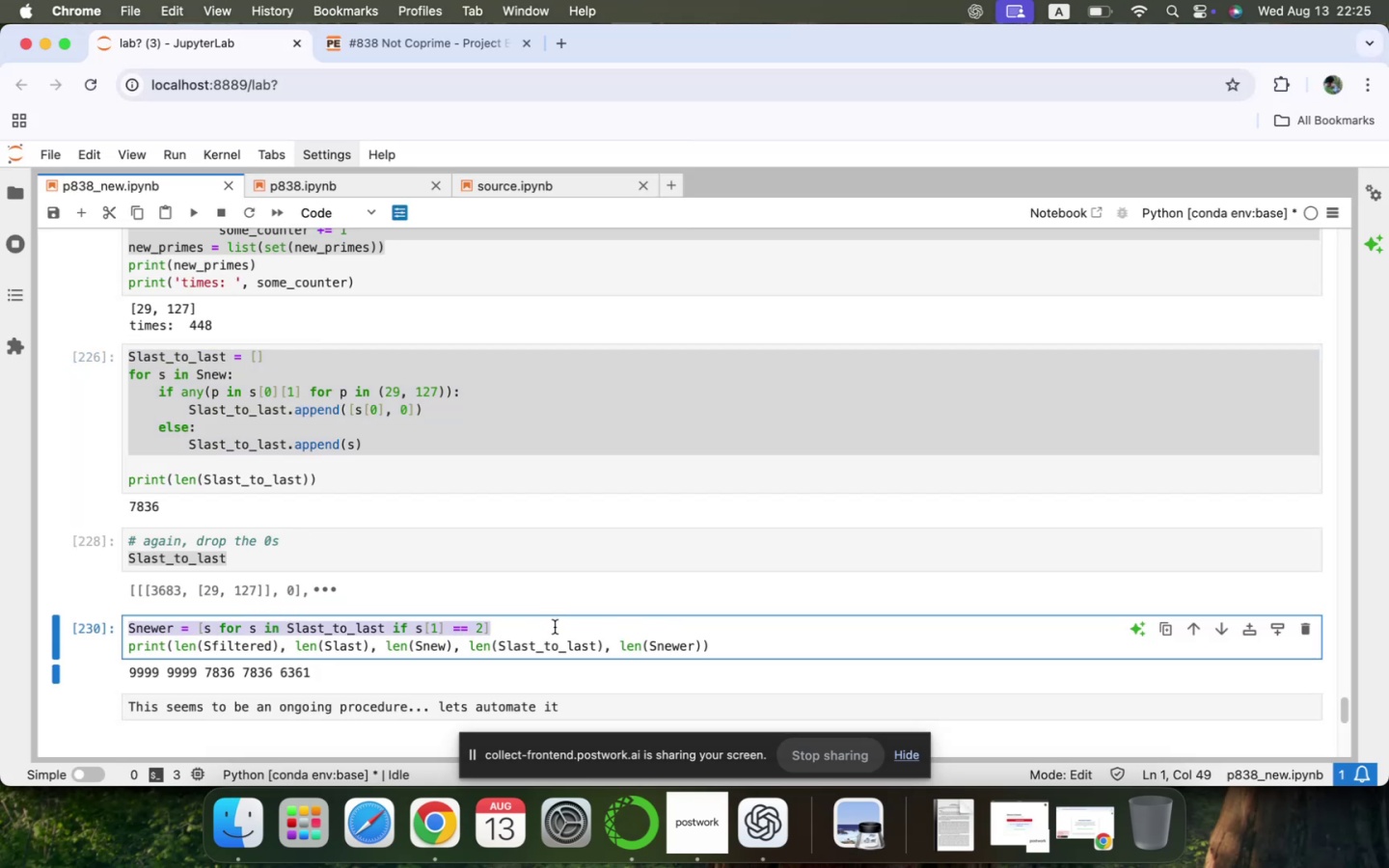 
key(Meta+C)
 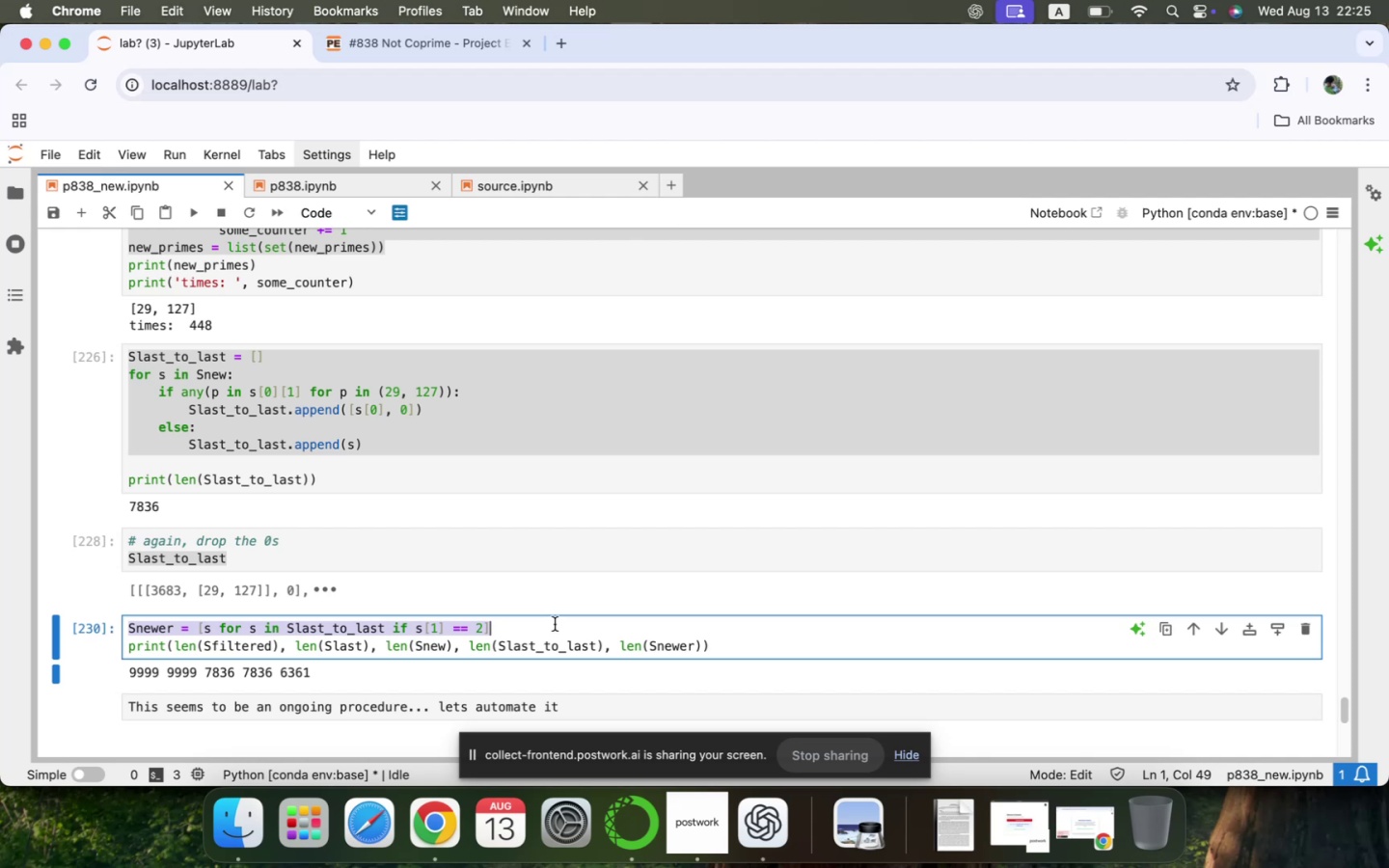 
key(Meta+CommandLeft)
 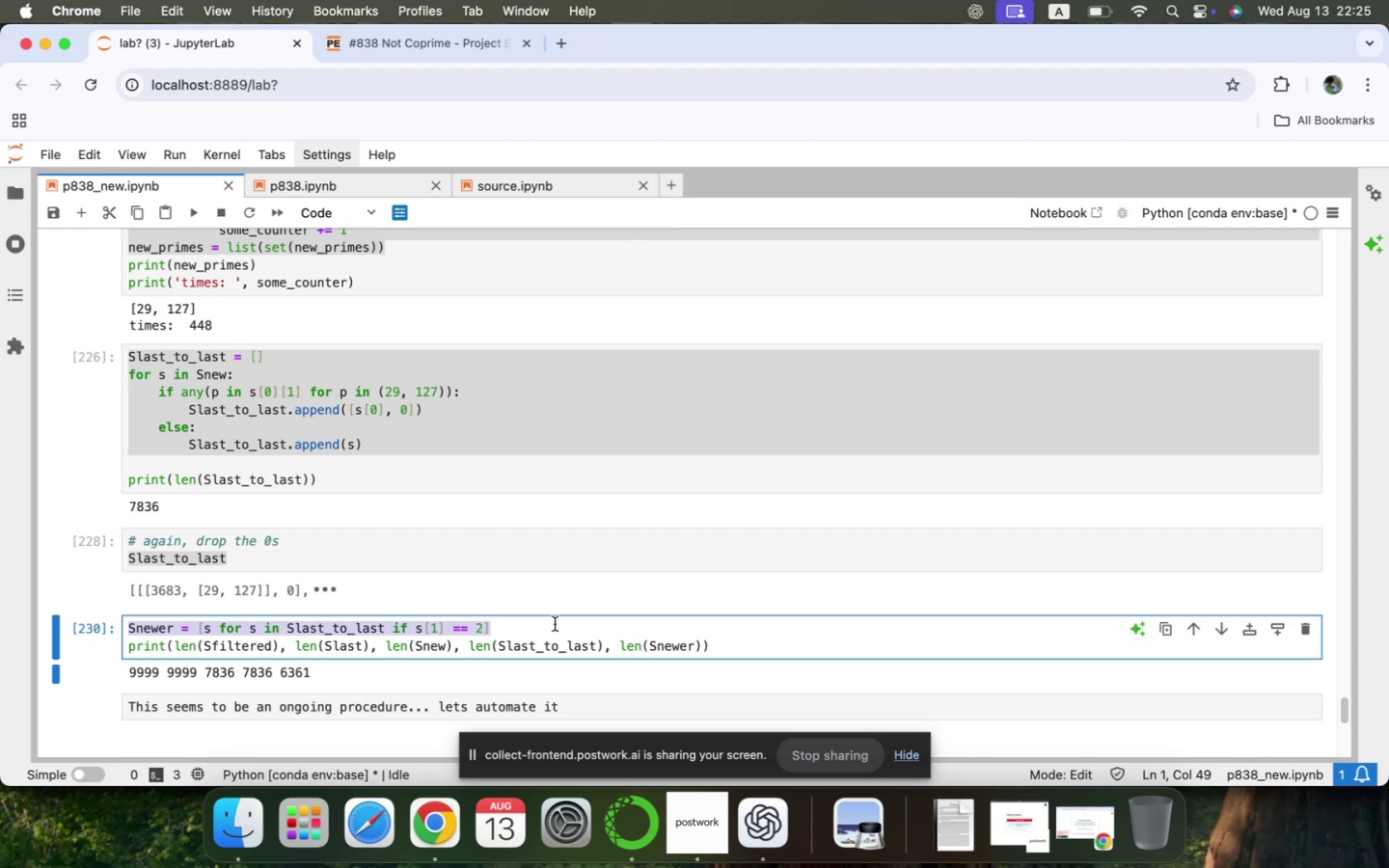 
key(Meta+Tab)
 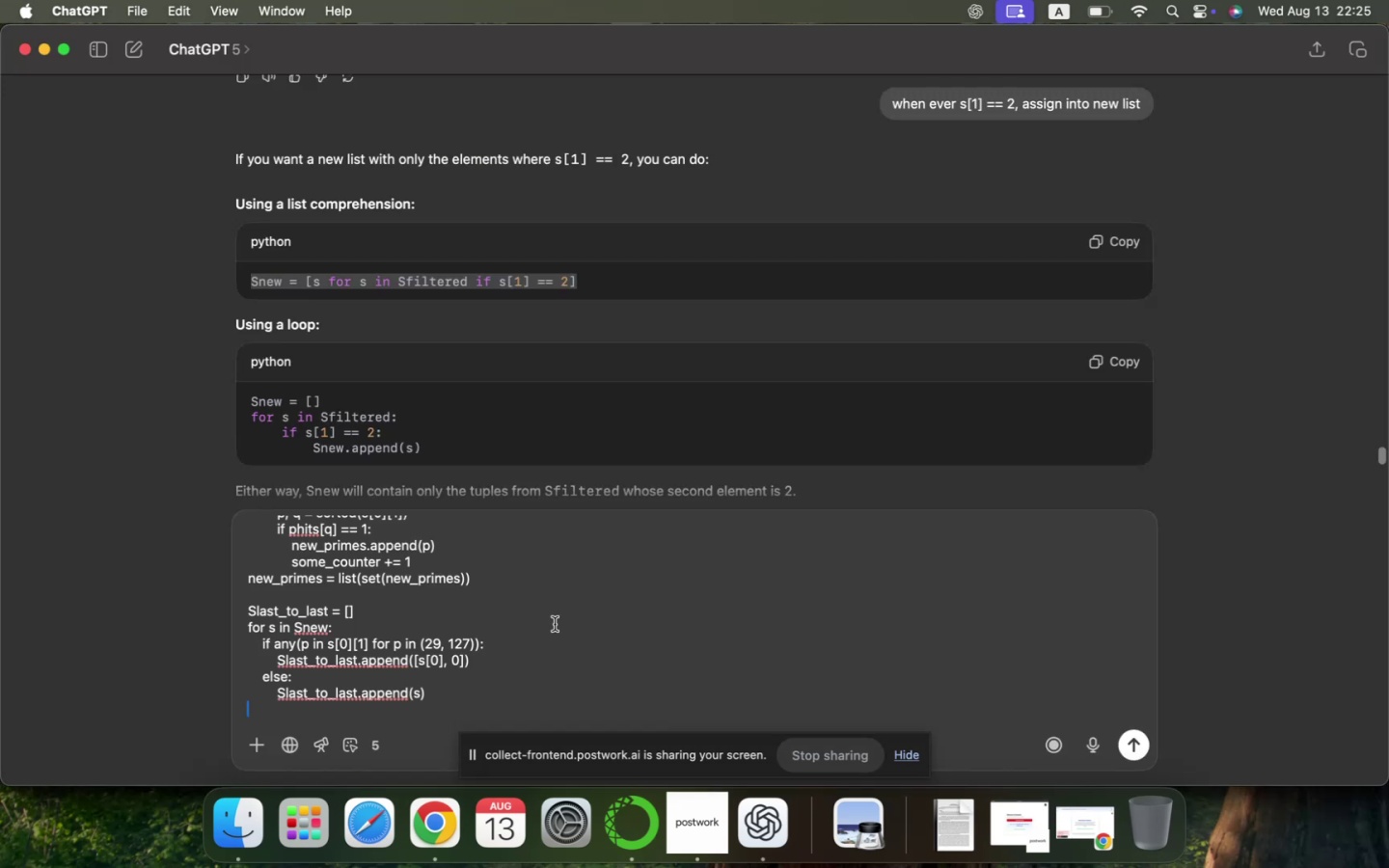 
key(Meta+V)
 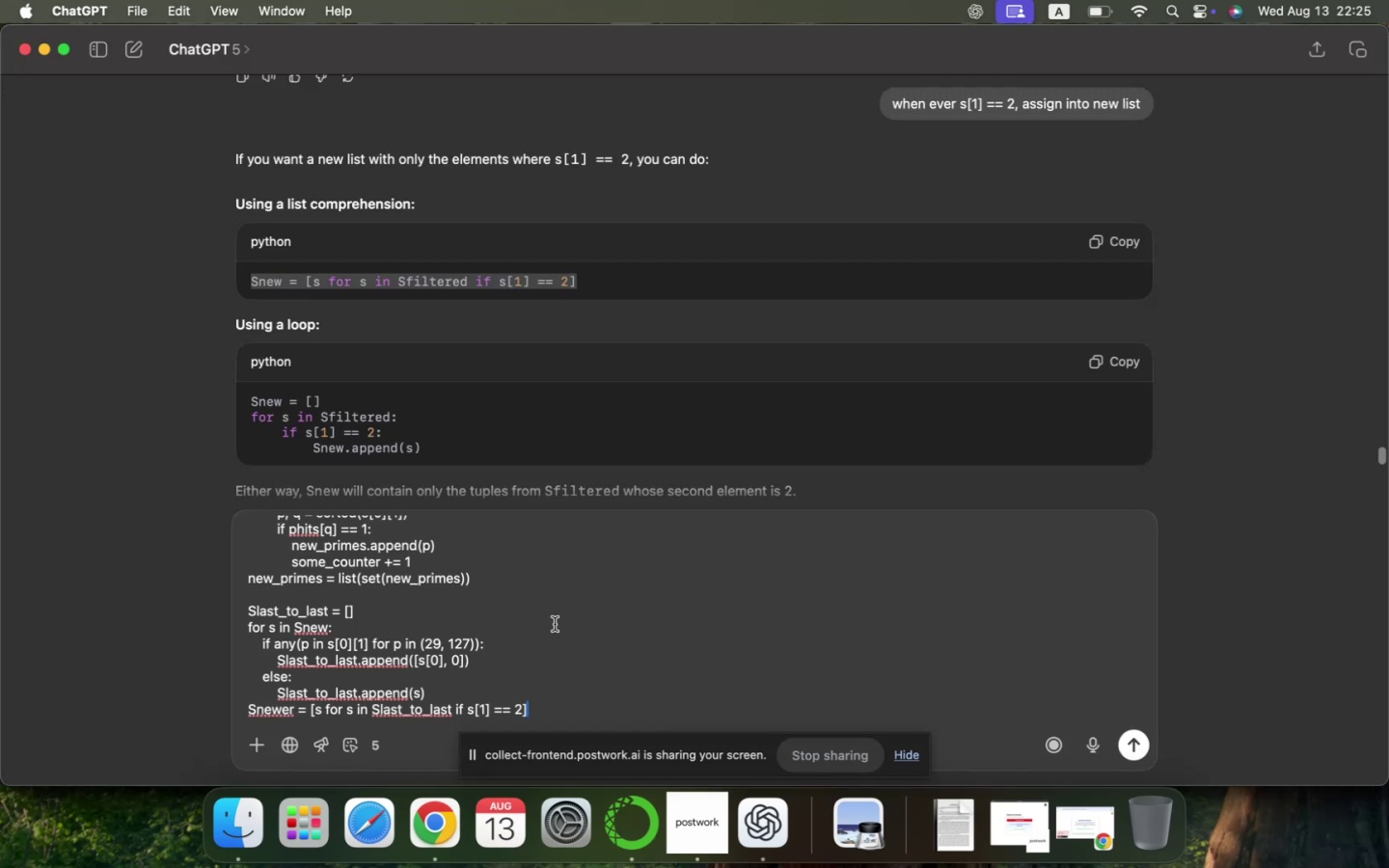 
scroll: coordinate [555, 624], scroll_direction: up, amount: 41.0
 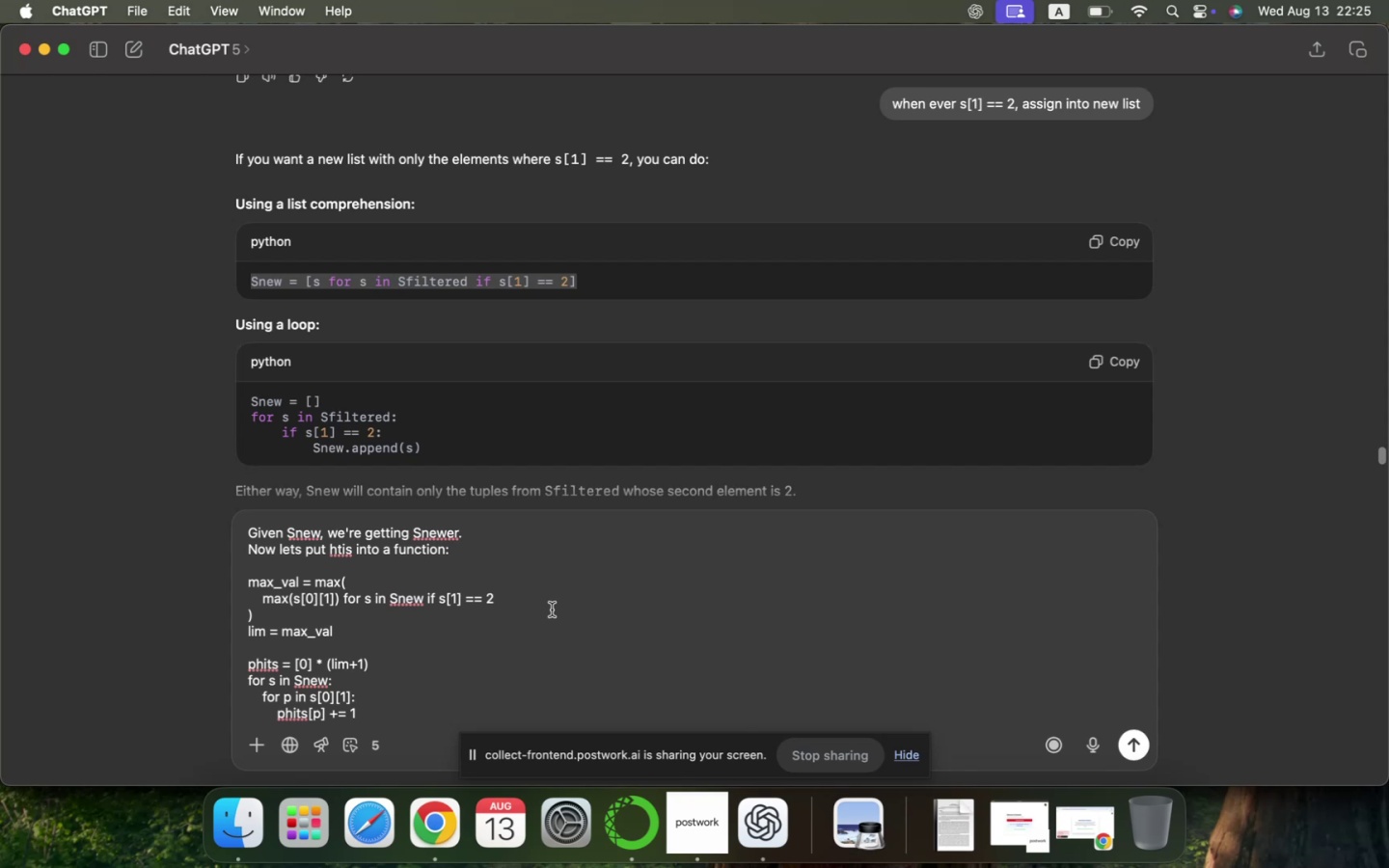 
left_click([552, 610])
 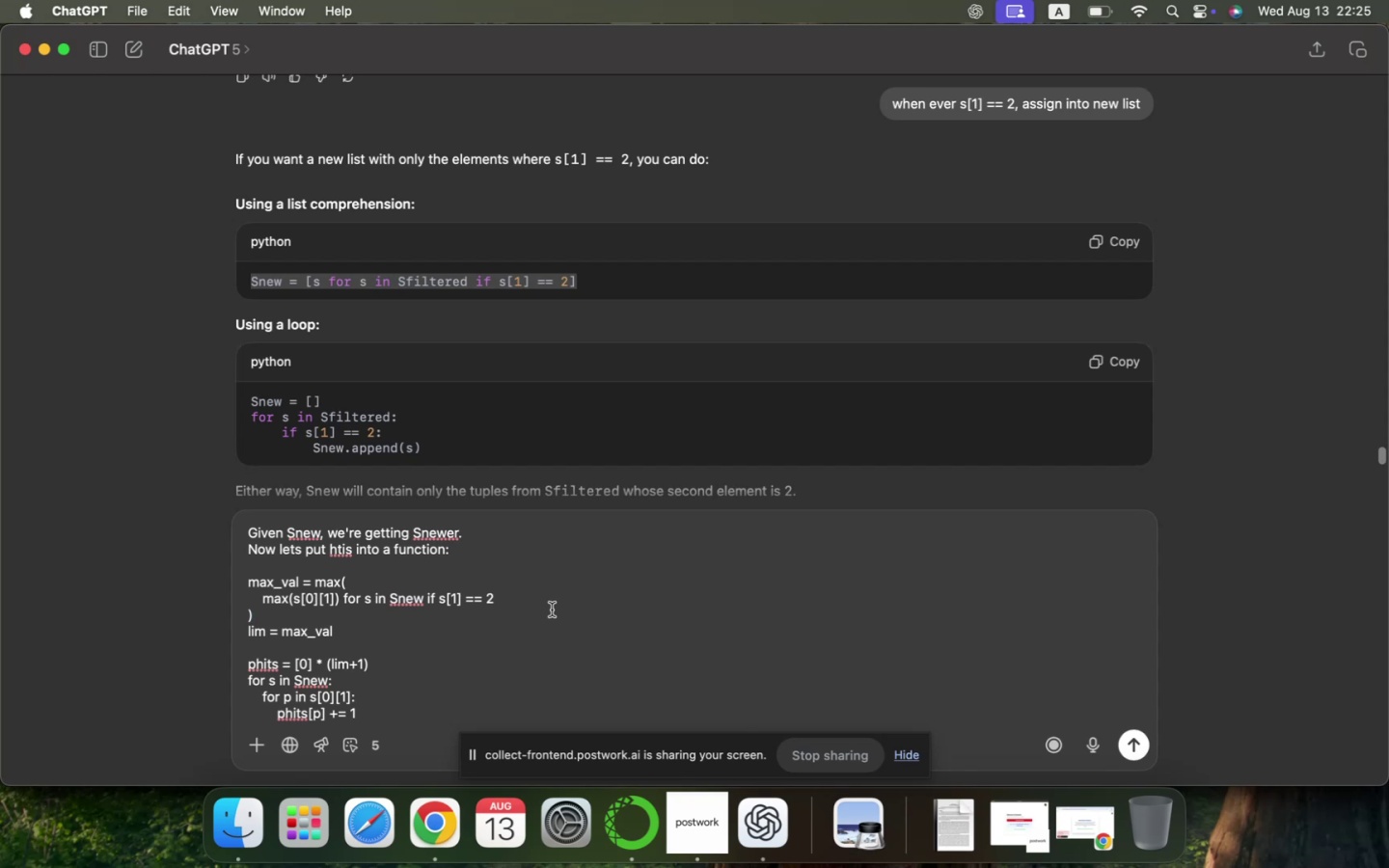 
key(ArrowRight)
 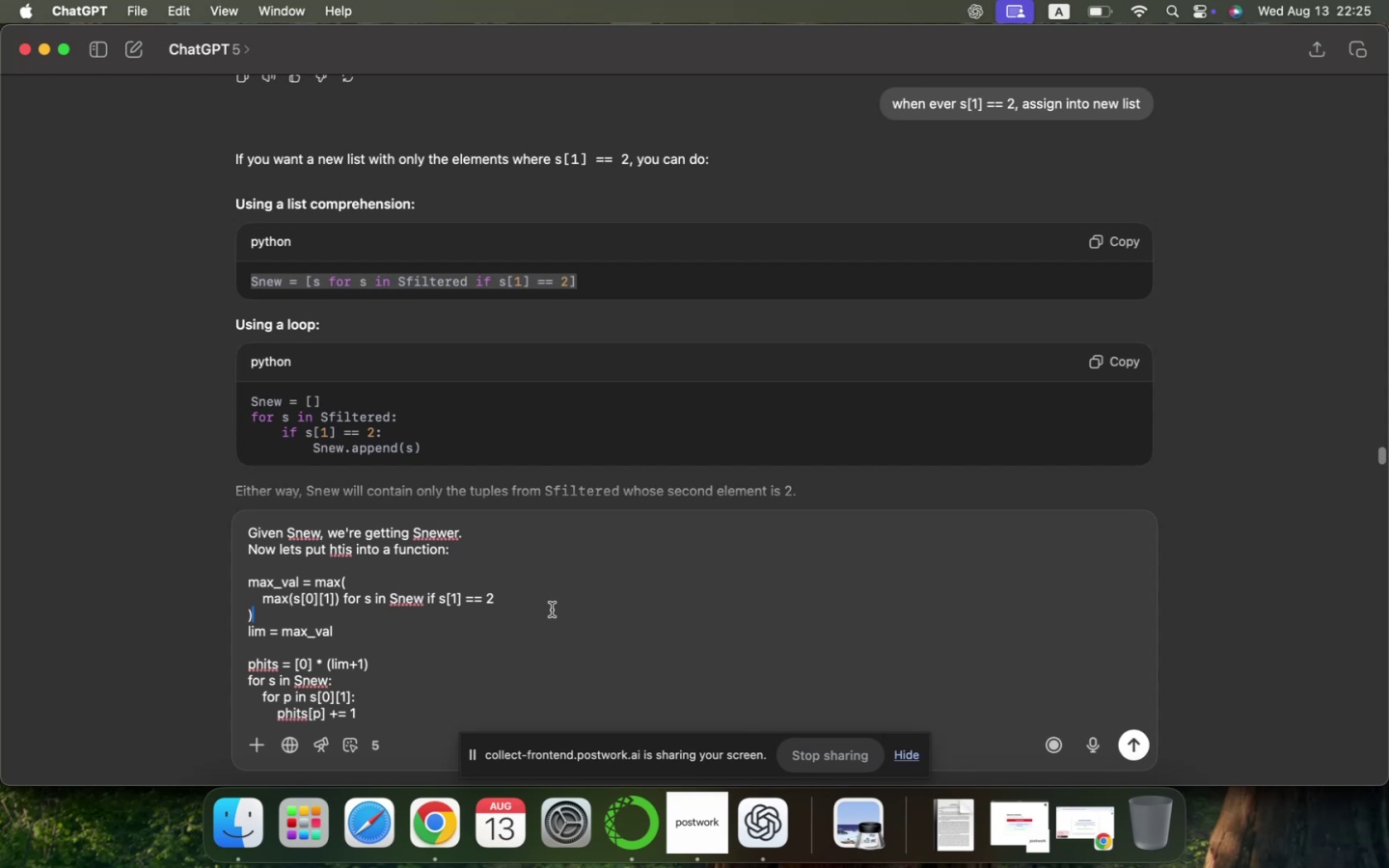 
key(ArrowDown)
 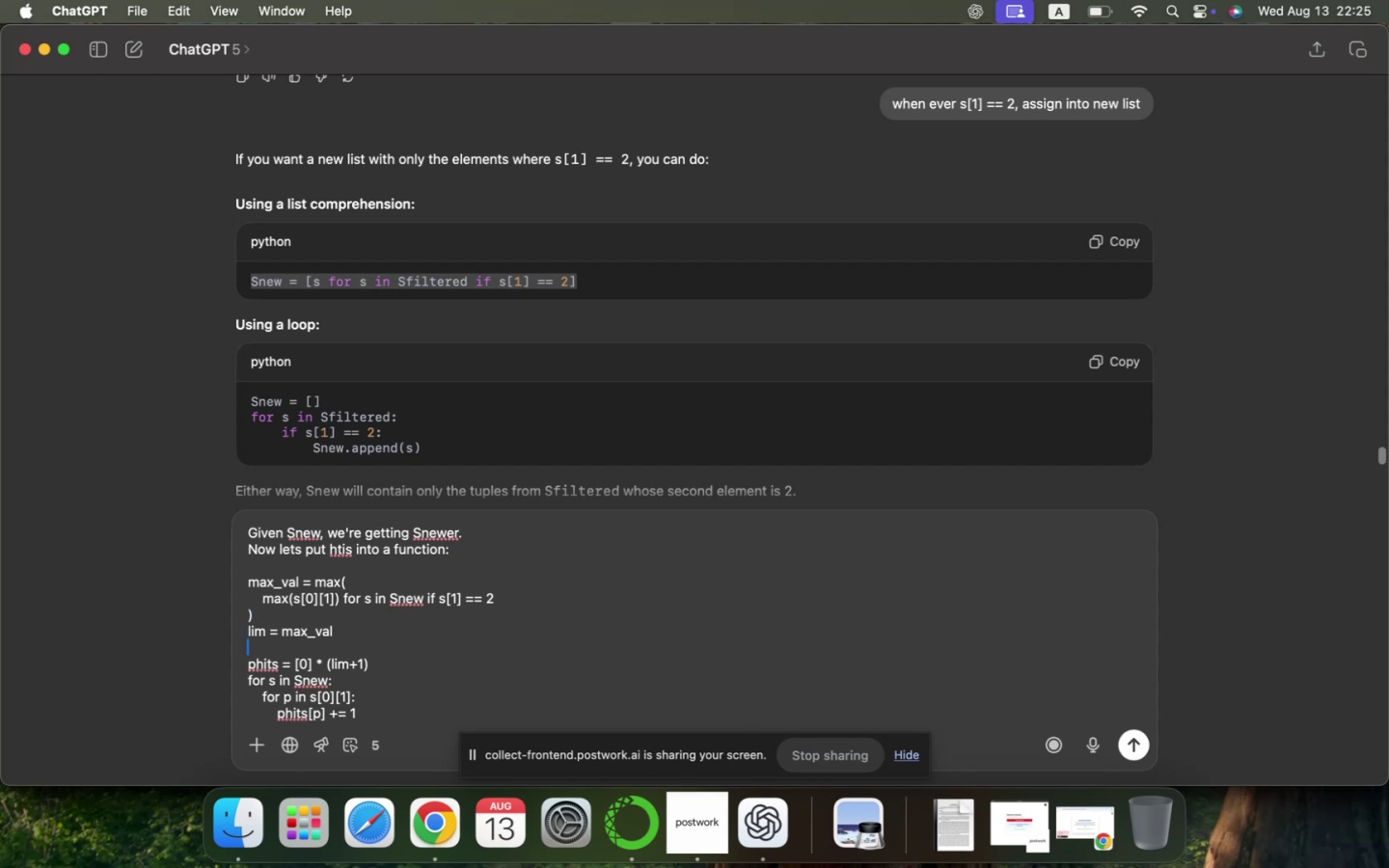 
key(ArrowDown)
 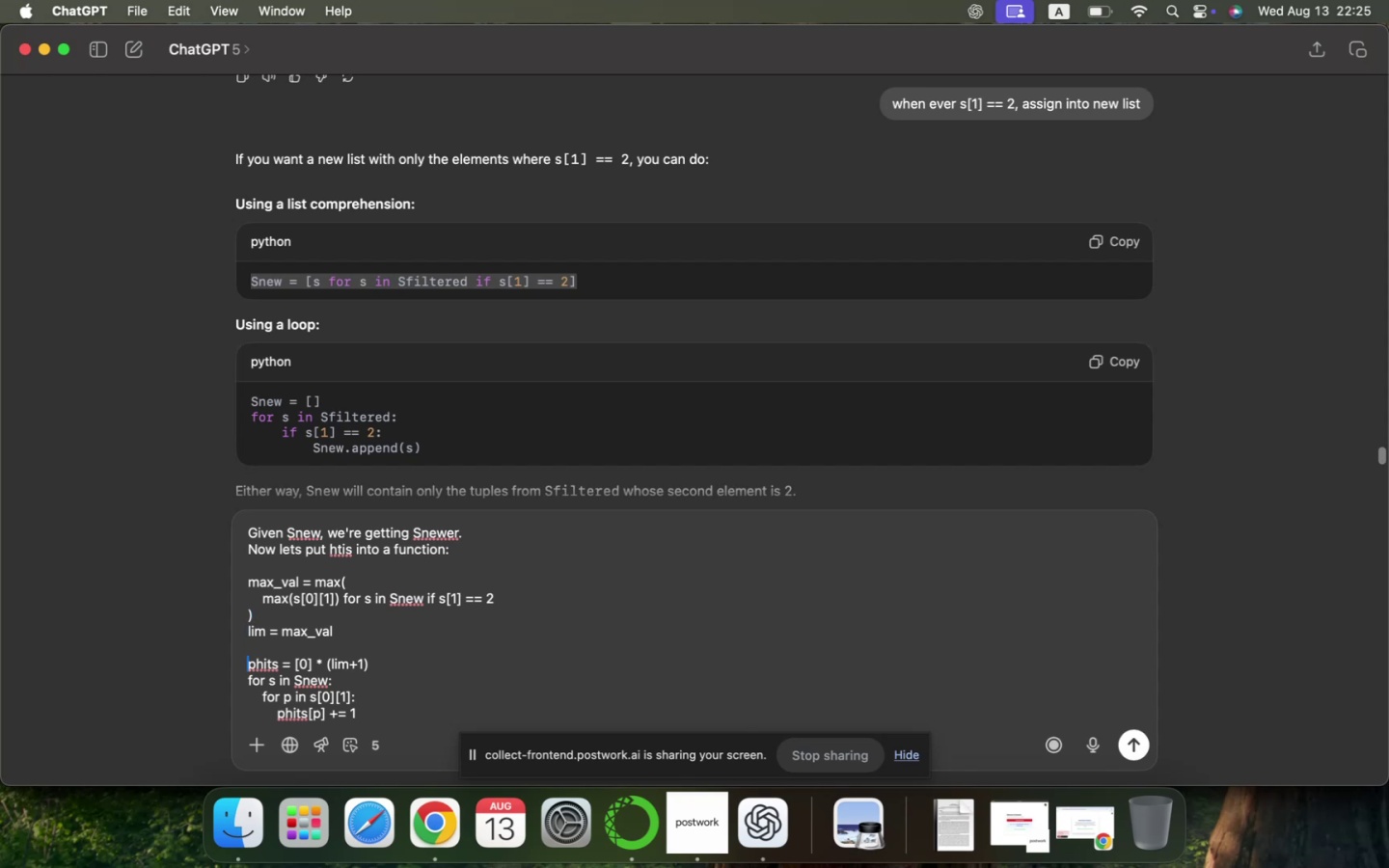 
key(ArrowDown)
 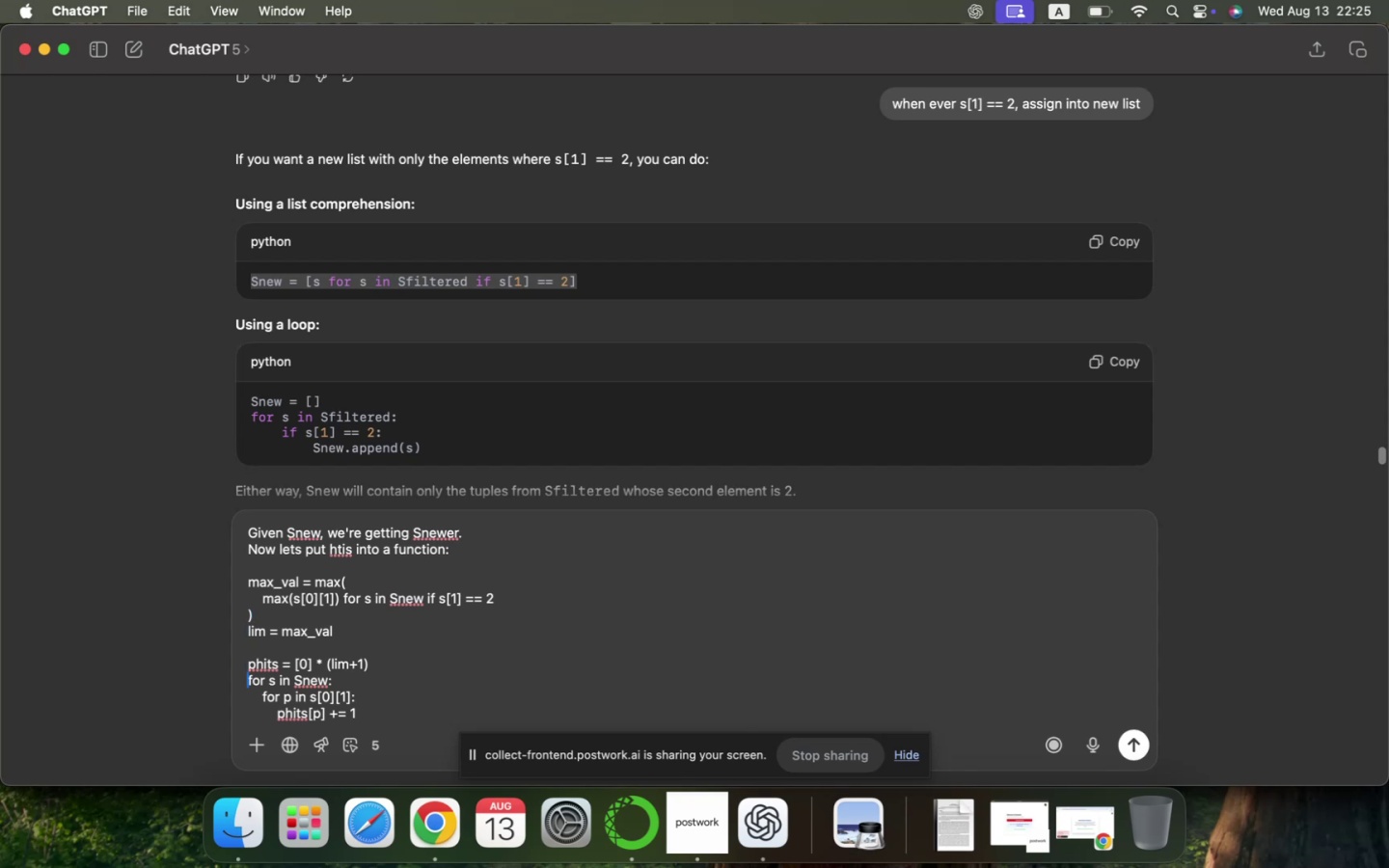 
key(ArrowDown)
 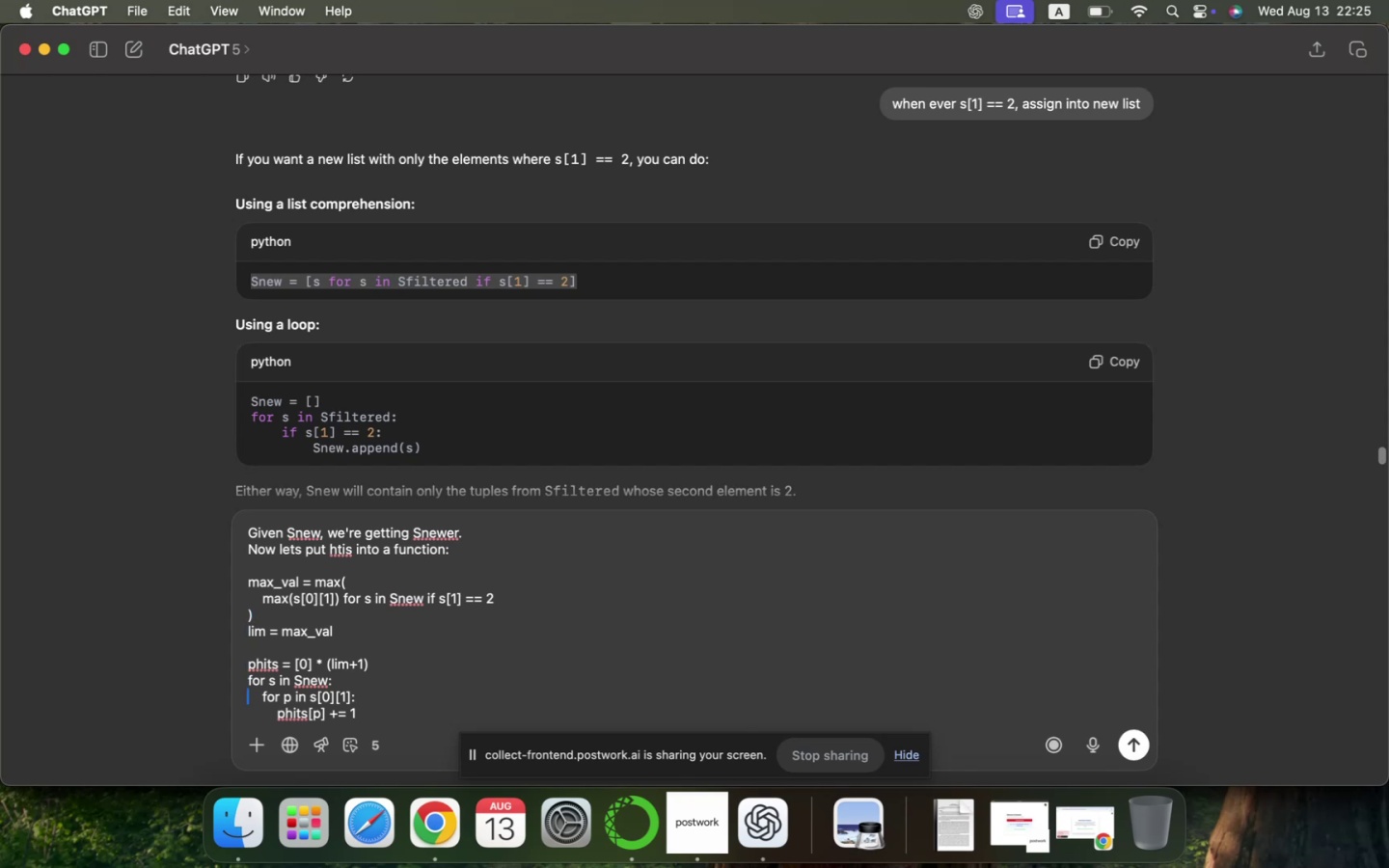 
key(ArrowDown)
 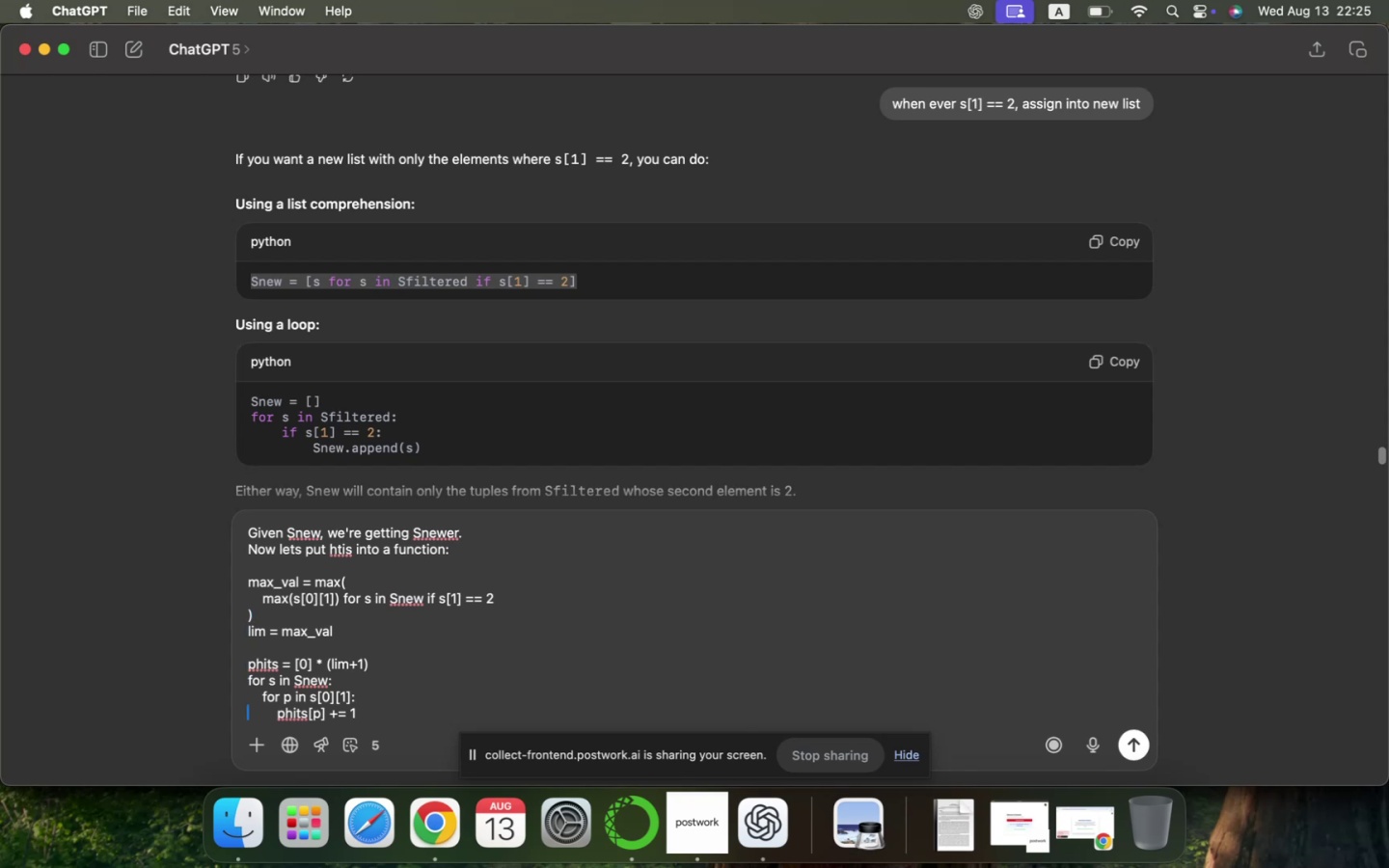 
key(ArrowDown)
 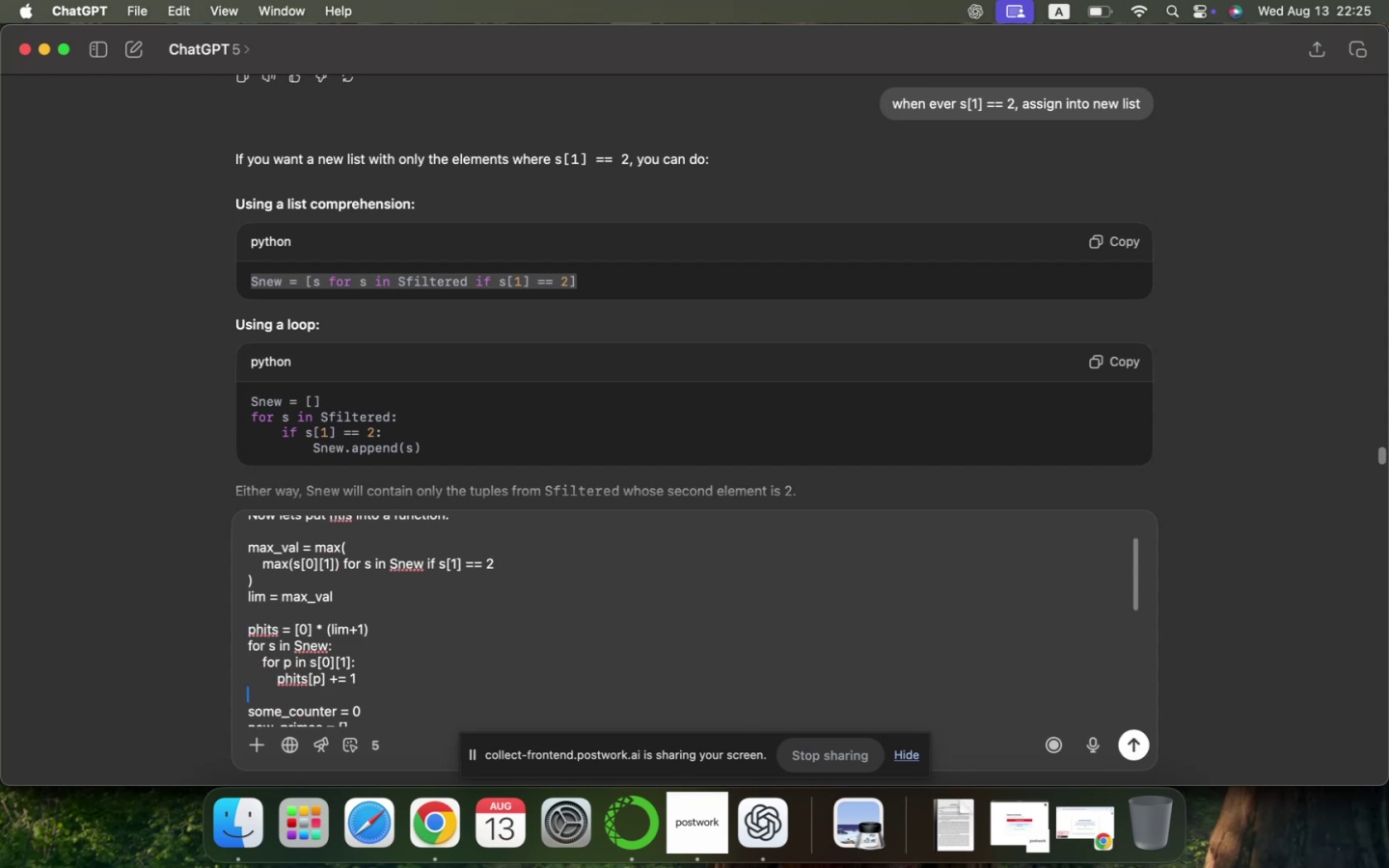 
key(ArrowDown)
 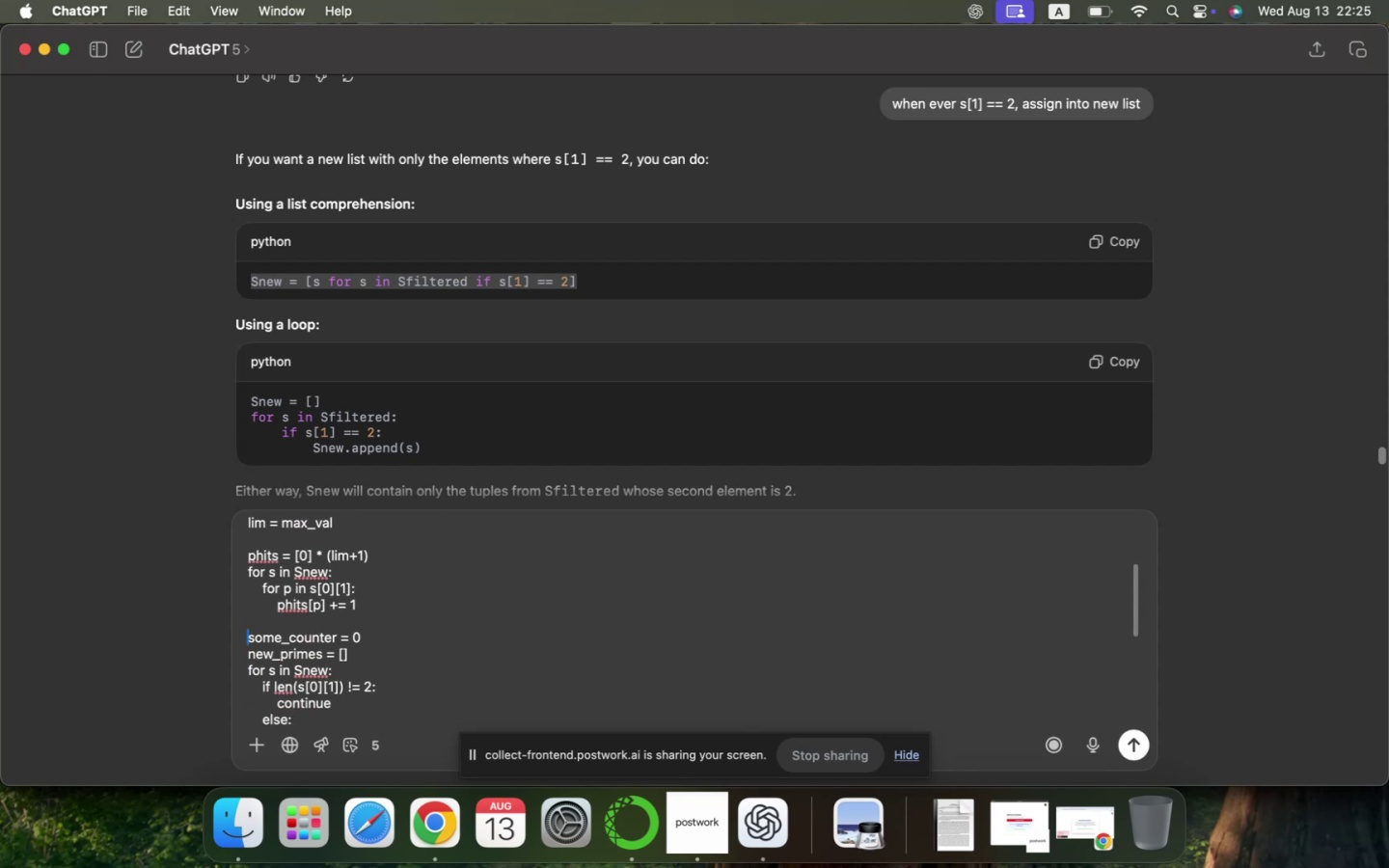 
key(ArrowUp)
 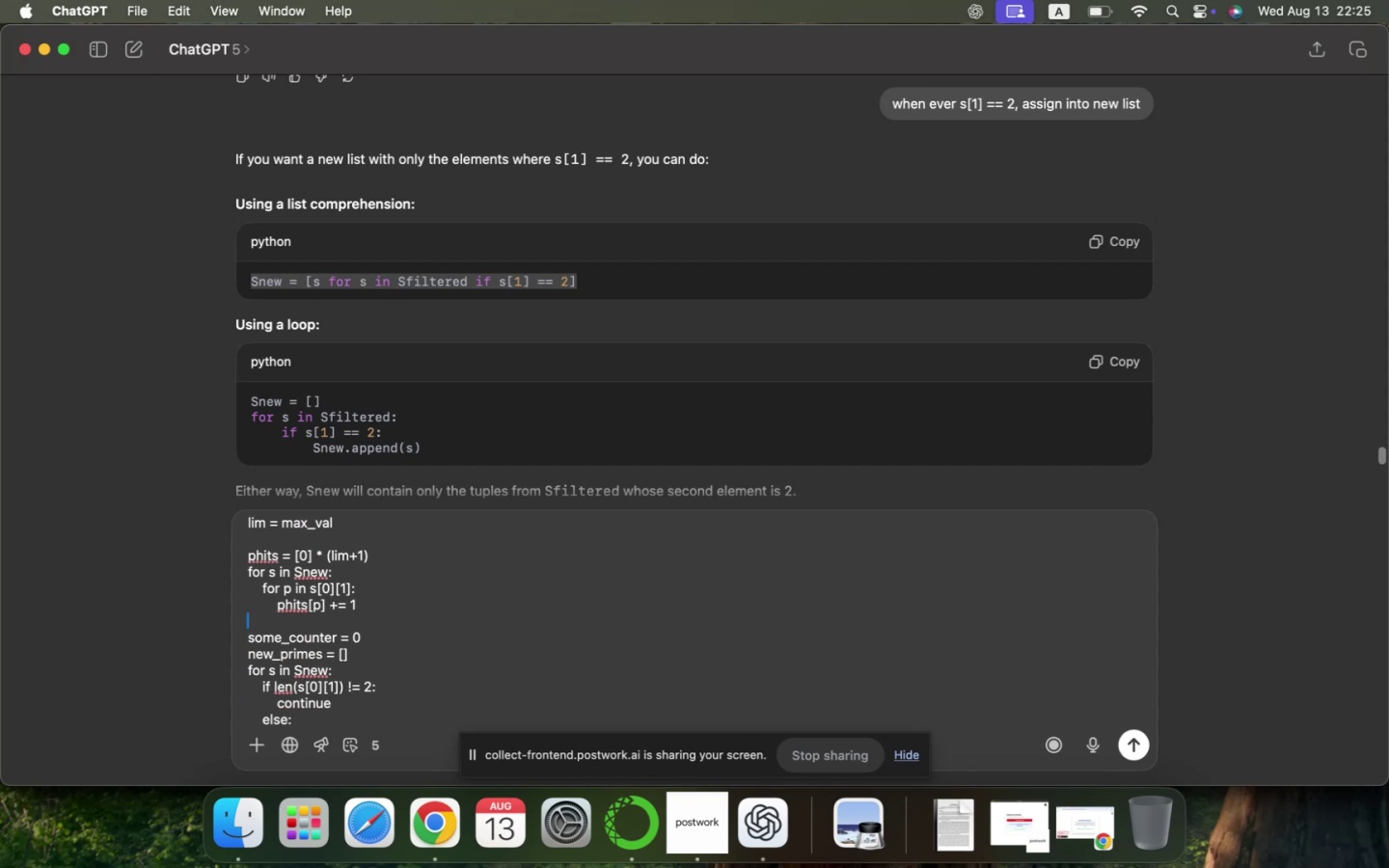 
key(ArrowUp)
 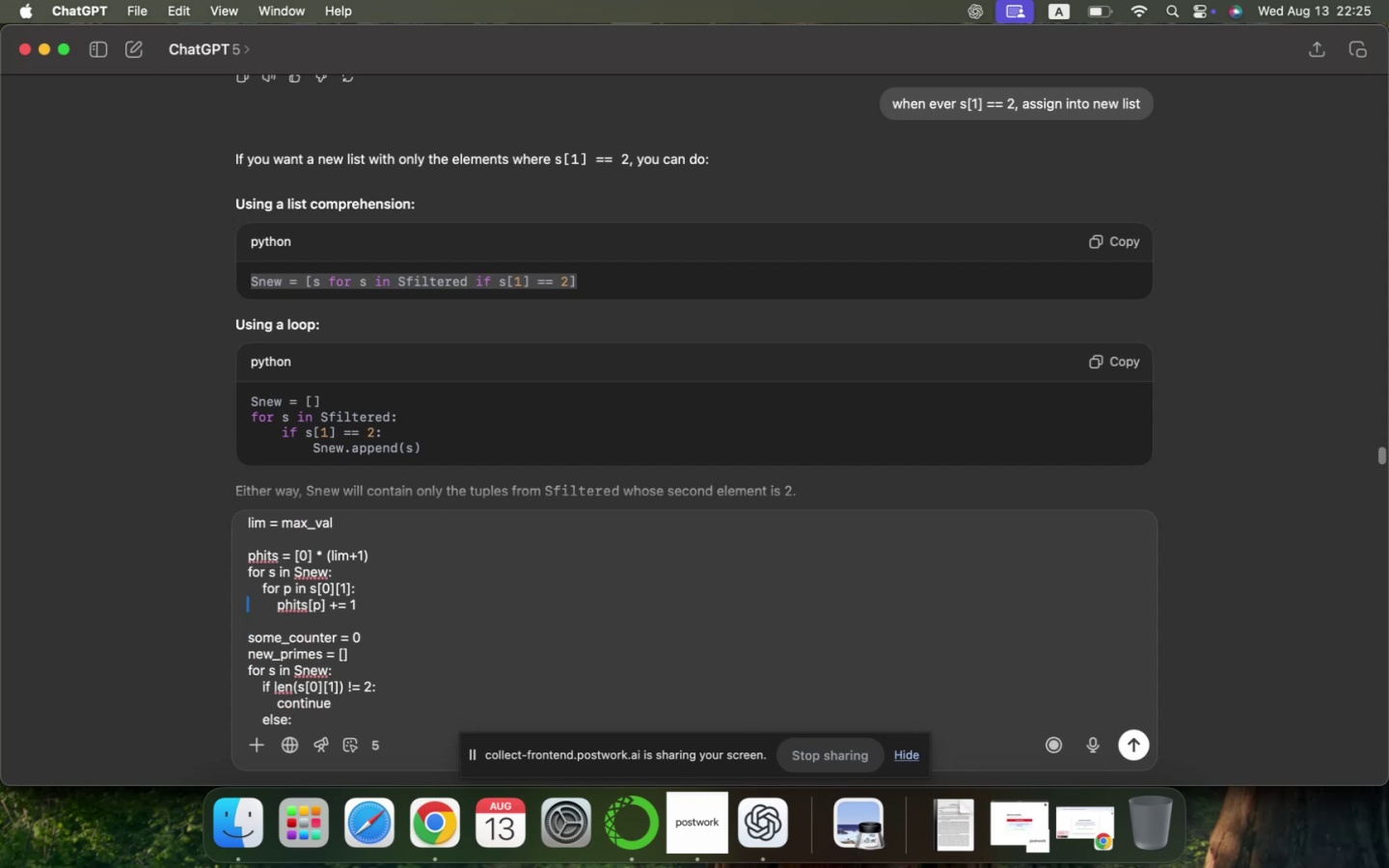 
key(ArrowUp)
 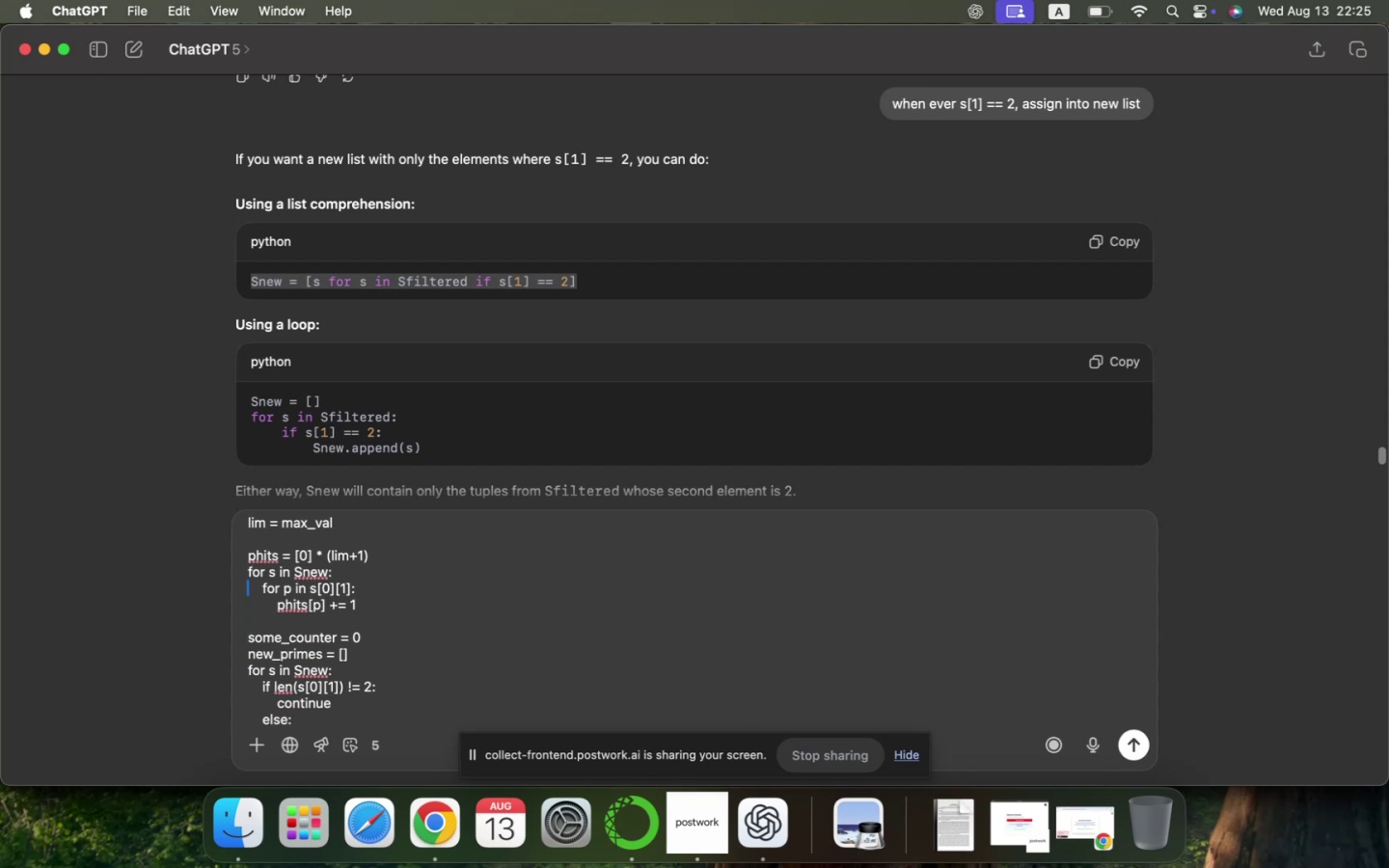 
key(ArrowUp)
 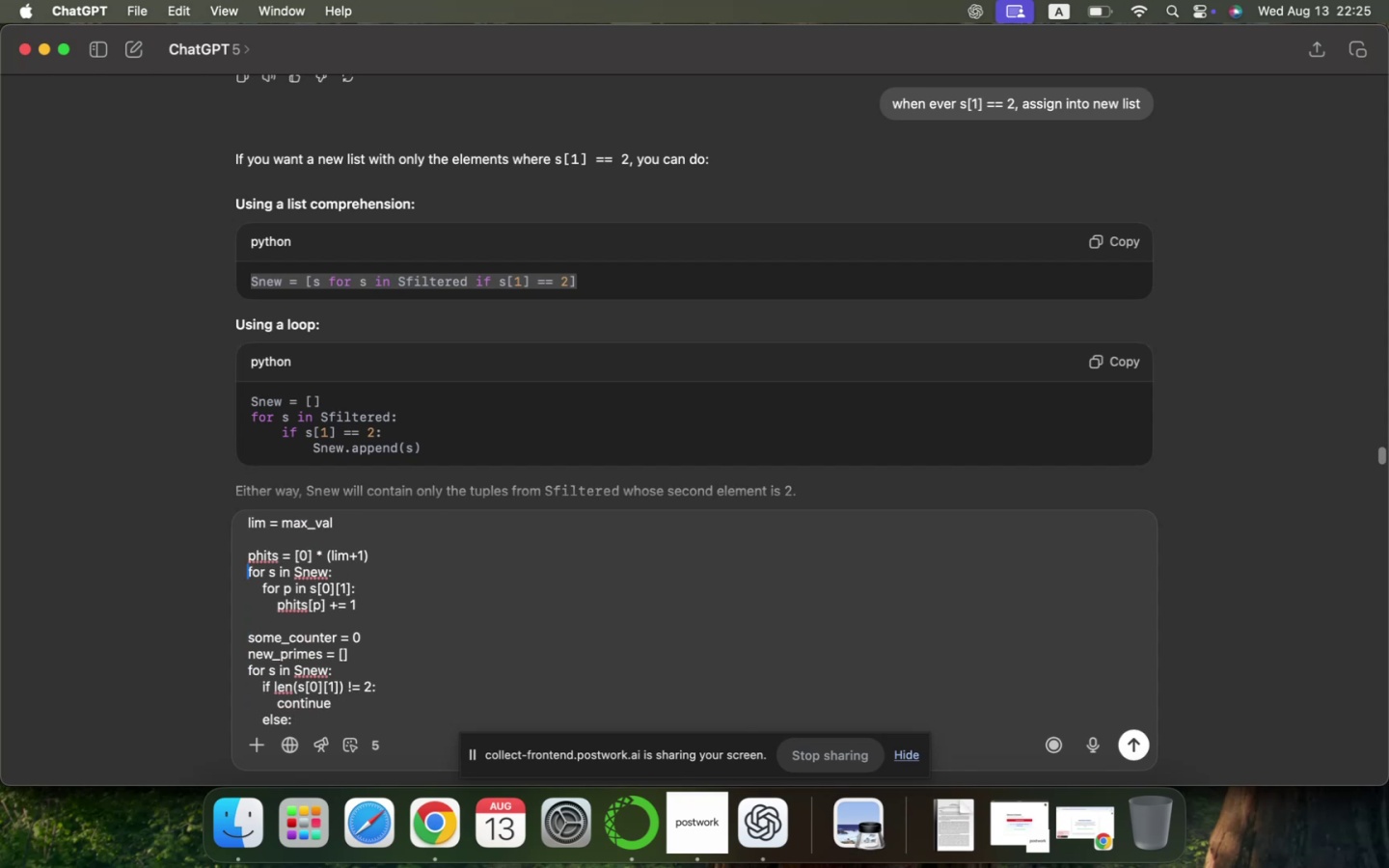 
key(ArrowDown)
 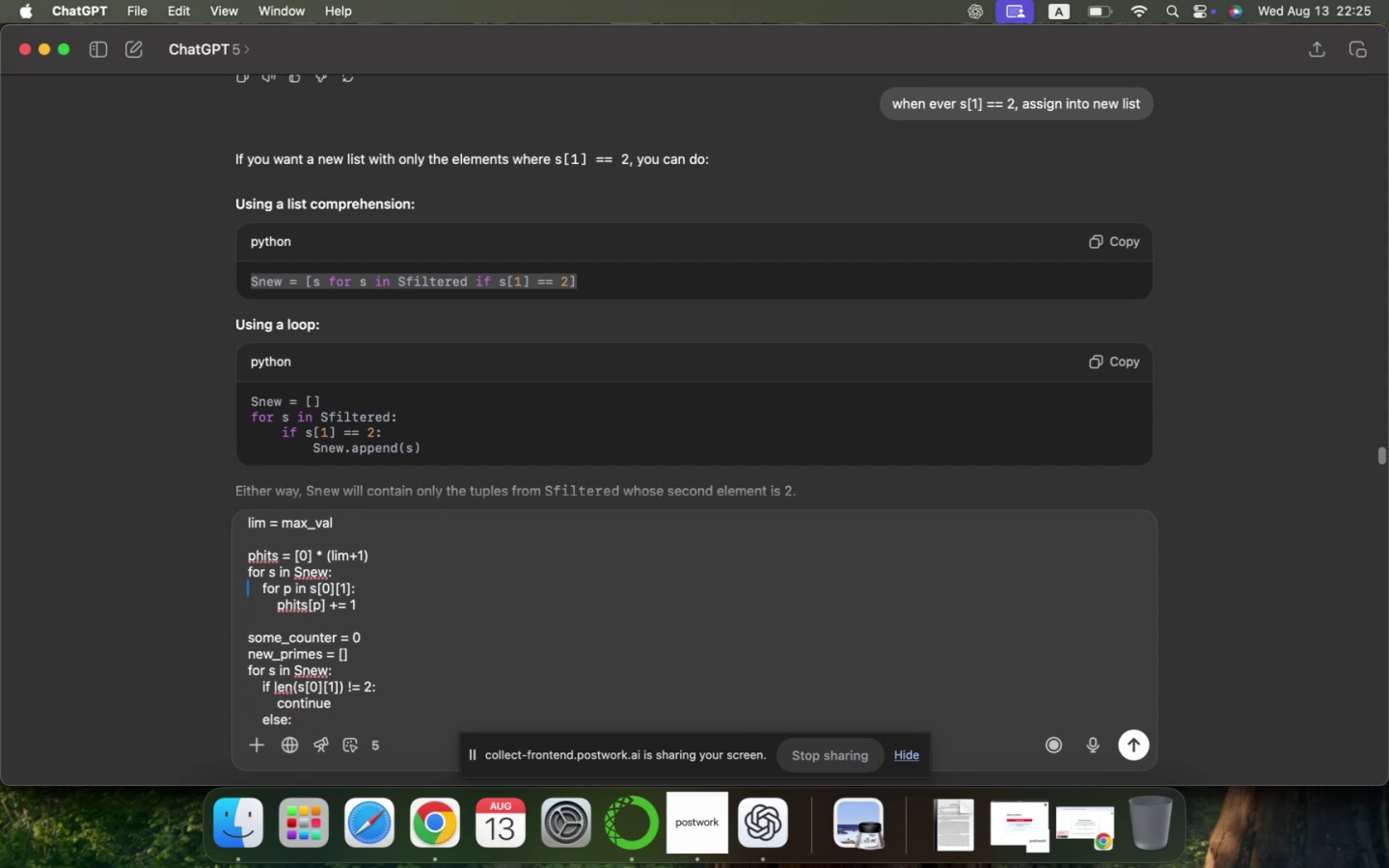 
key(ArrowDown)
 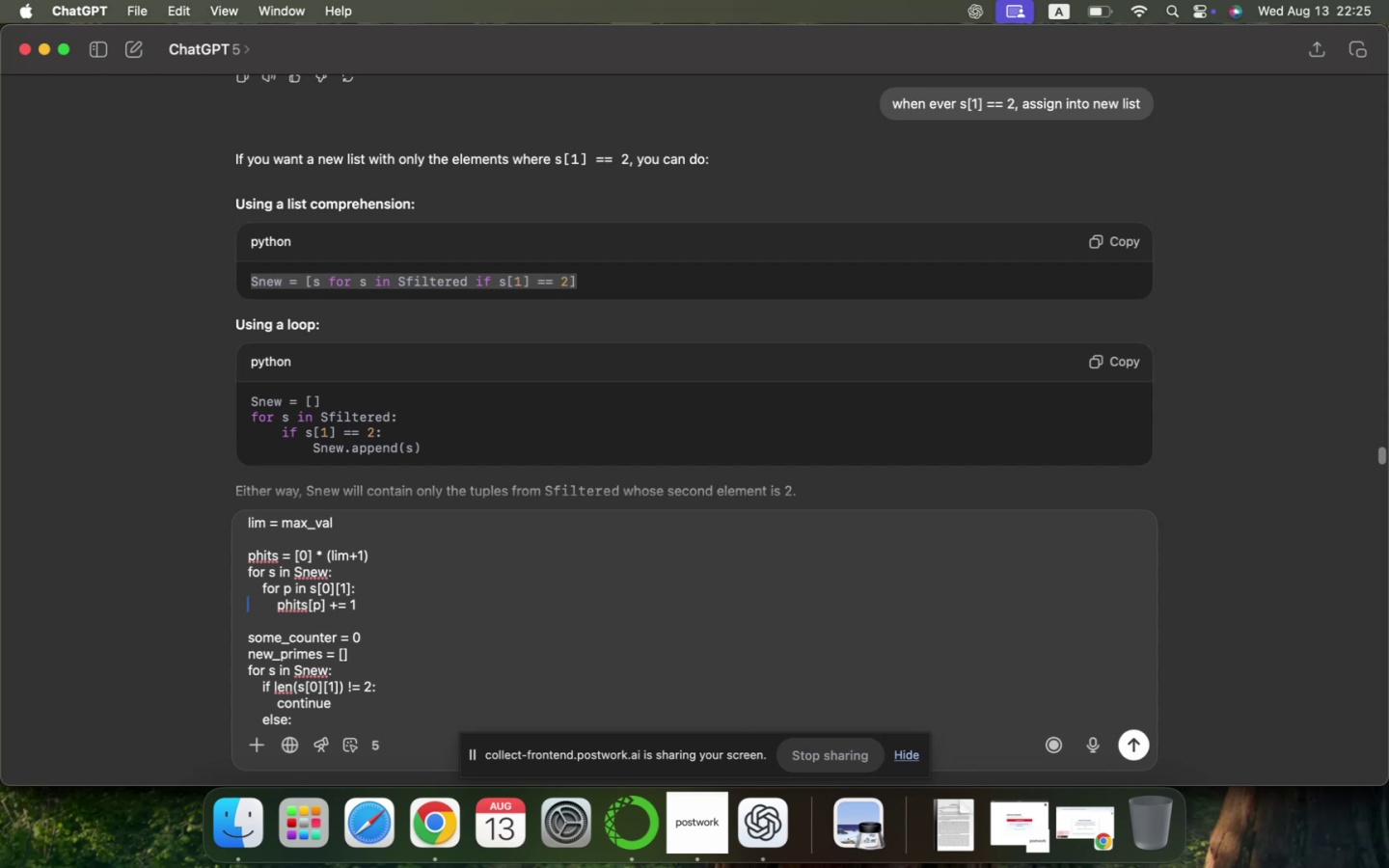 
key(ArrowDown)
 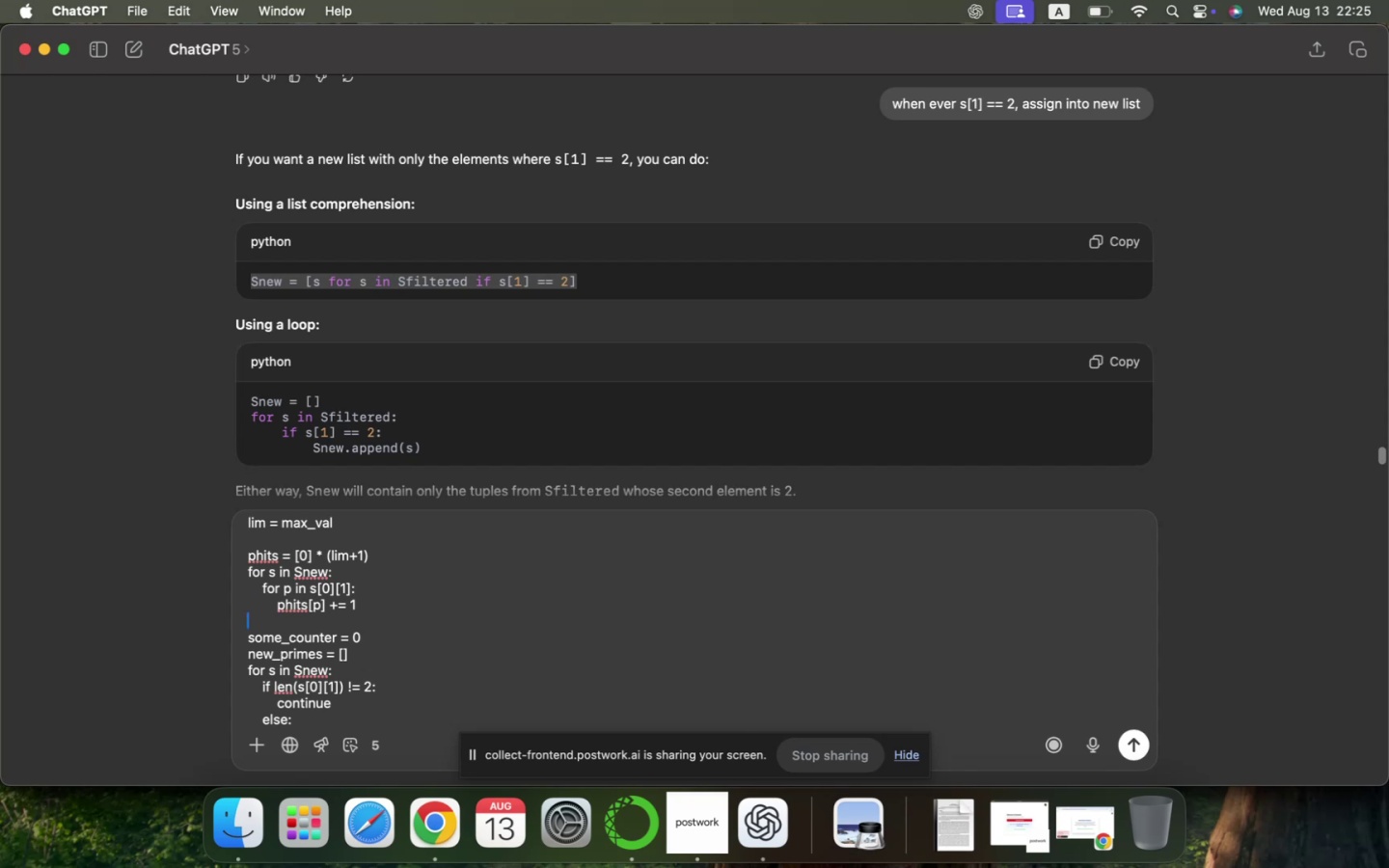 
wait(6.26)
 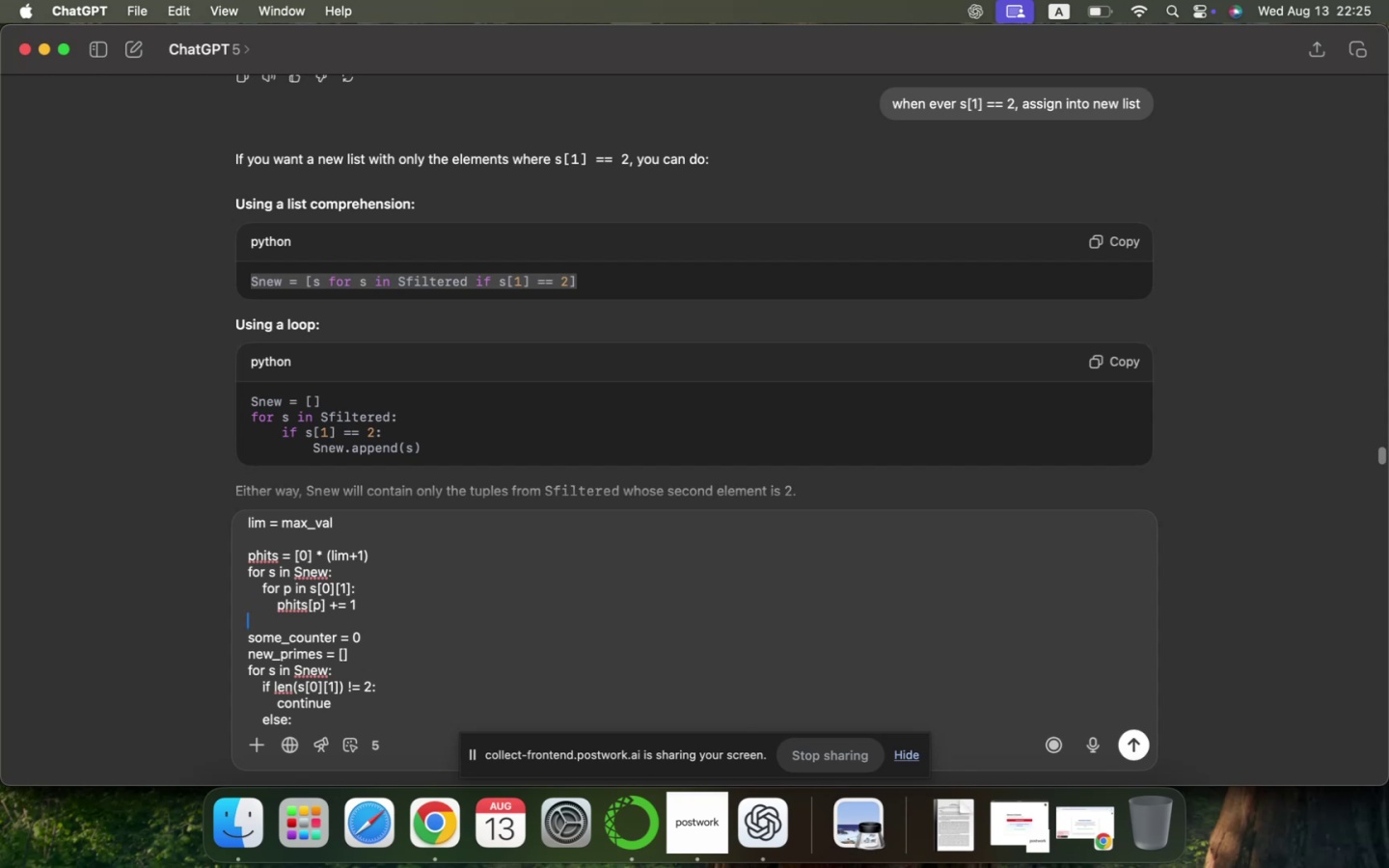 
key(ArrowDown)
 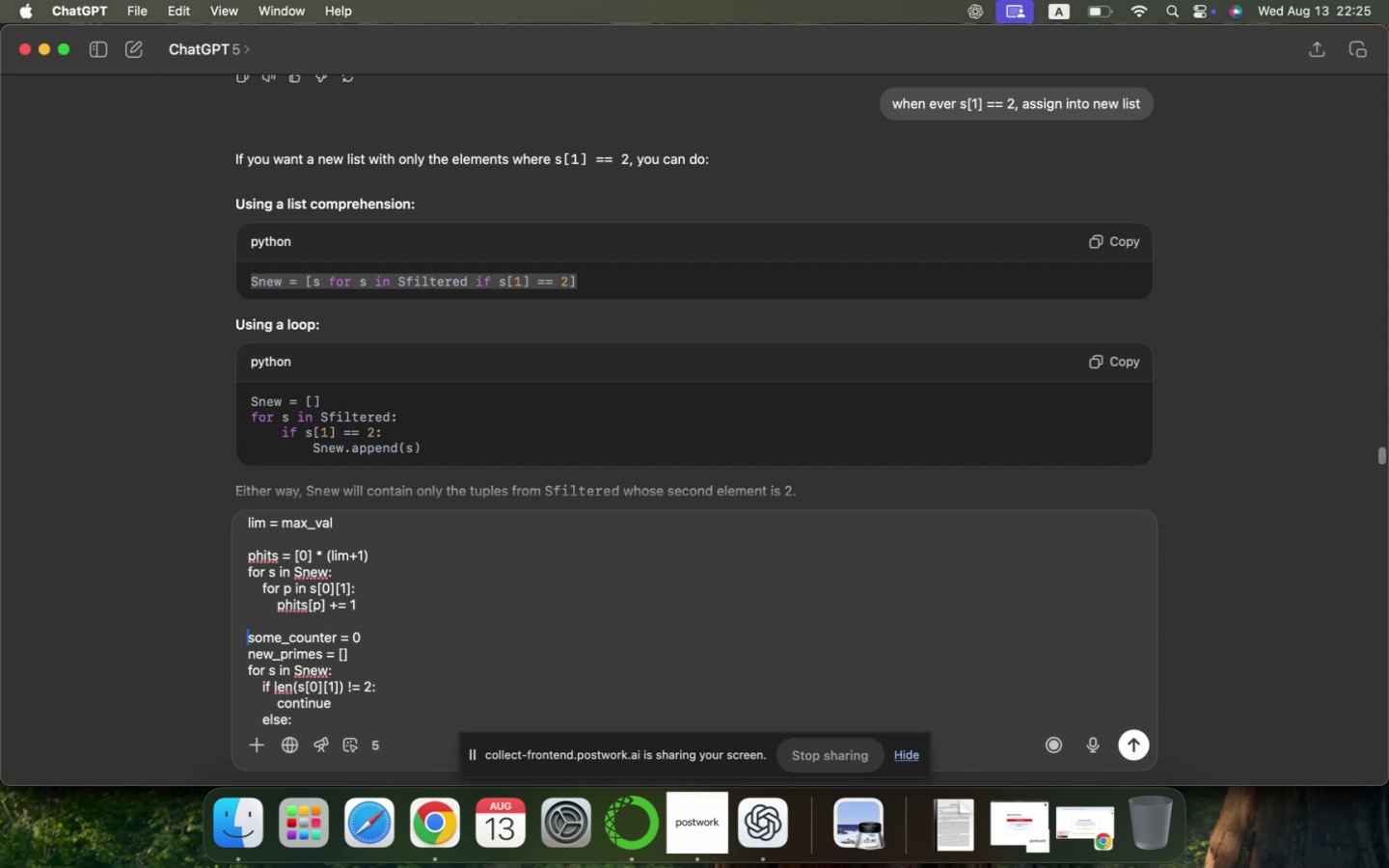 
key(ArrowDown)
 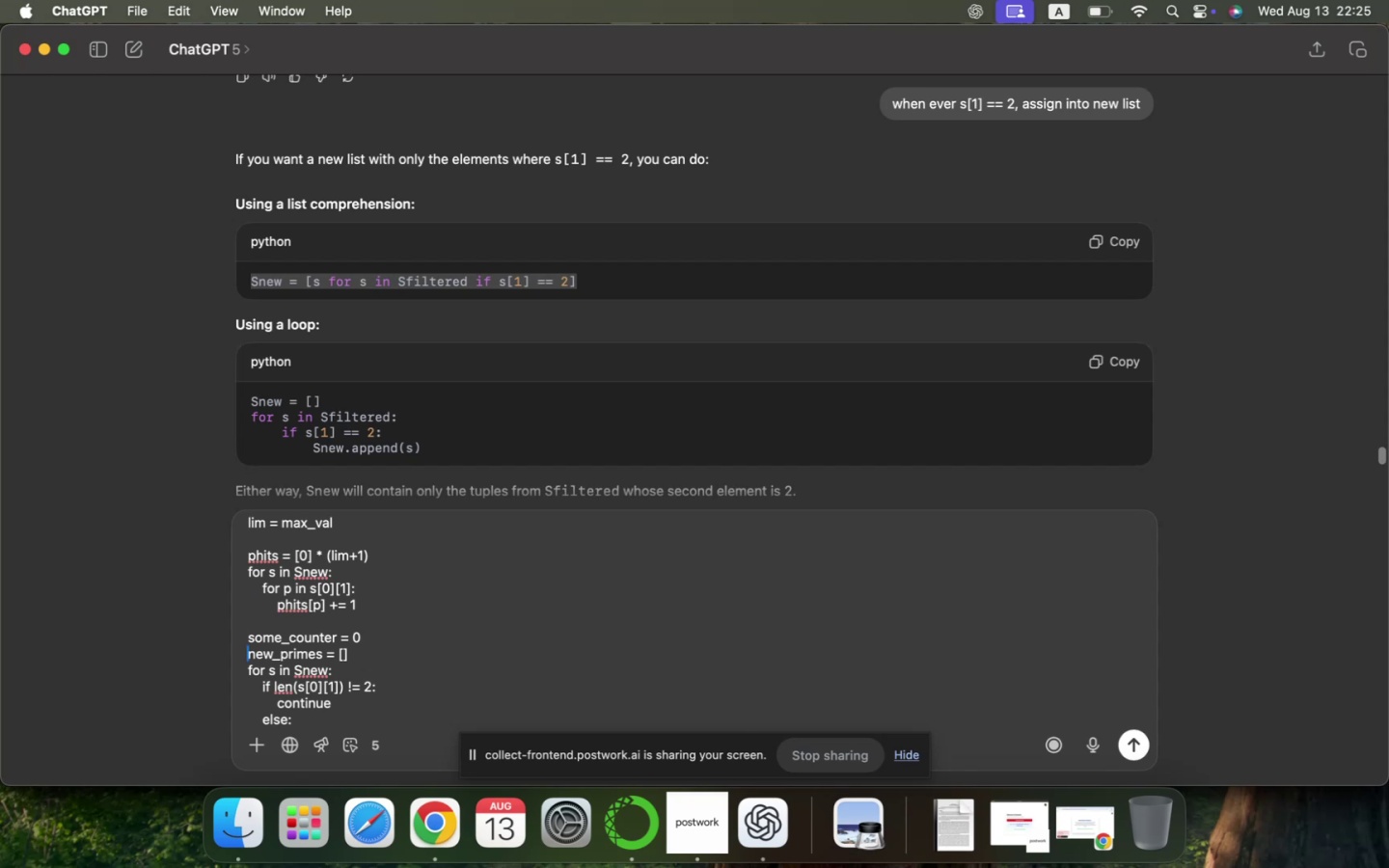 
key(ArrowDown)
 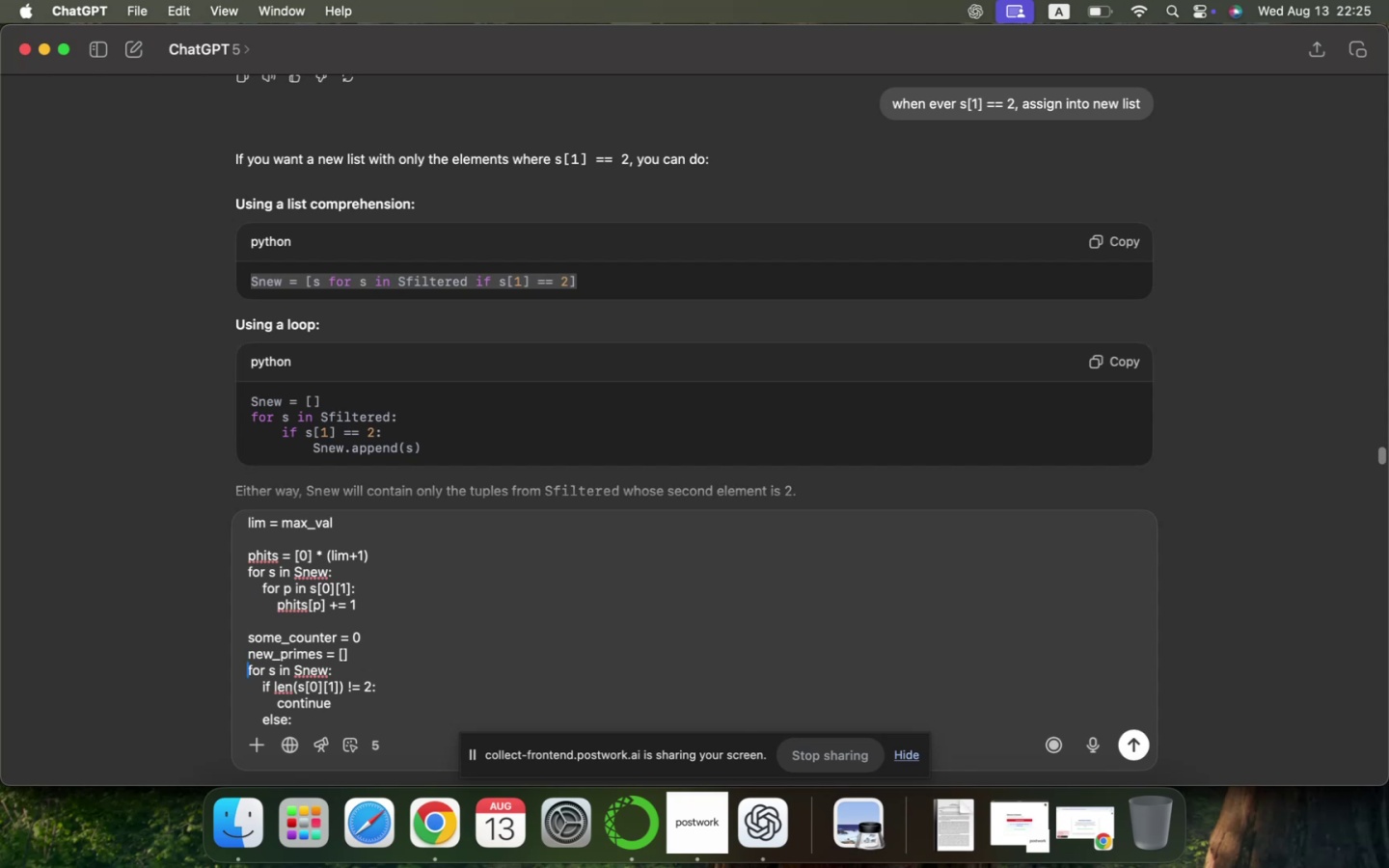 
key(ArrowDown)
 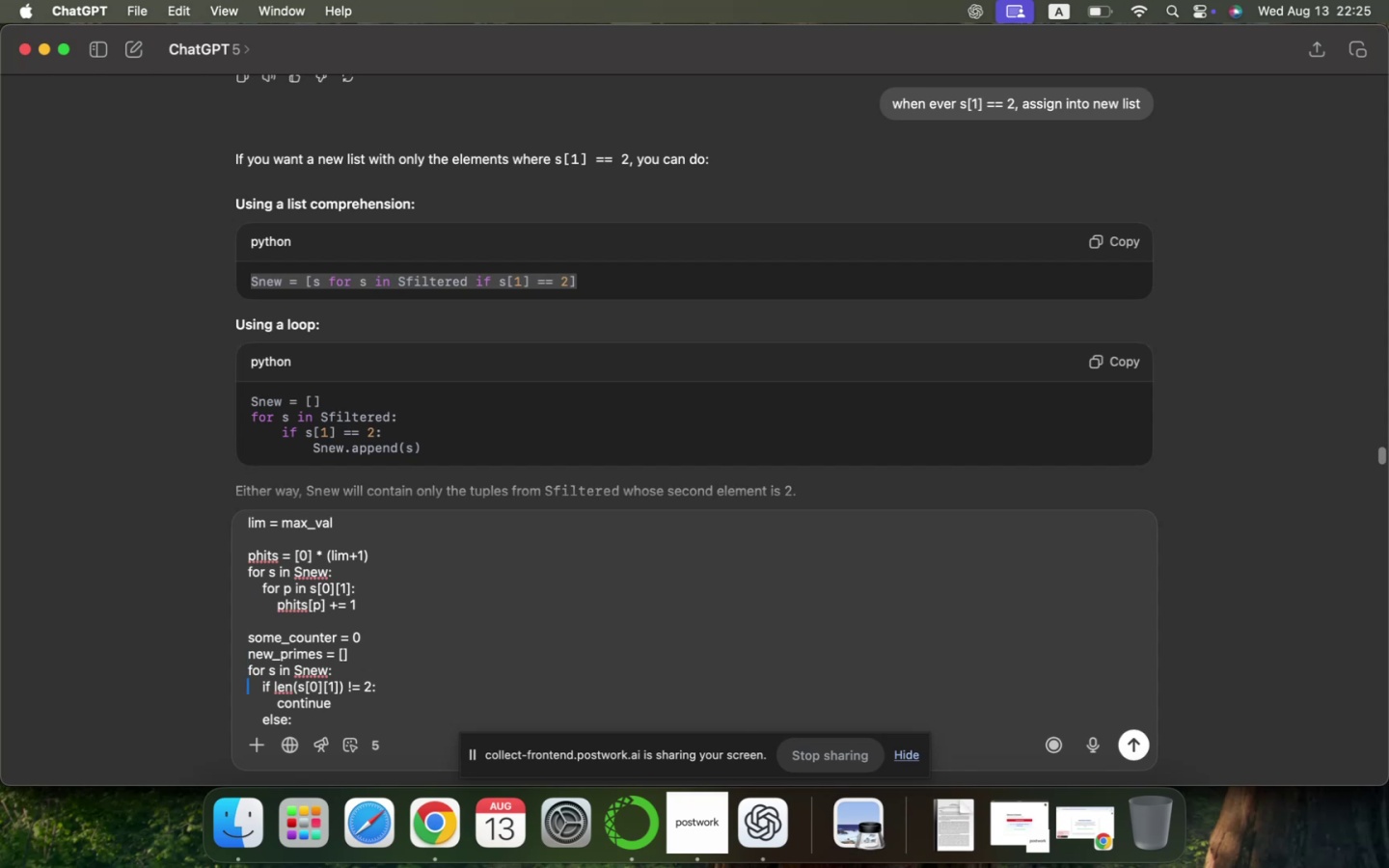 
key(ArrowUp)
 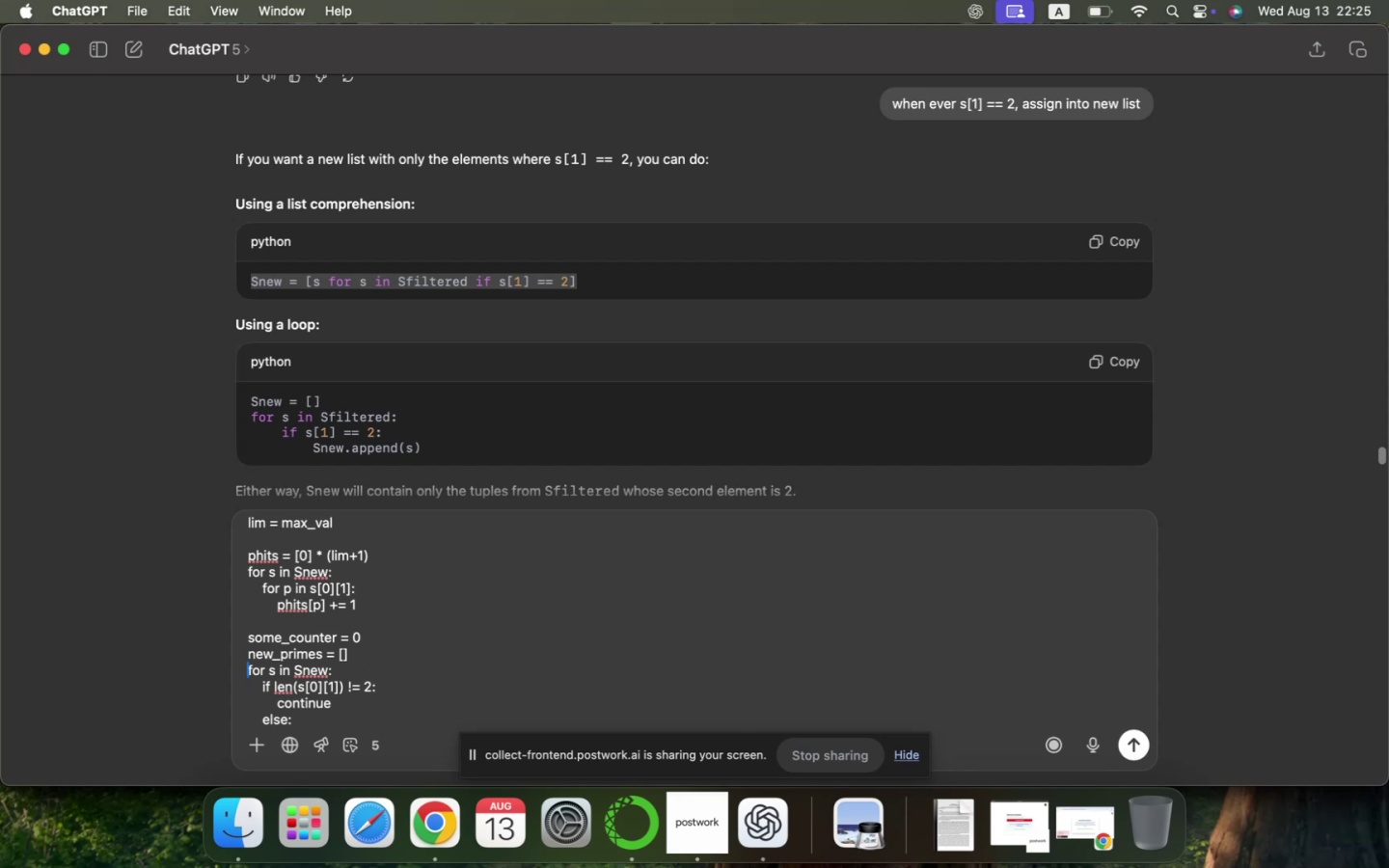 
key(ArrowUp)
 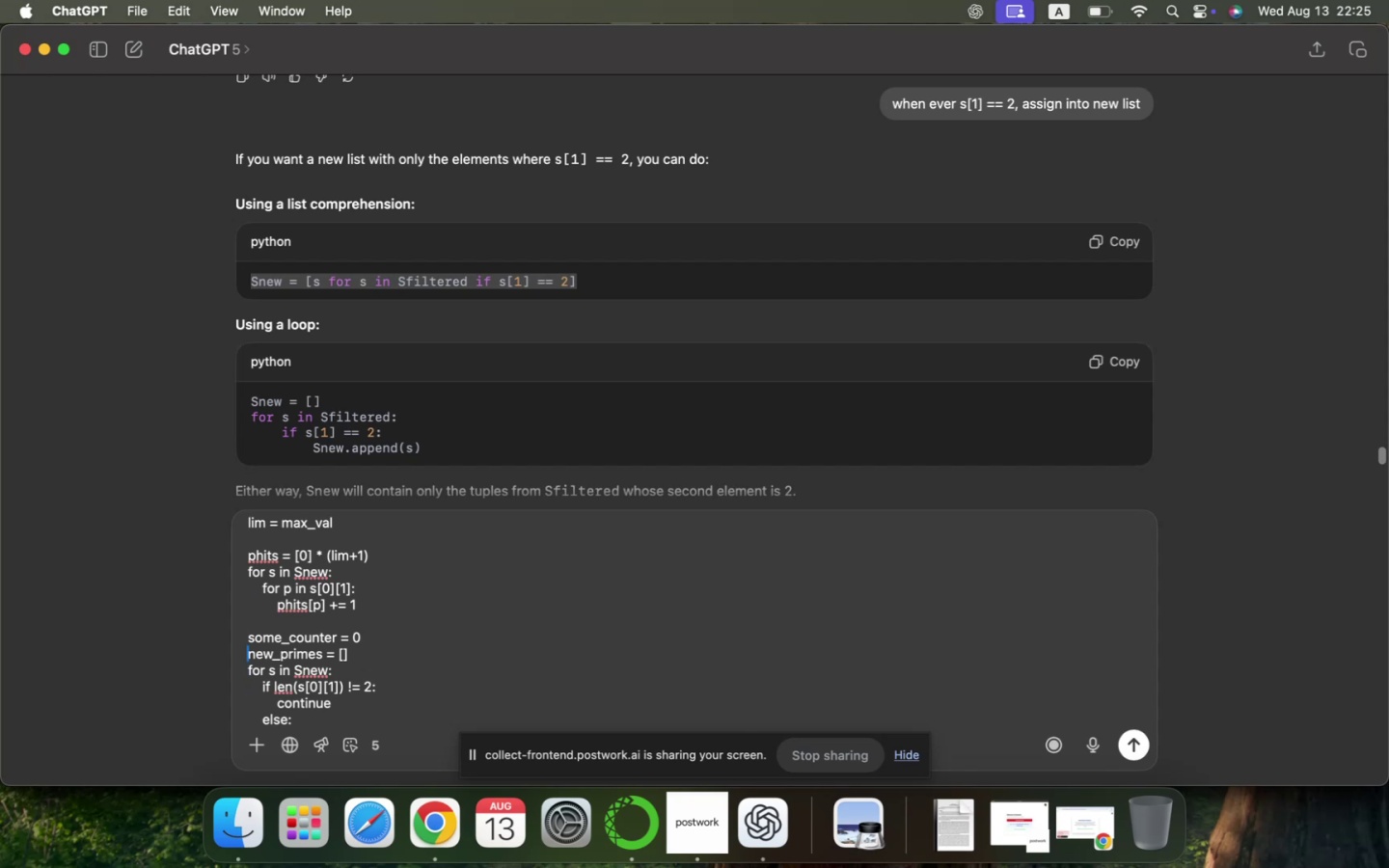 
key(ArrowUp)
 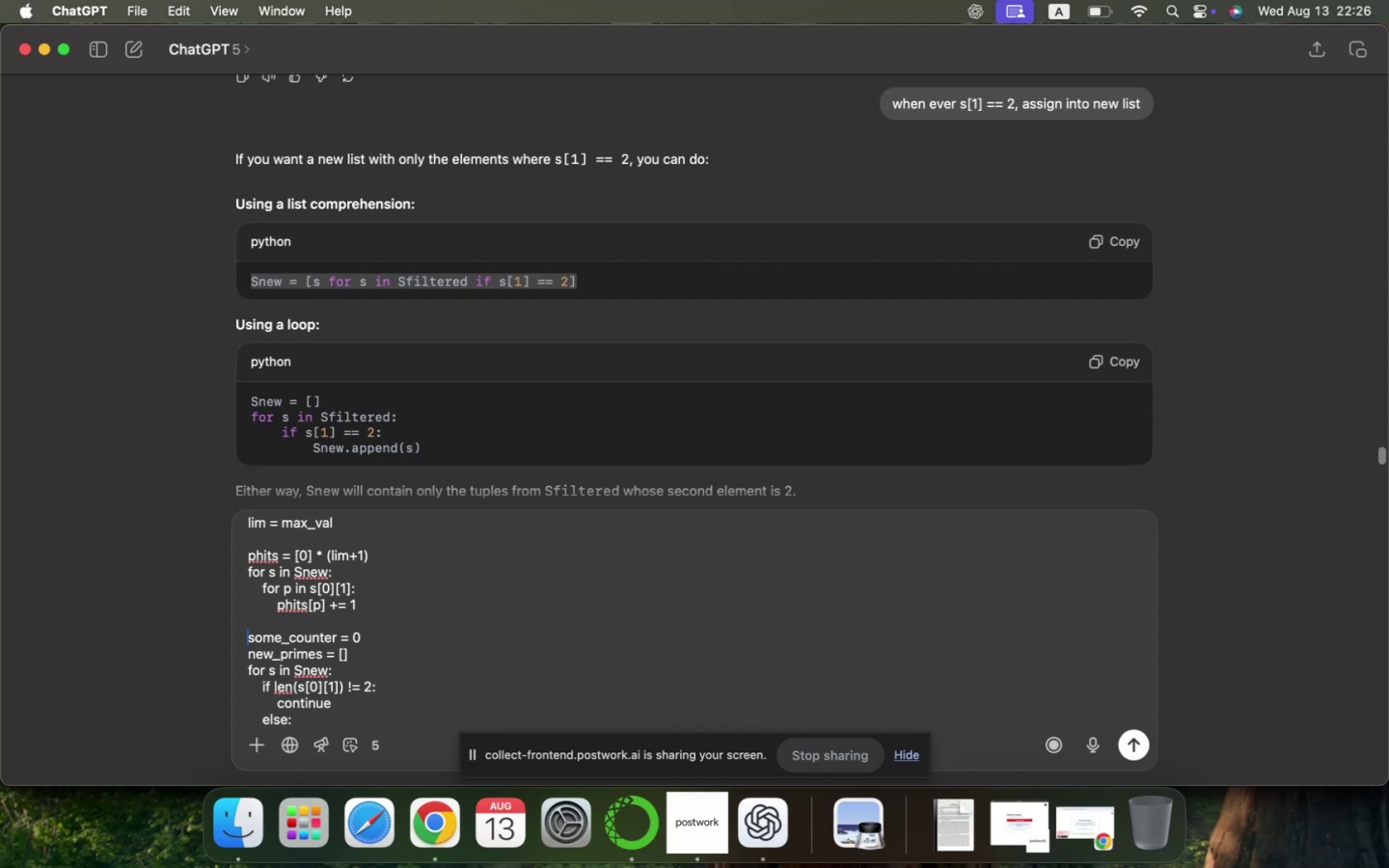 
key(Shift+ShiftLeft)
 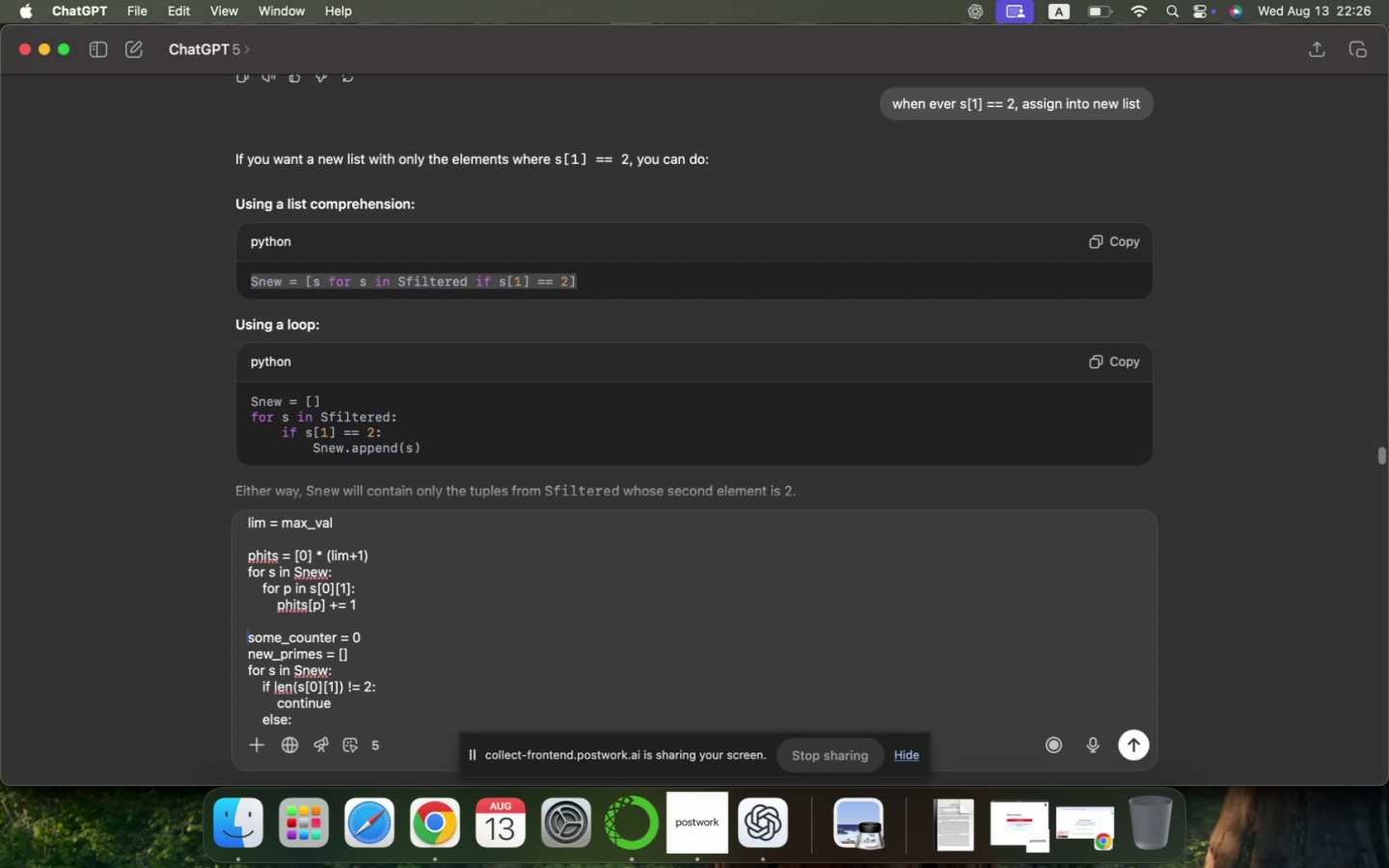 
key(Shift+ArrowDown)
 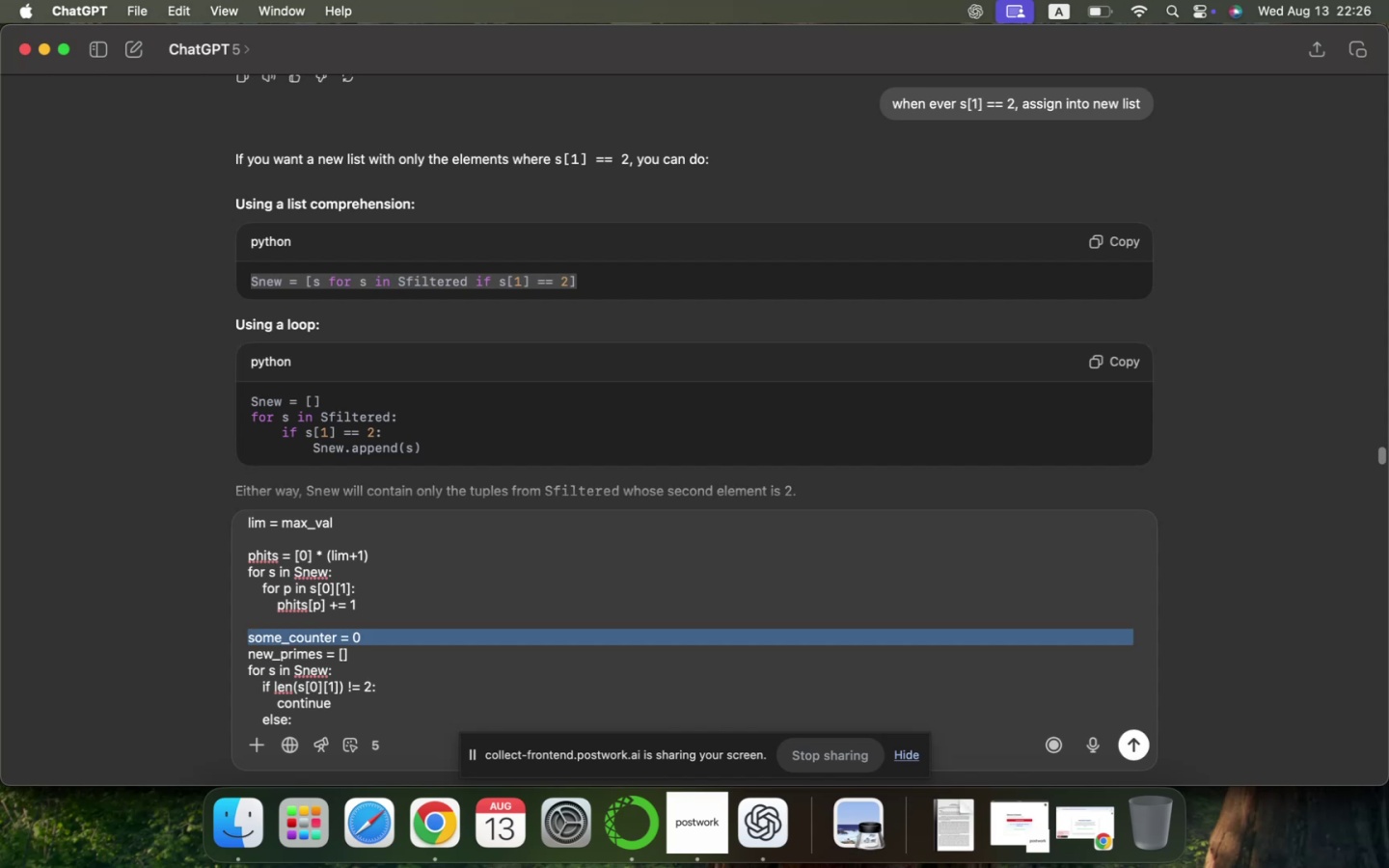 
key(Backspace)
 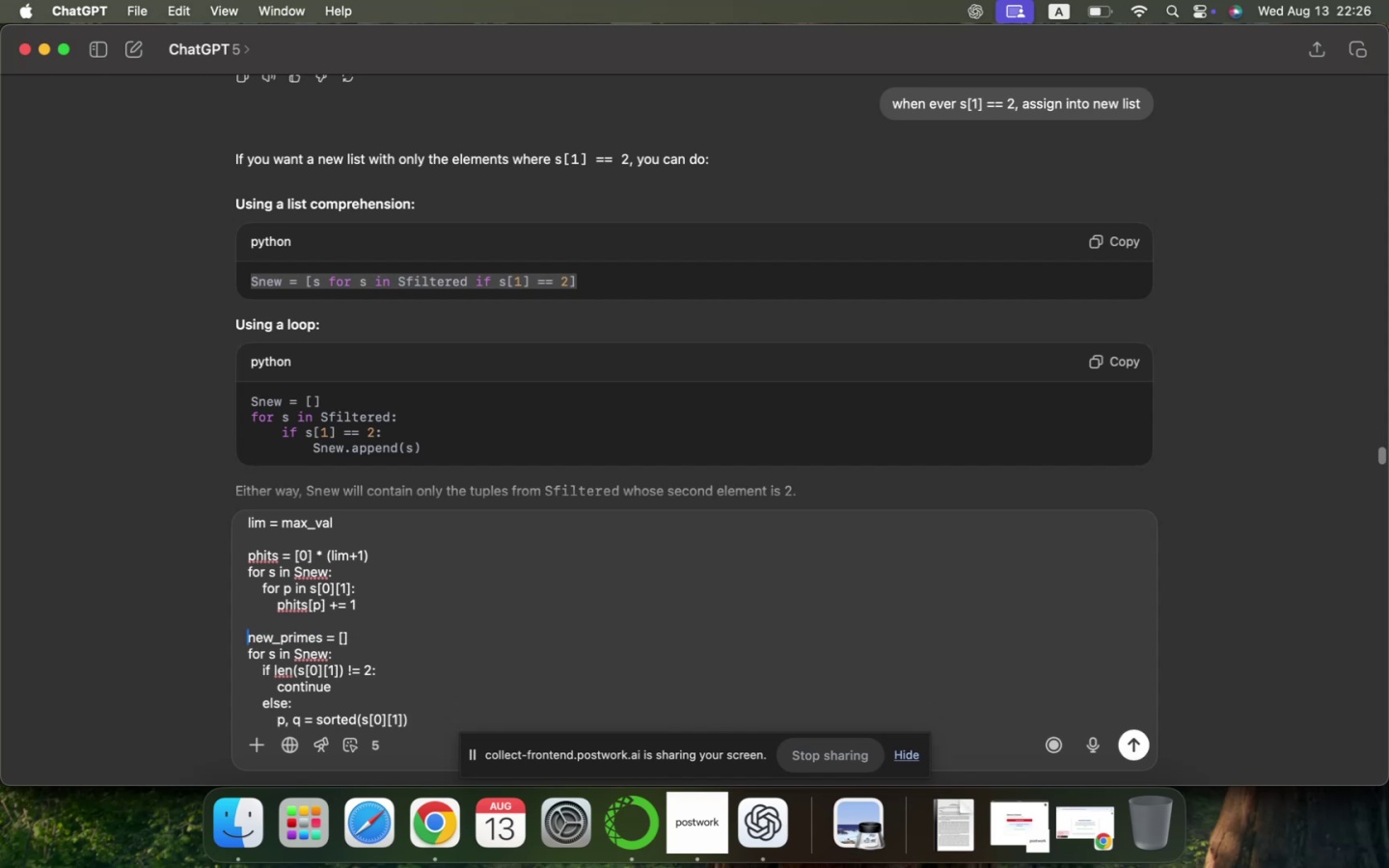 
key(ArrowDown)
 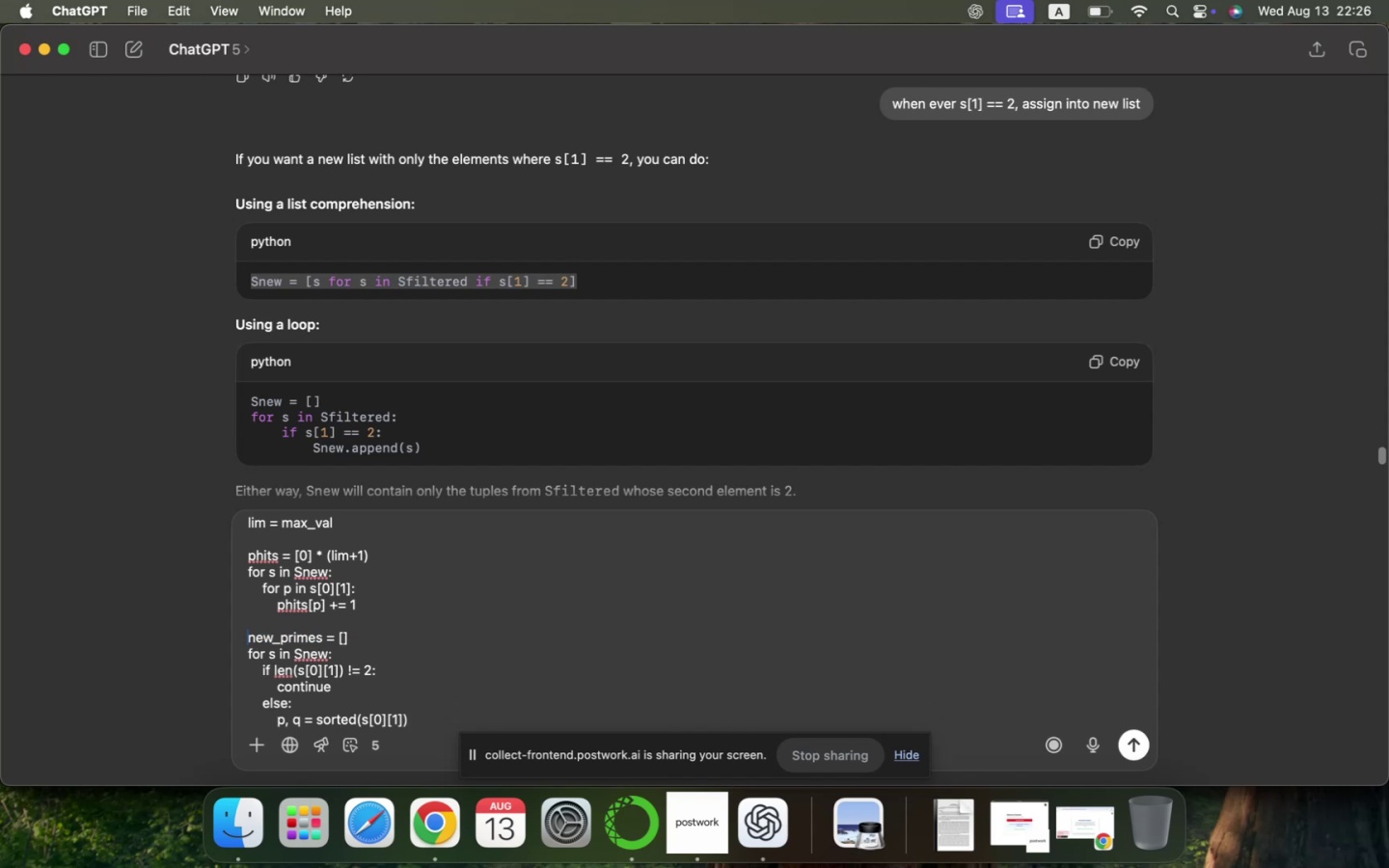 
key(ArrowDown)
 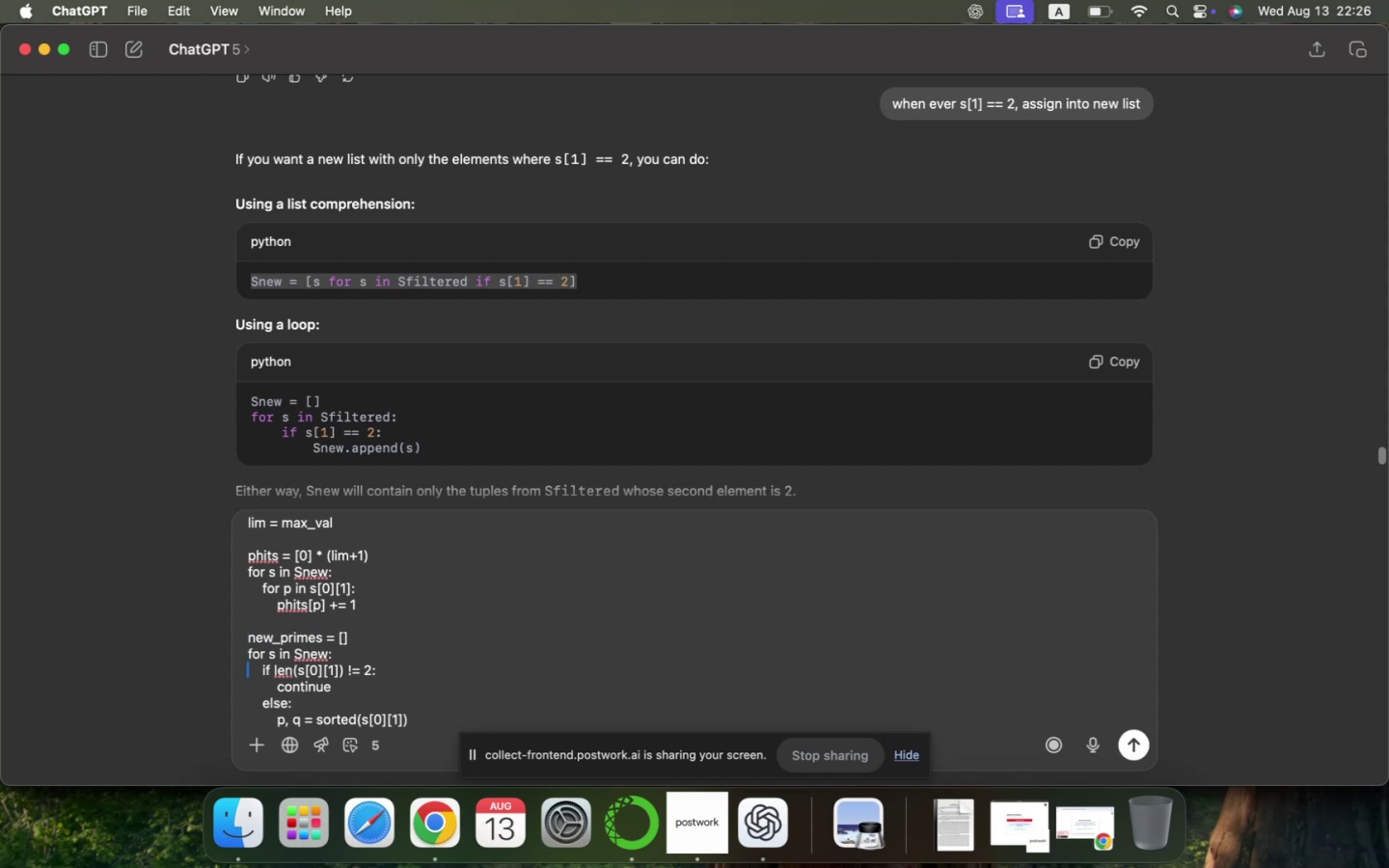 
key(ArrowDown)
 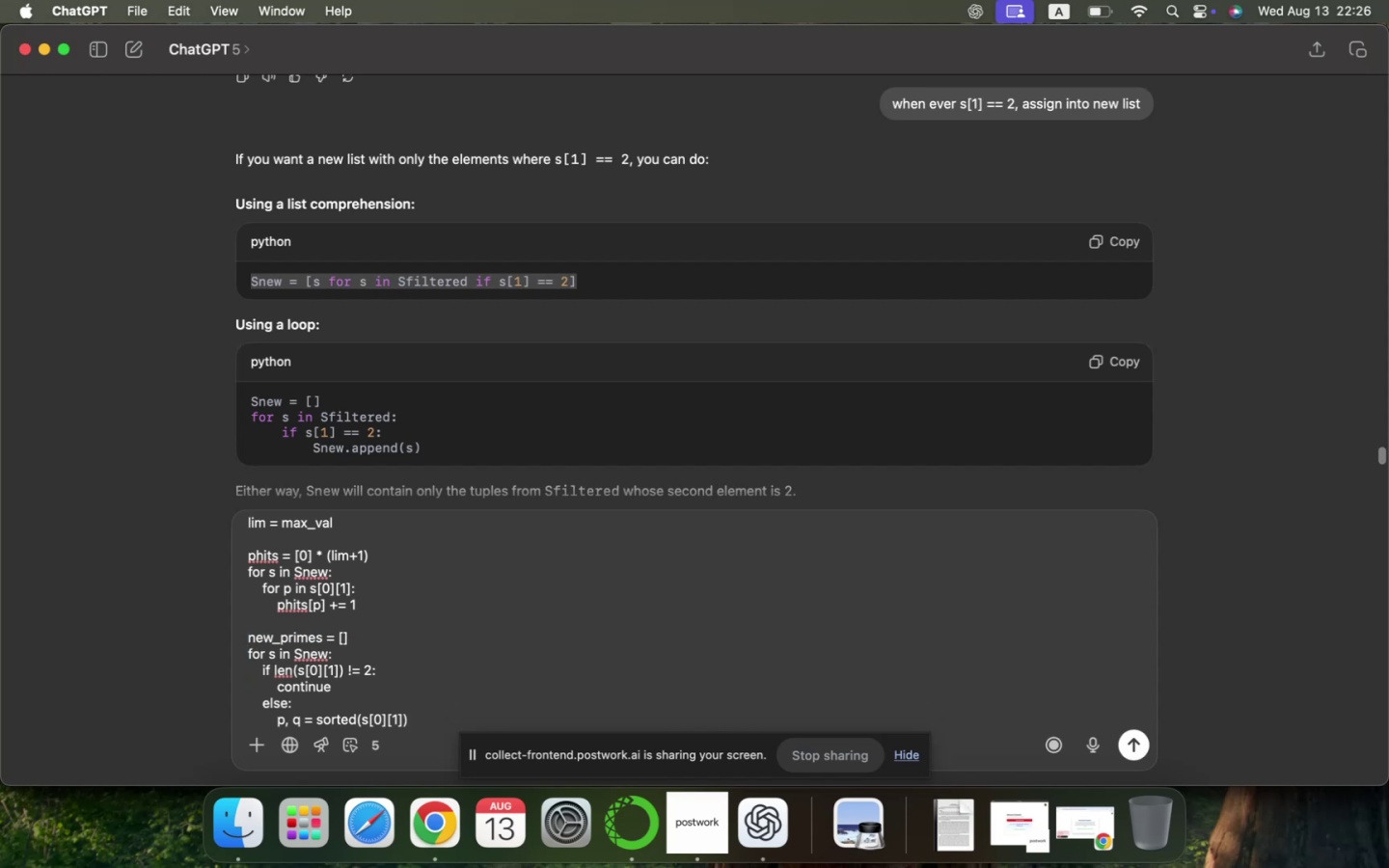 
key(ArrowDown)
 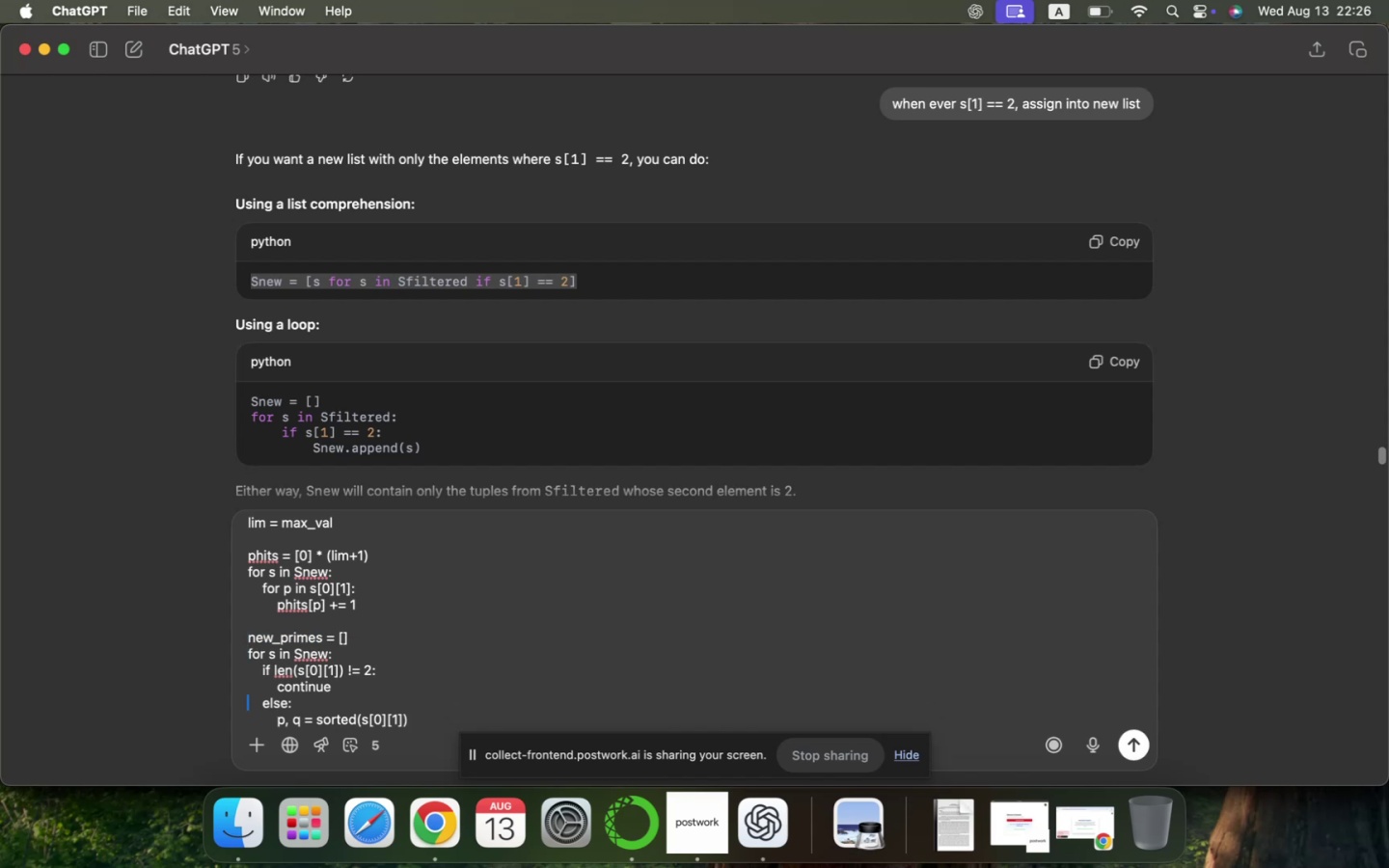 
key(ArrowDown)
 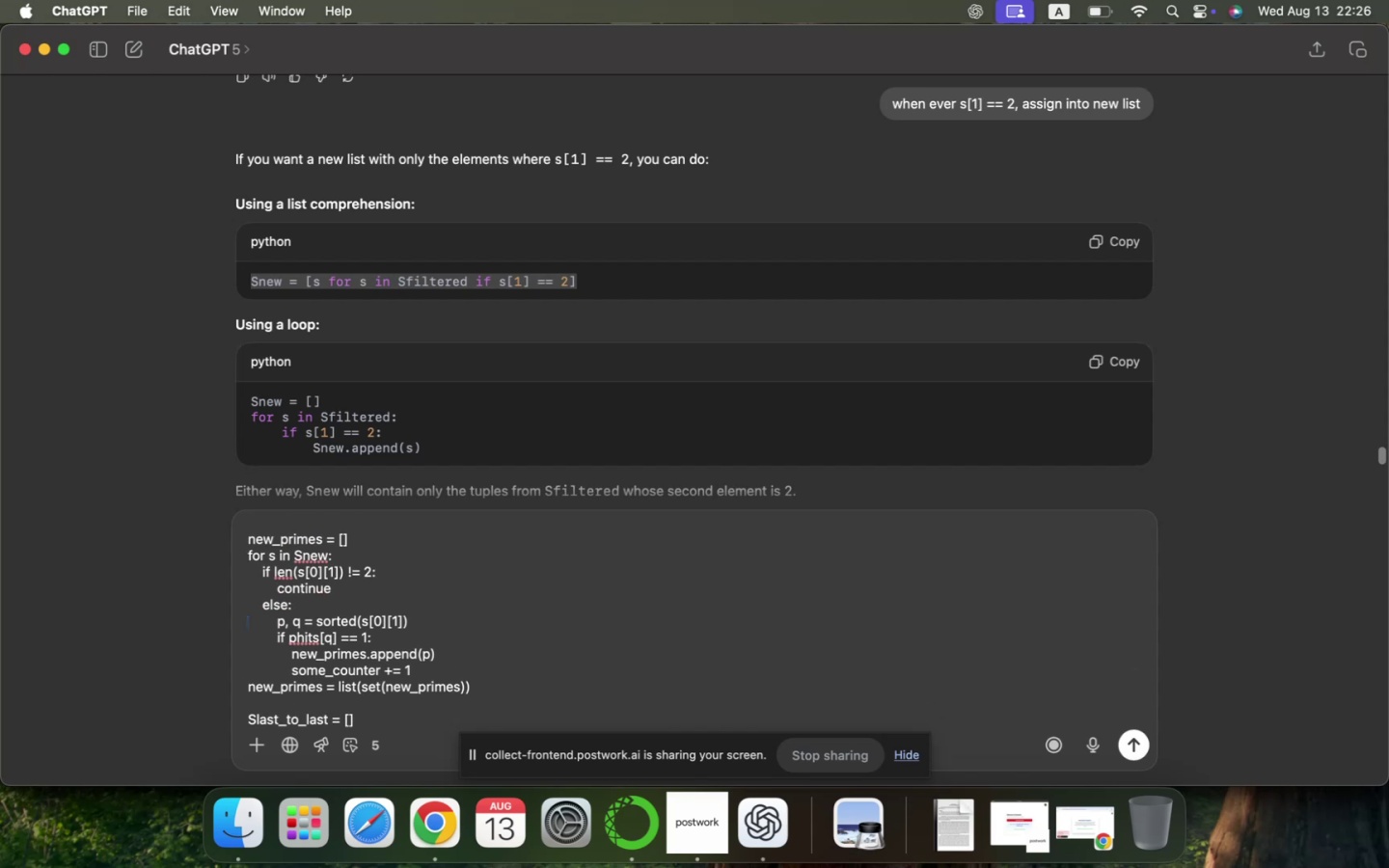 
key(ArrowDown)
 